 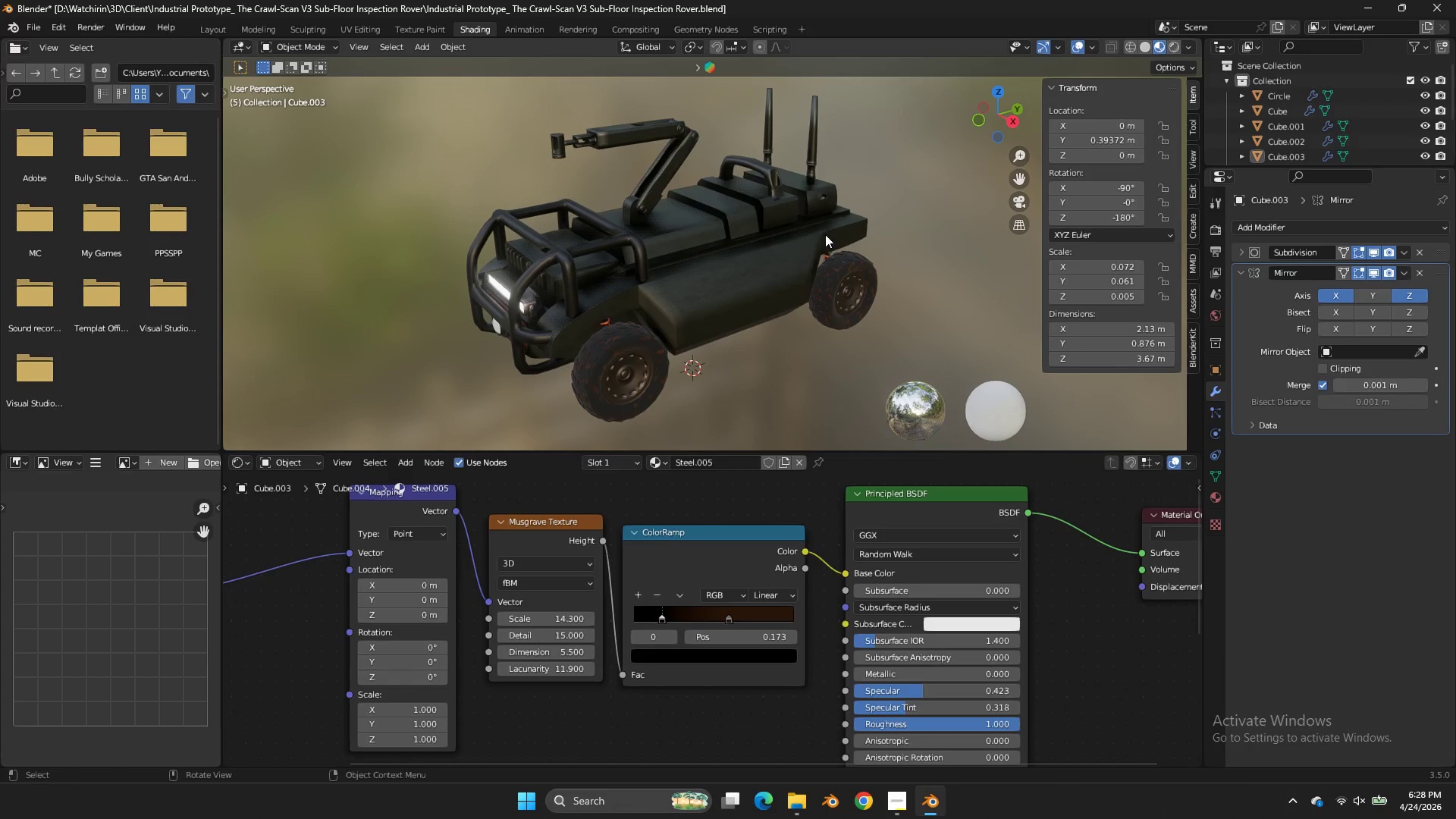 
left_click([246, 34])
 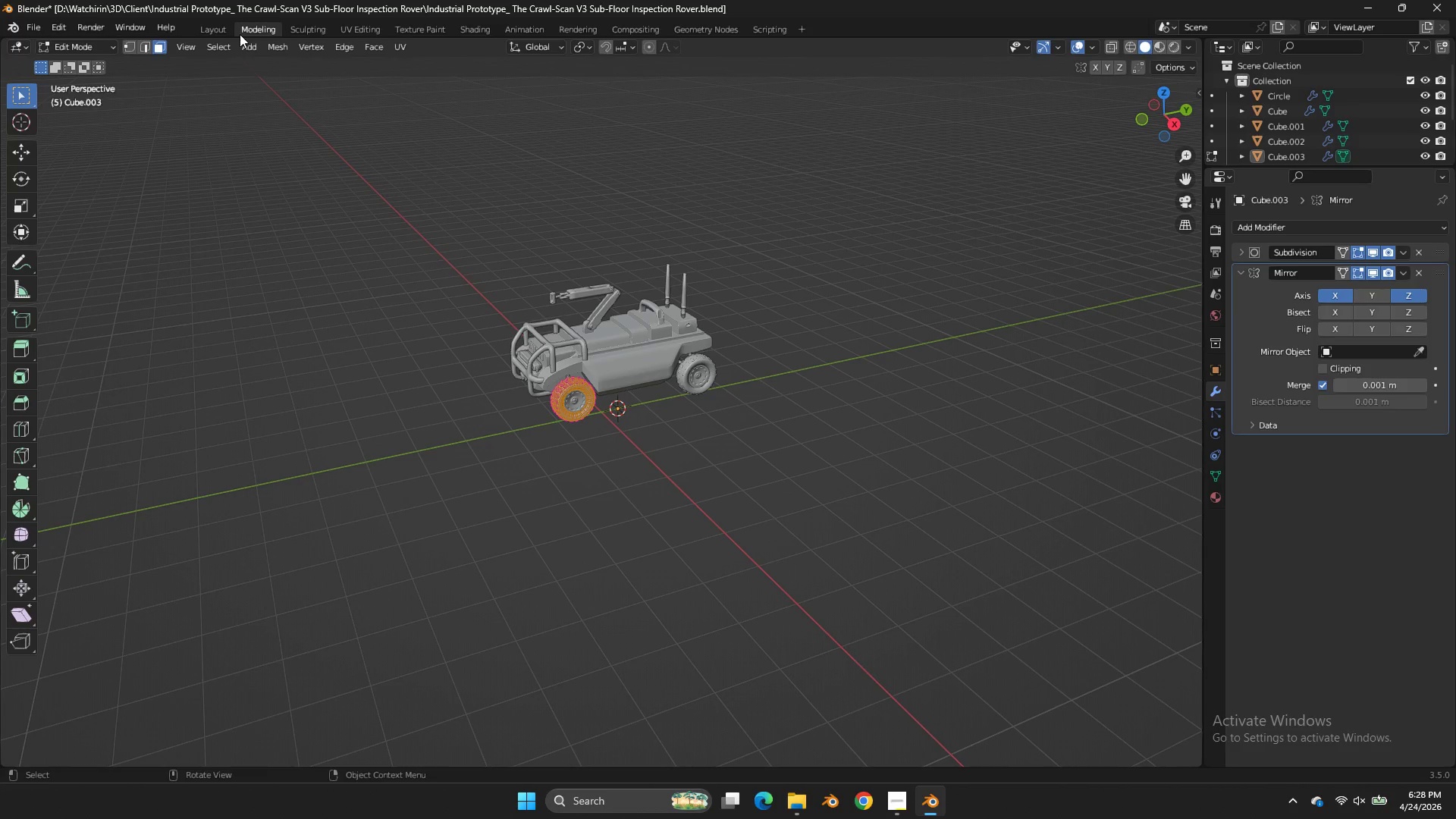 
left_click([240, 34])
 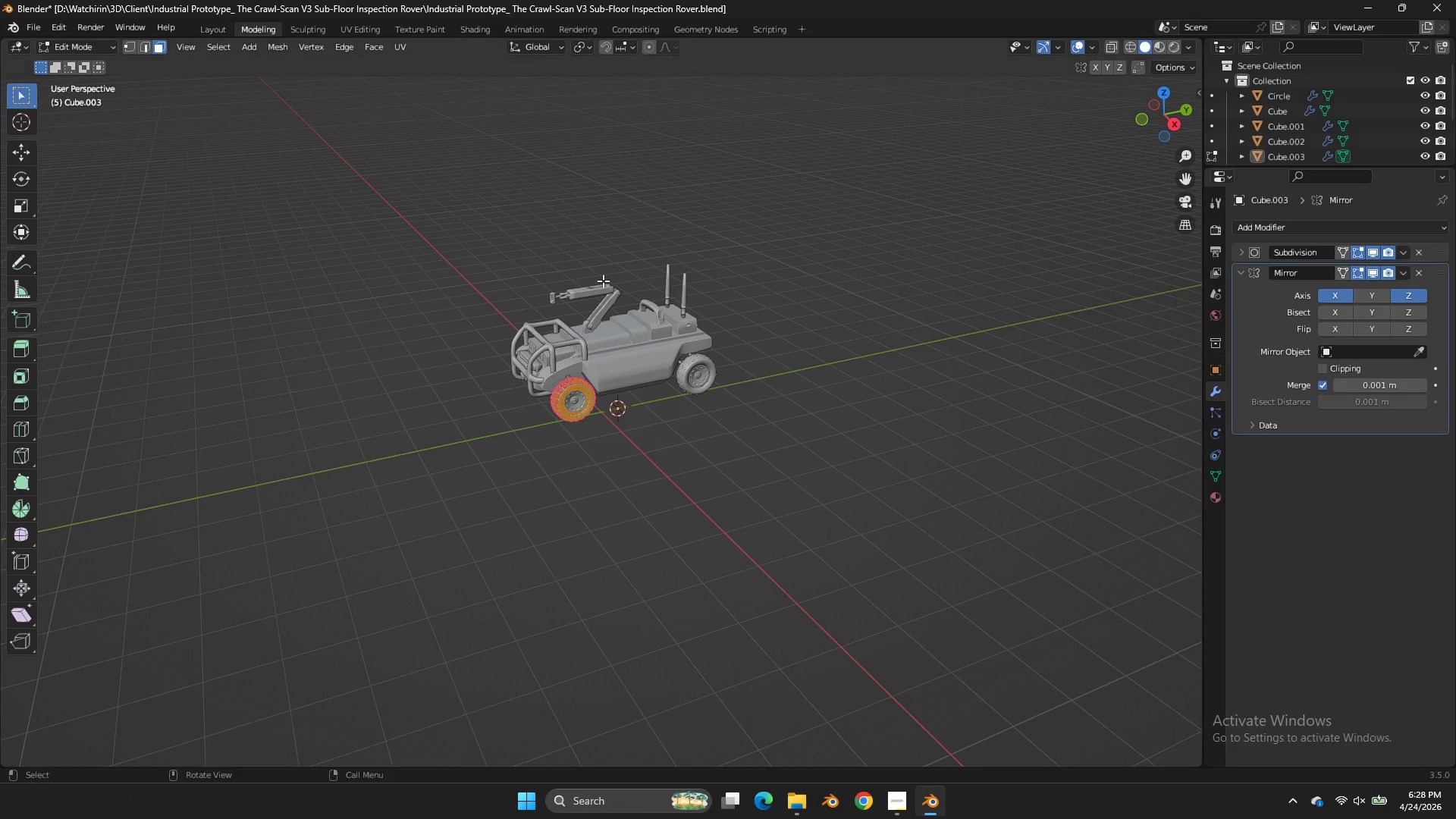 
key(Z)
 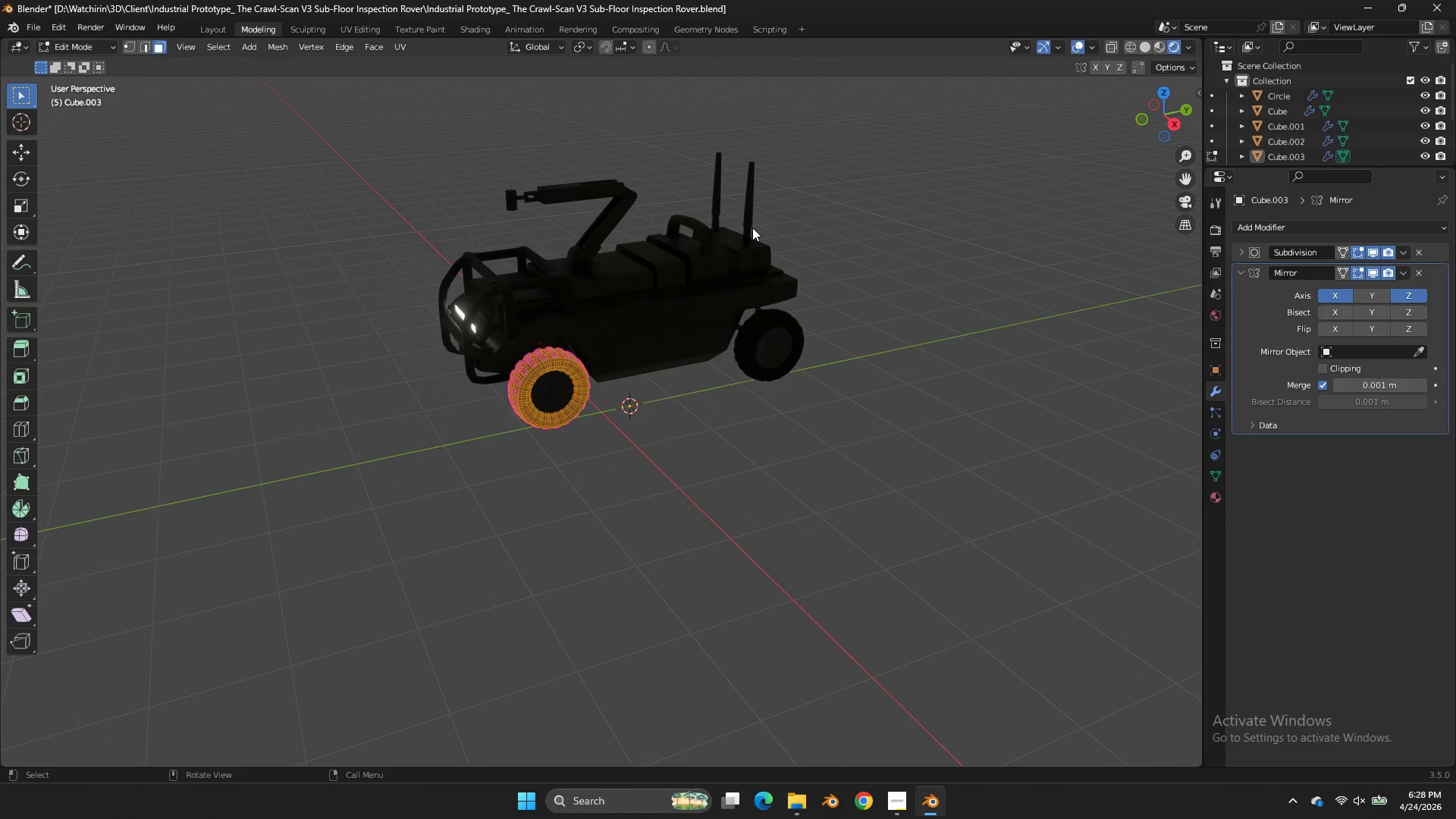 
scroll: coordinate [608, 287], scroll_direction: up, amount: 3.0
 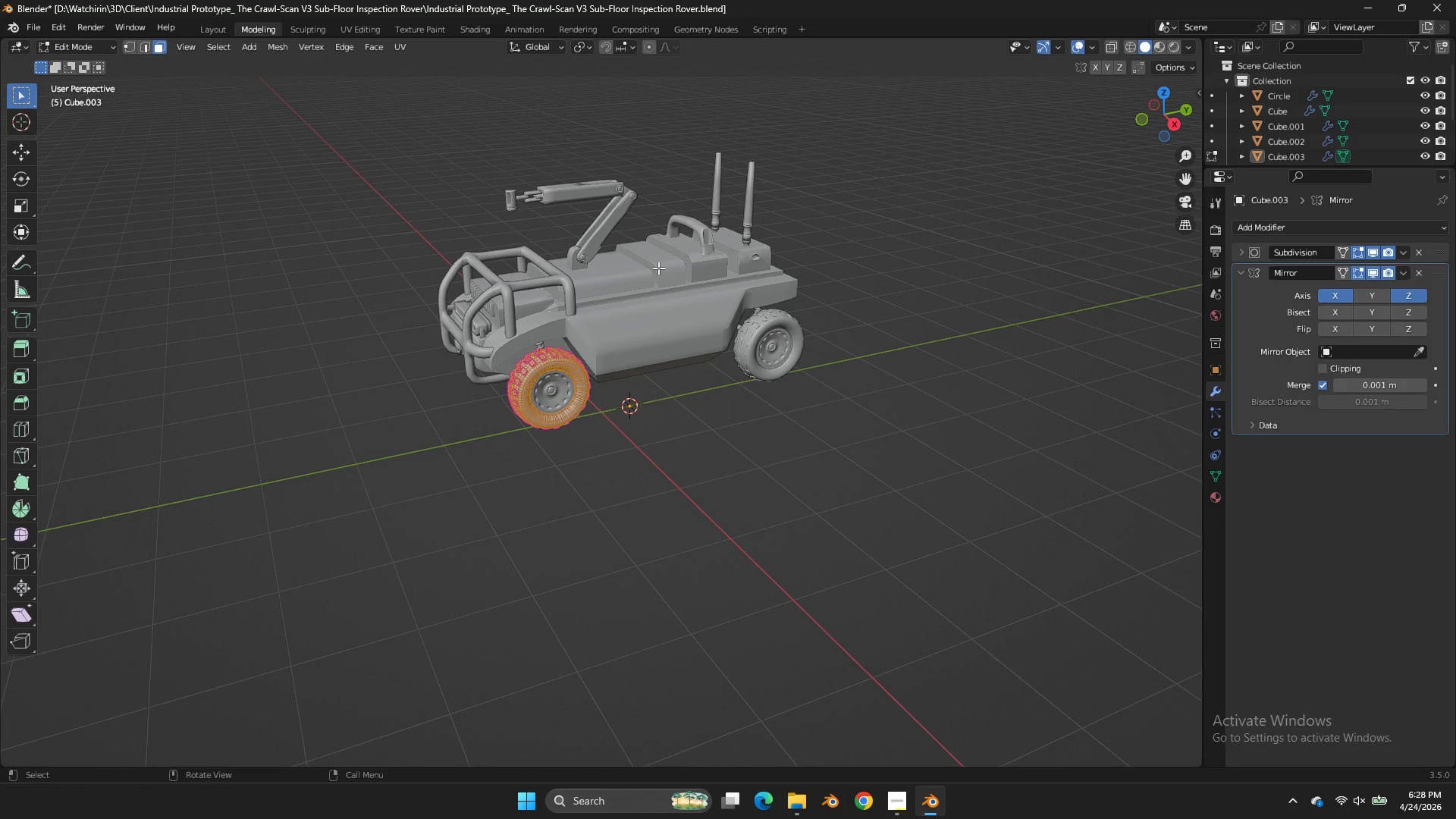 
key(Tab)
 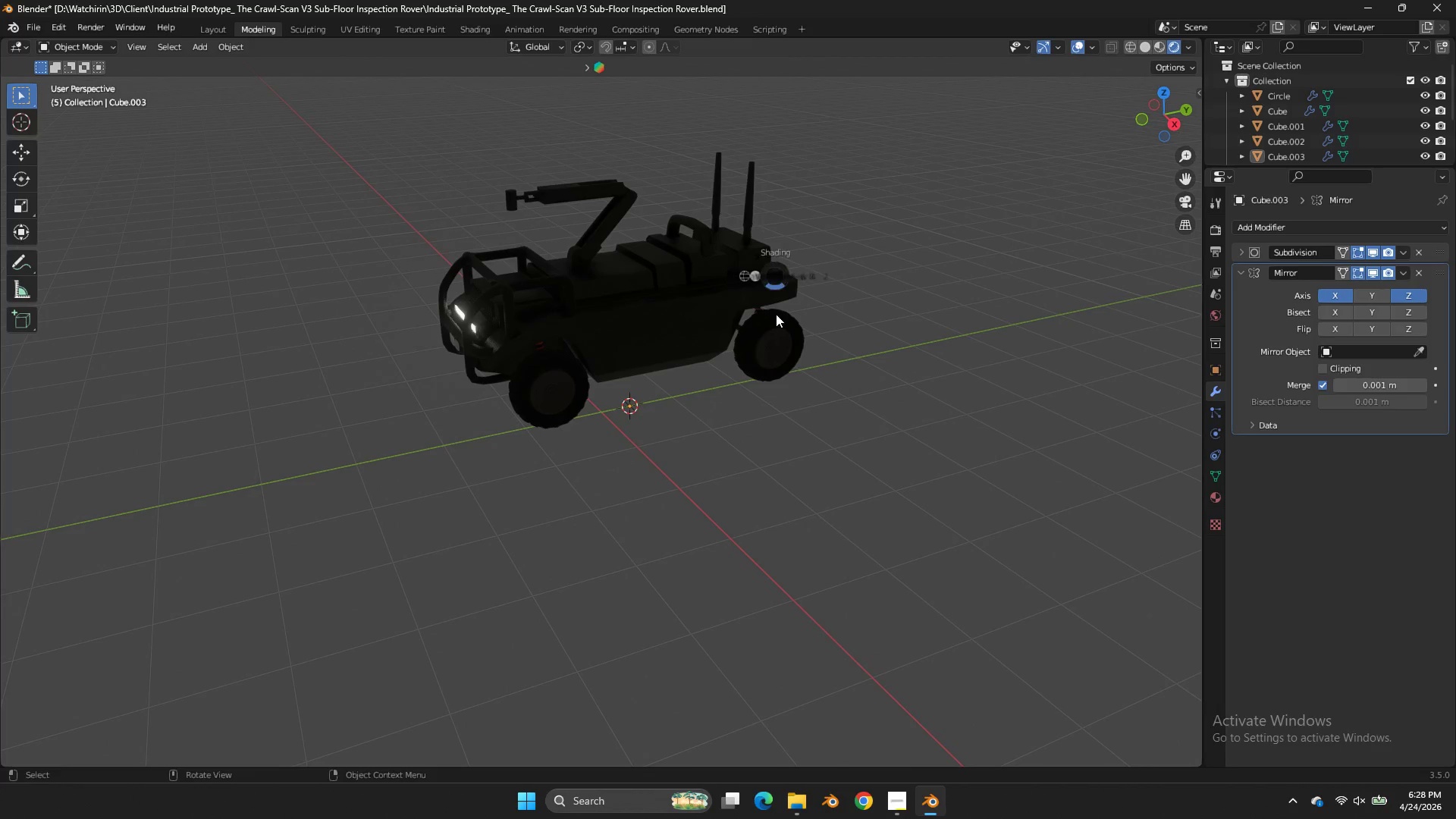 
key(Z)
 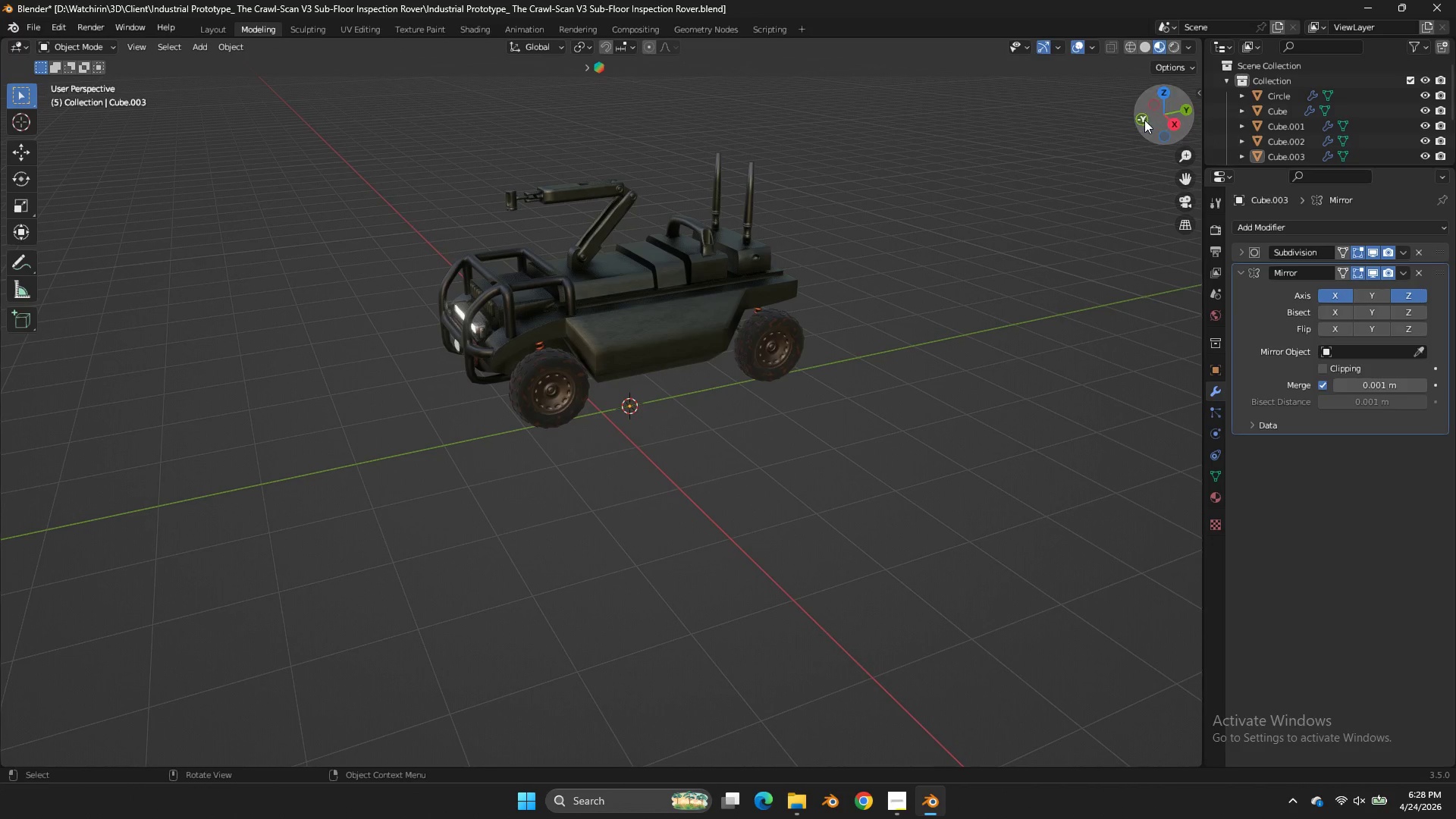 
left_click_drag(start_coordinate=[1151, 120], to_coordinate=[1187, 118])
 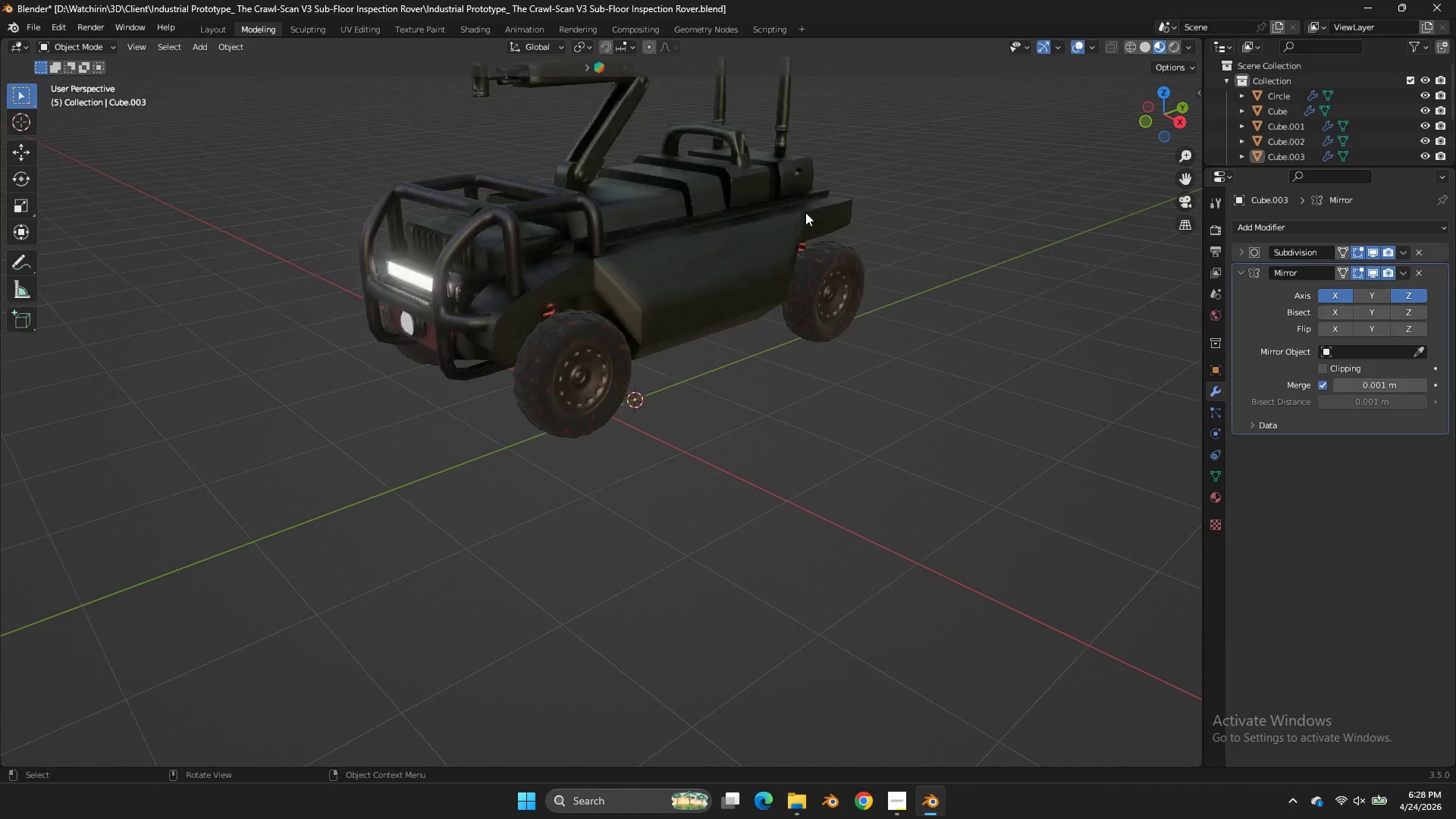 
left_click([765, 270])
 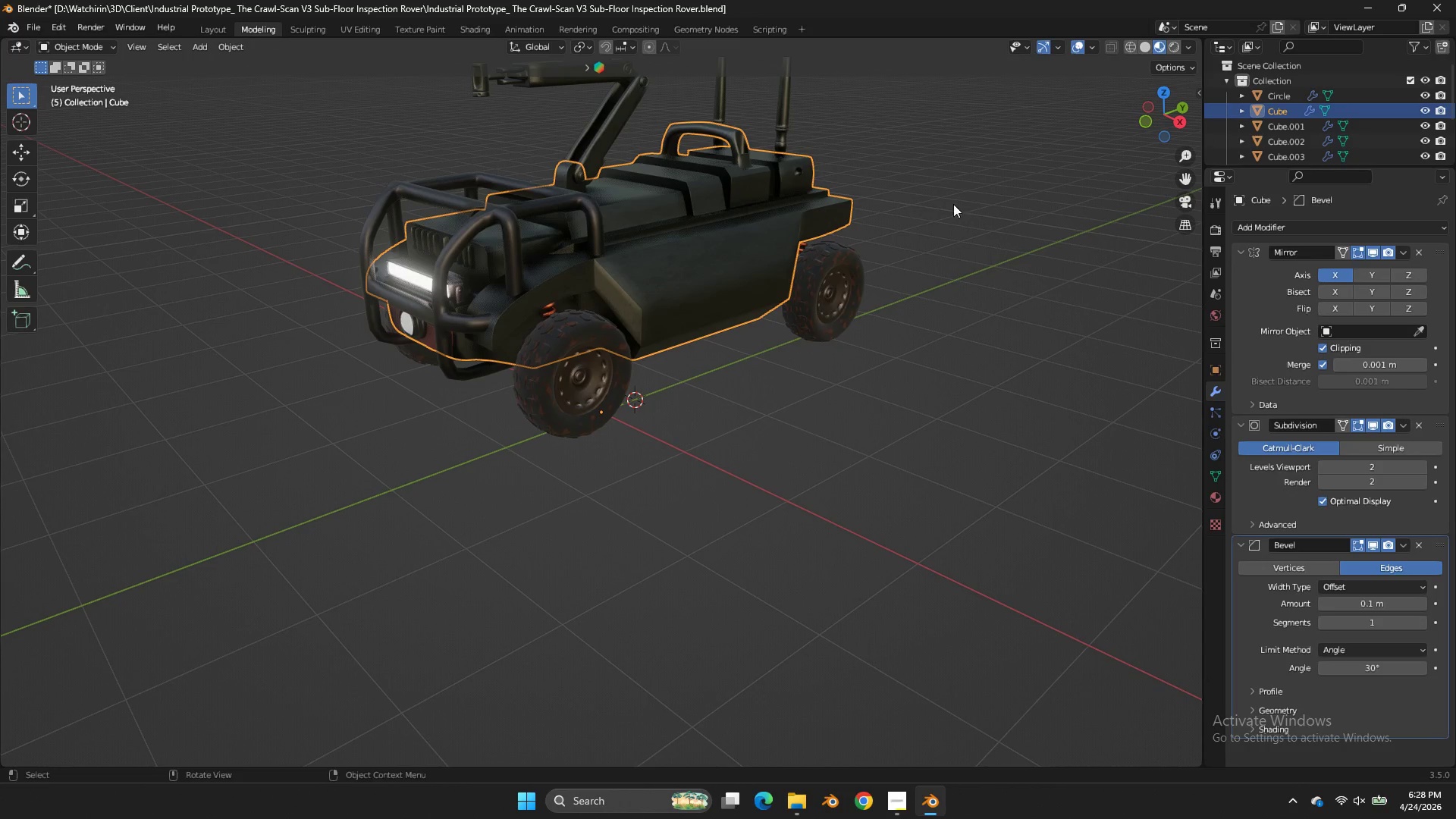 
scroll: coordinate [820, 206], scroll_direction: up, amount: 2.0
 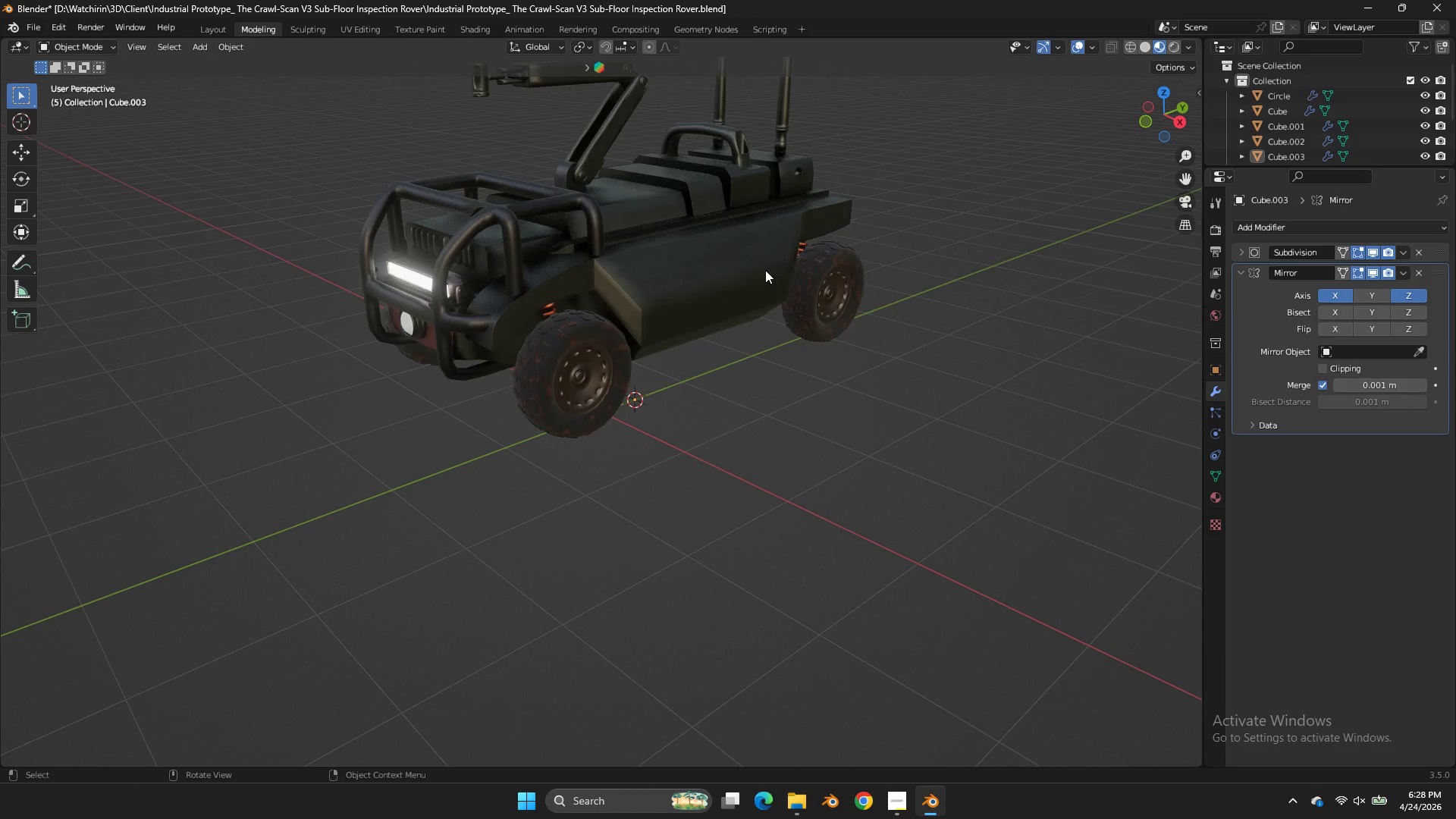 
key(Control+ControlLeft)
 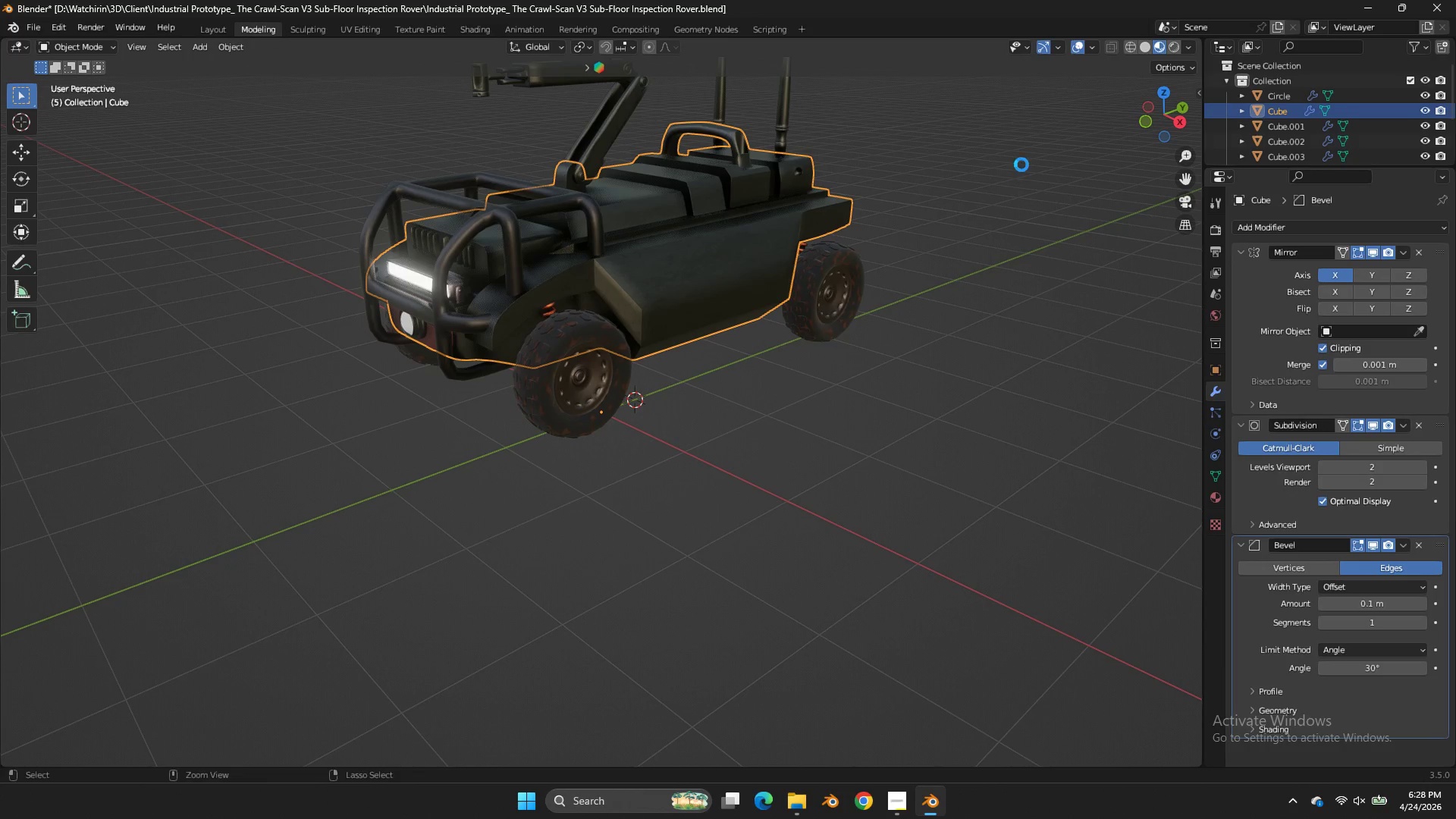 
key(Control+S)
 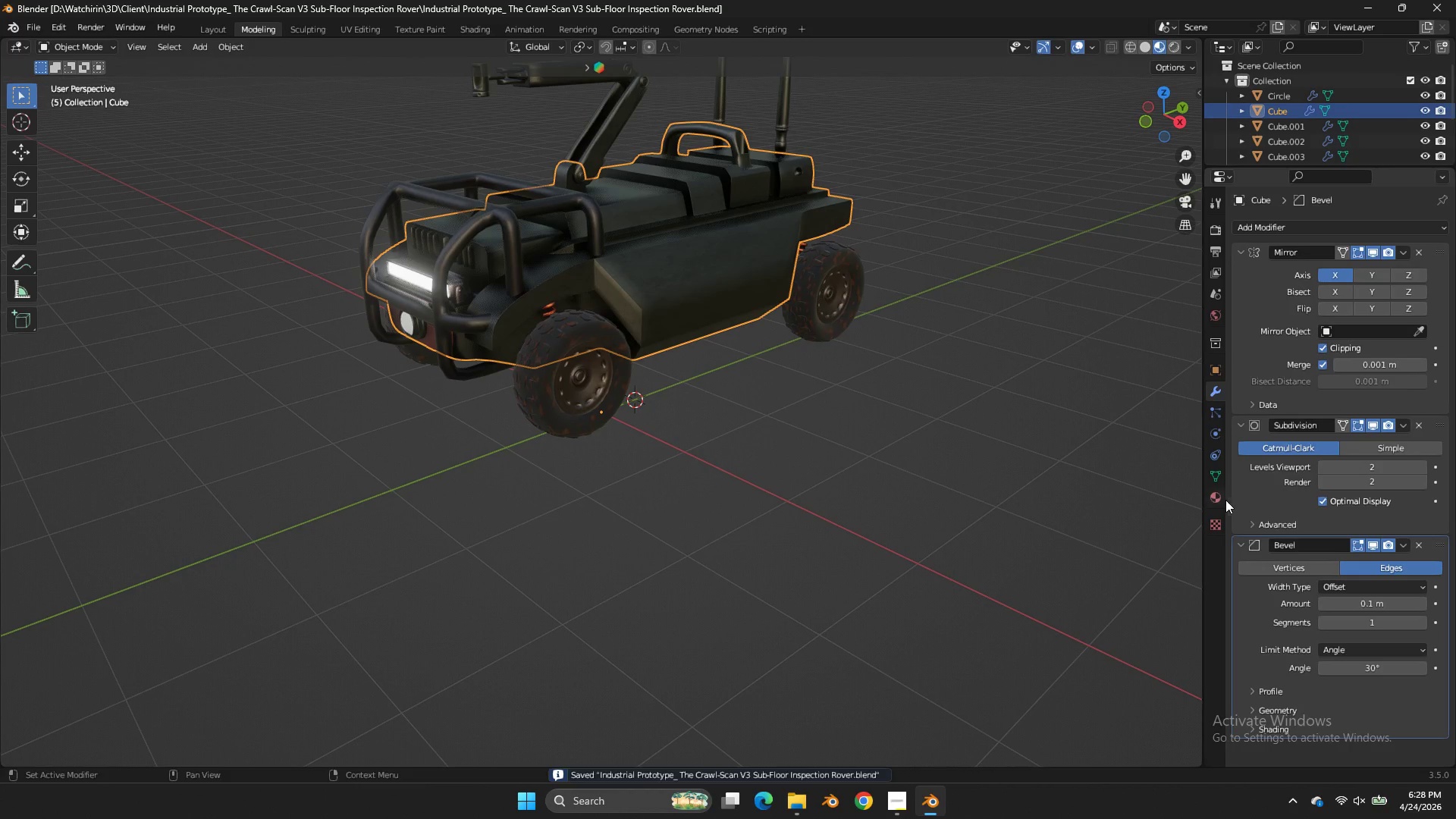 
left_click([1222, 500])
 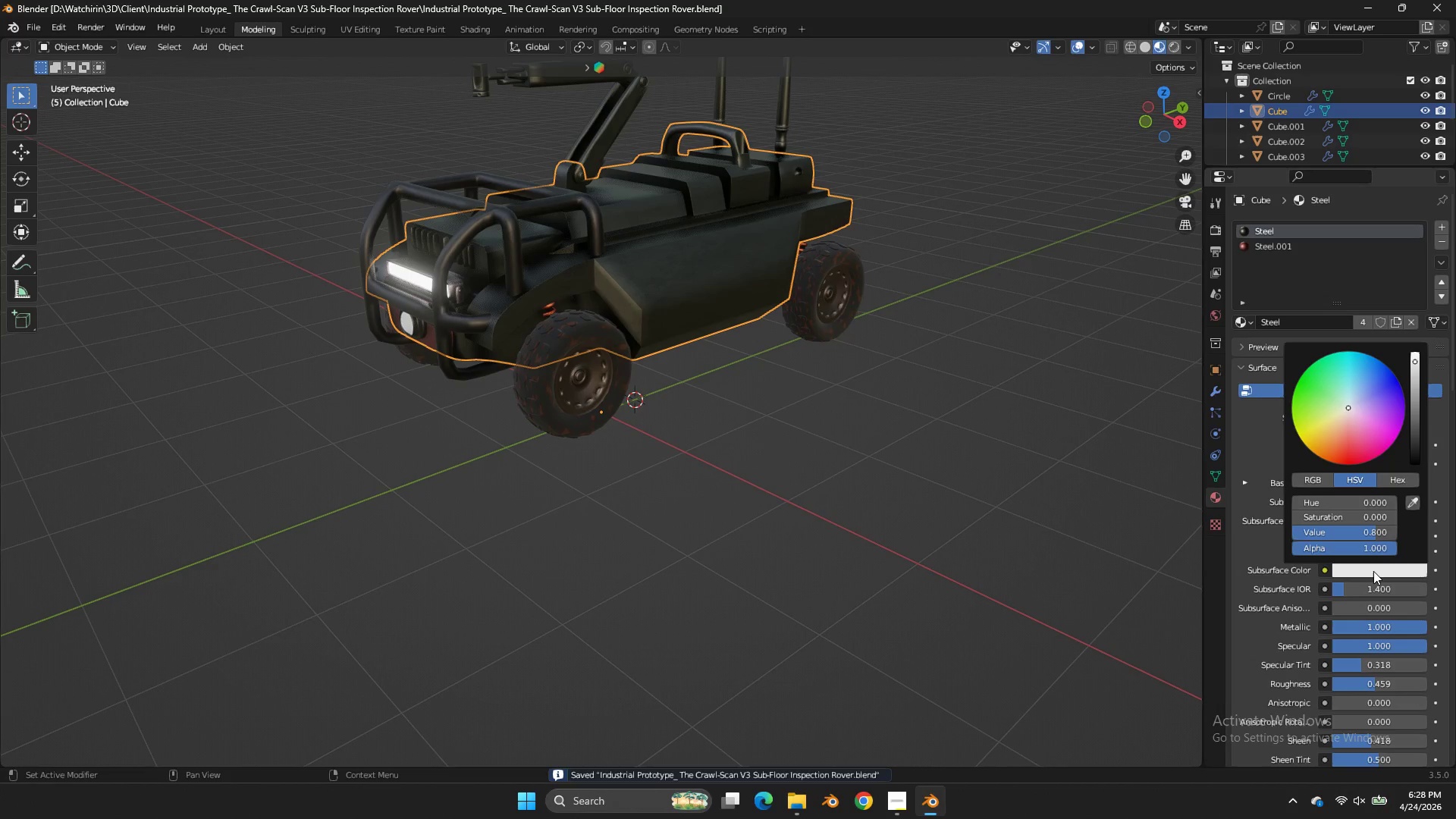 
double_click([1373, 571])
 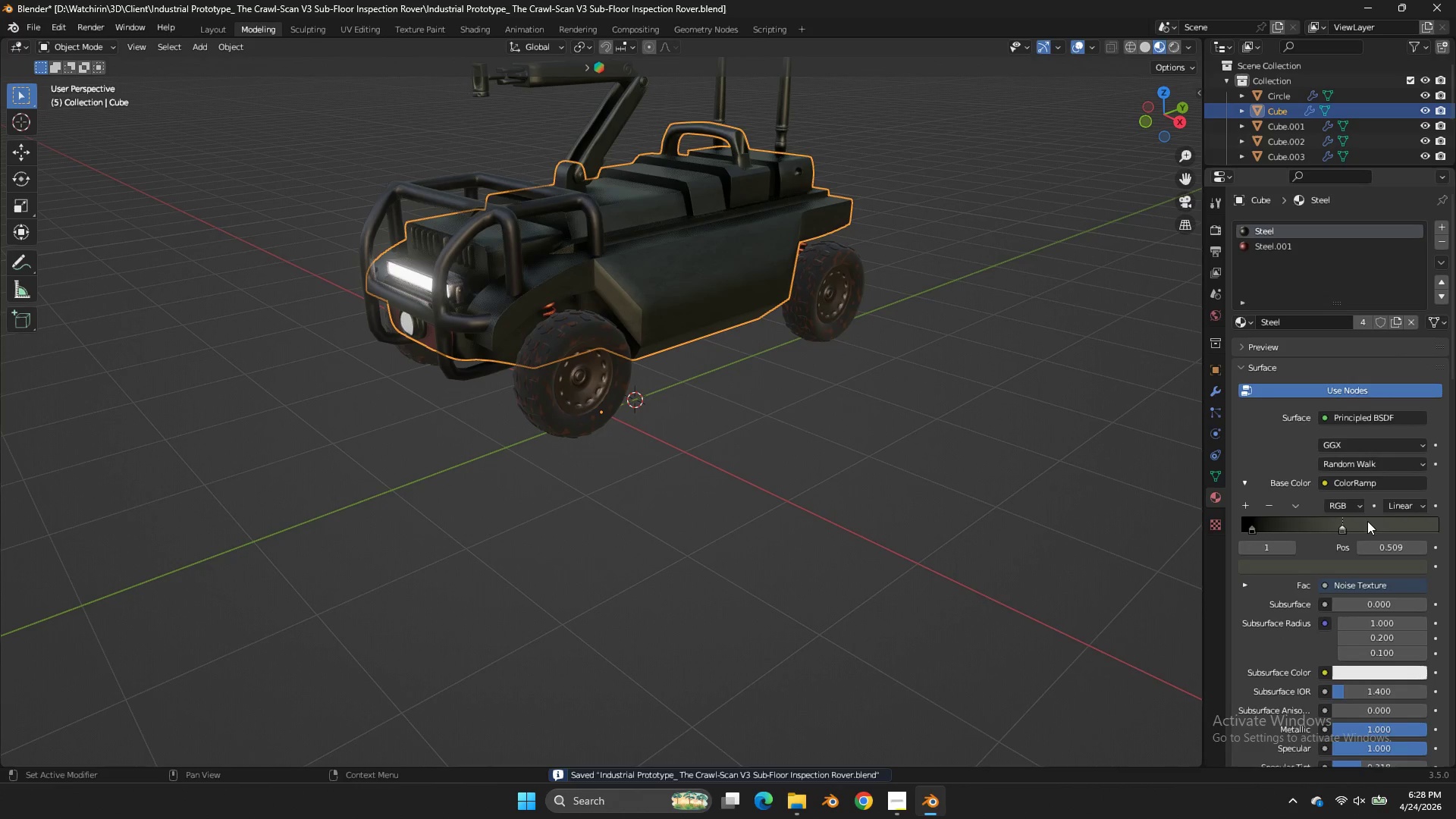 
left_click_drag(start_coordinate=[1341, 521], to_coordinate=[1349, 523])
 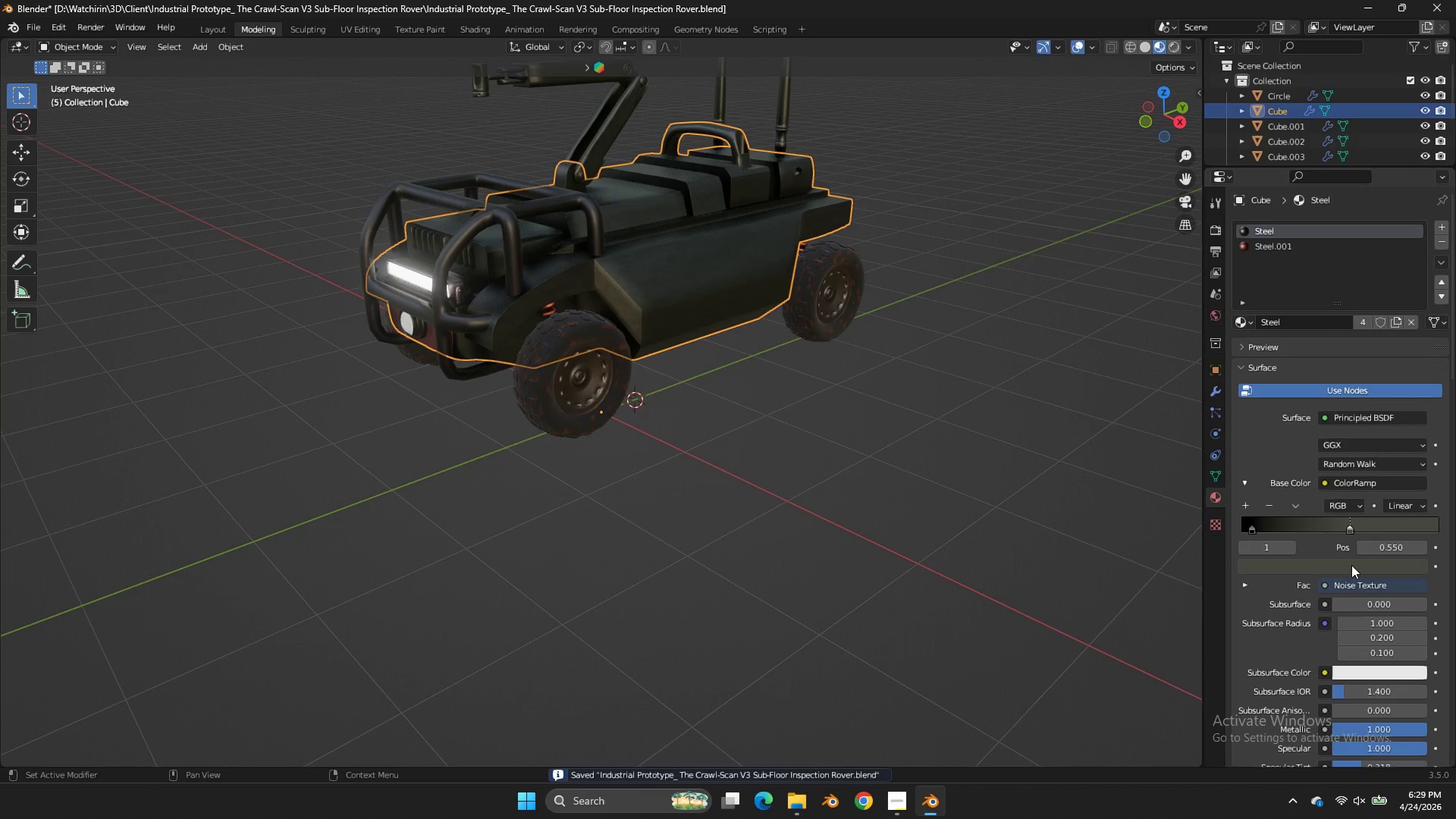 
triple_click([1351, 565])
 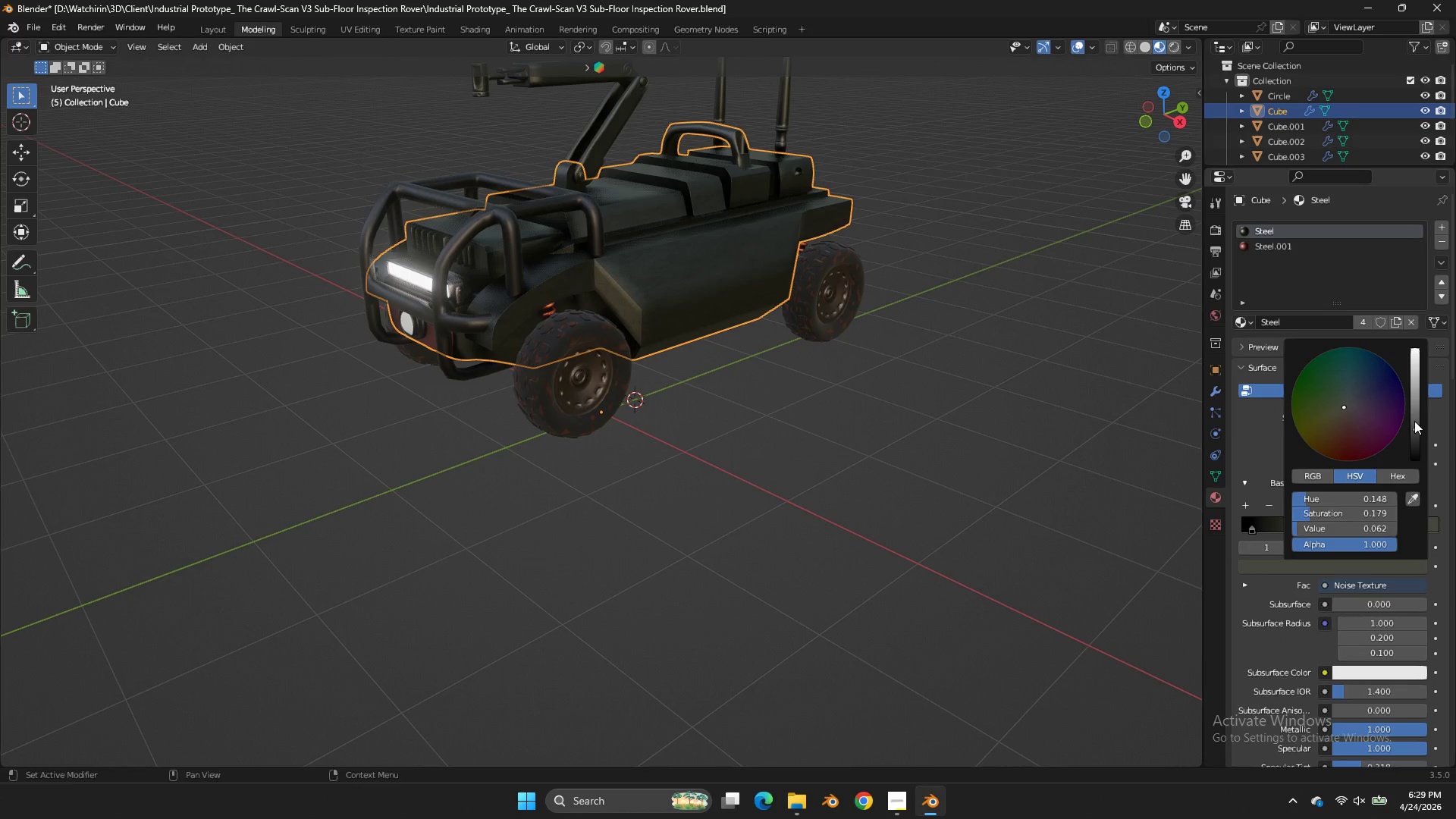 
left_click_drag(start_coordinate=[1418, 422], to_coordinate=[690, 421])
 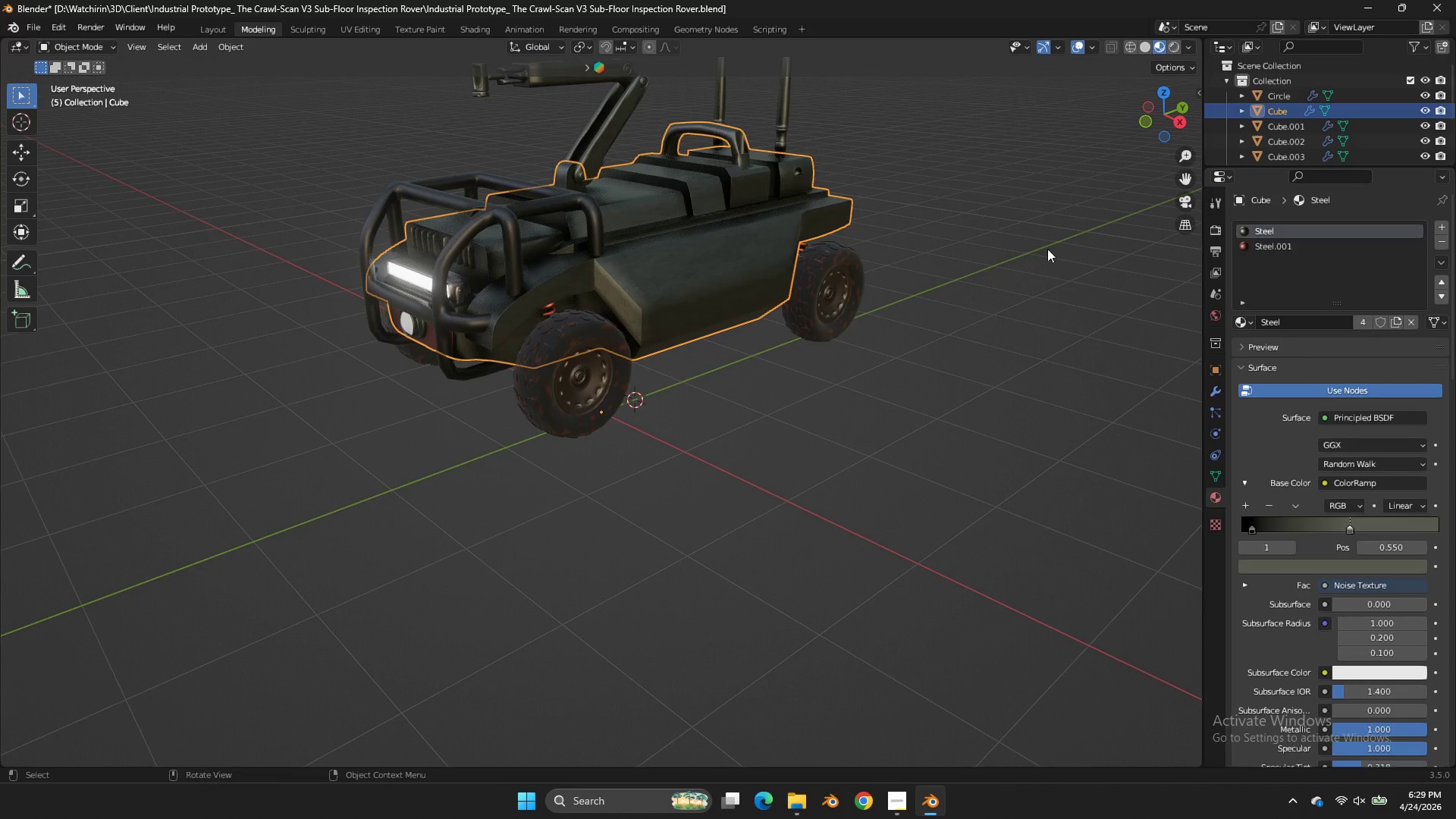 
left_click_drag(start_coordinate=[1050, 268], to_coordinate=[1048, 264])
 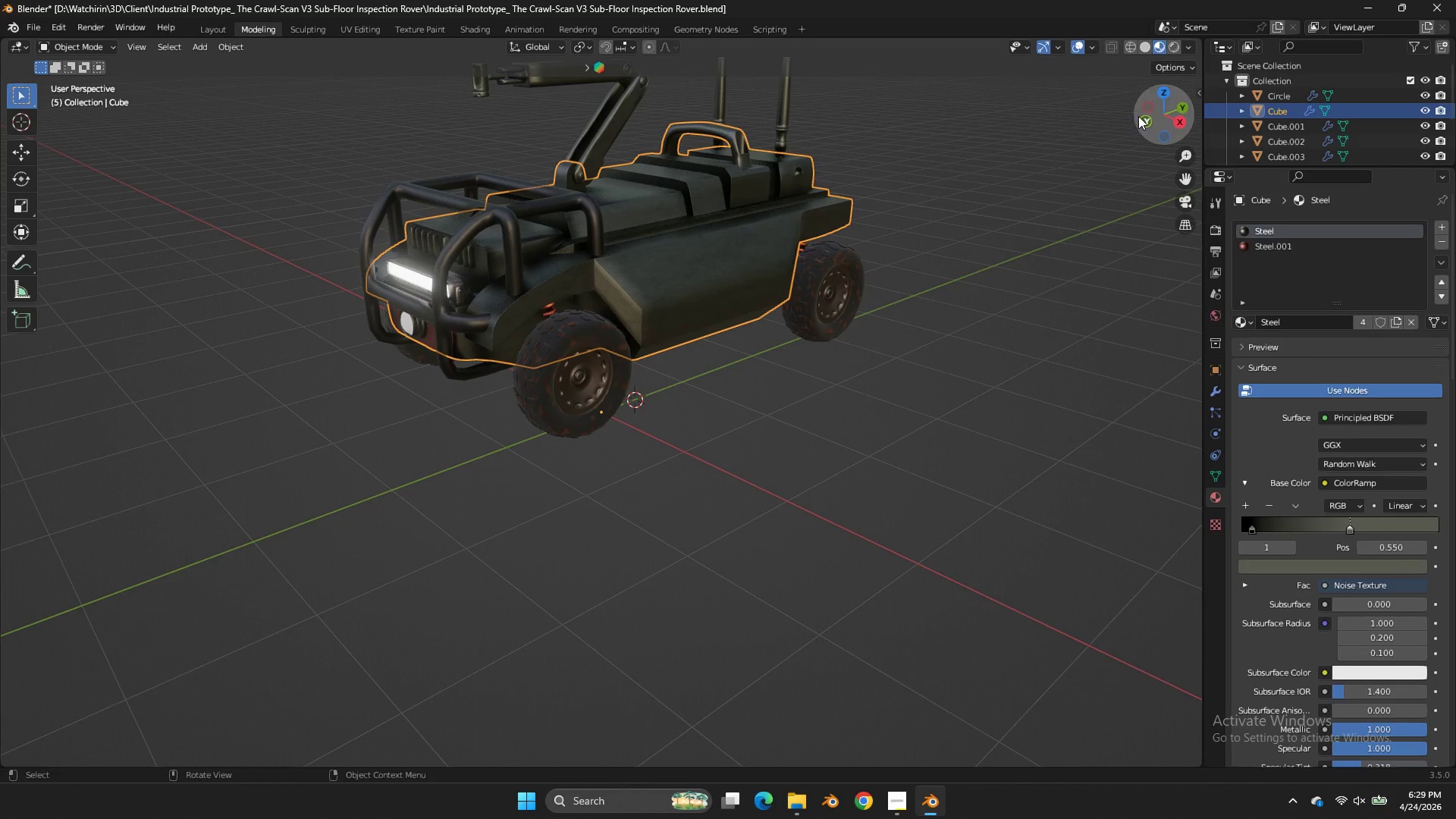 
left_click_drag(start_coordinate=[1138, 116], to_coordinate=[1110, 130])
 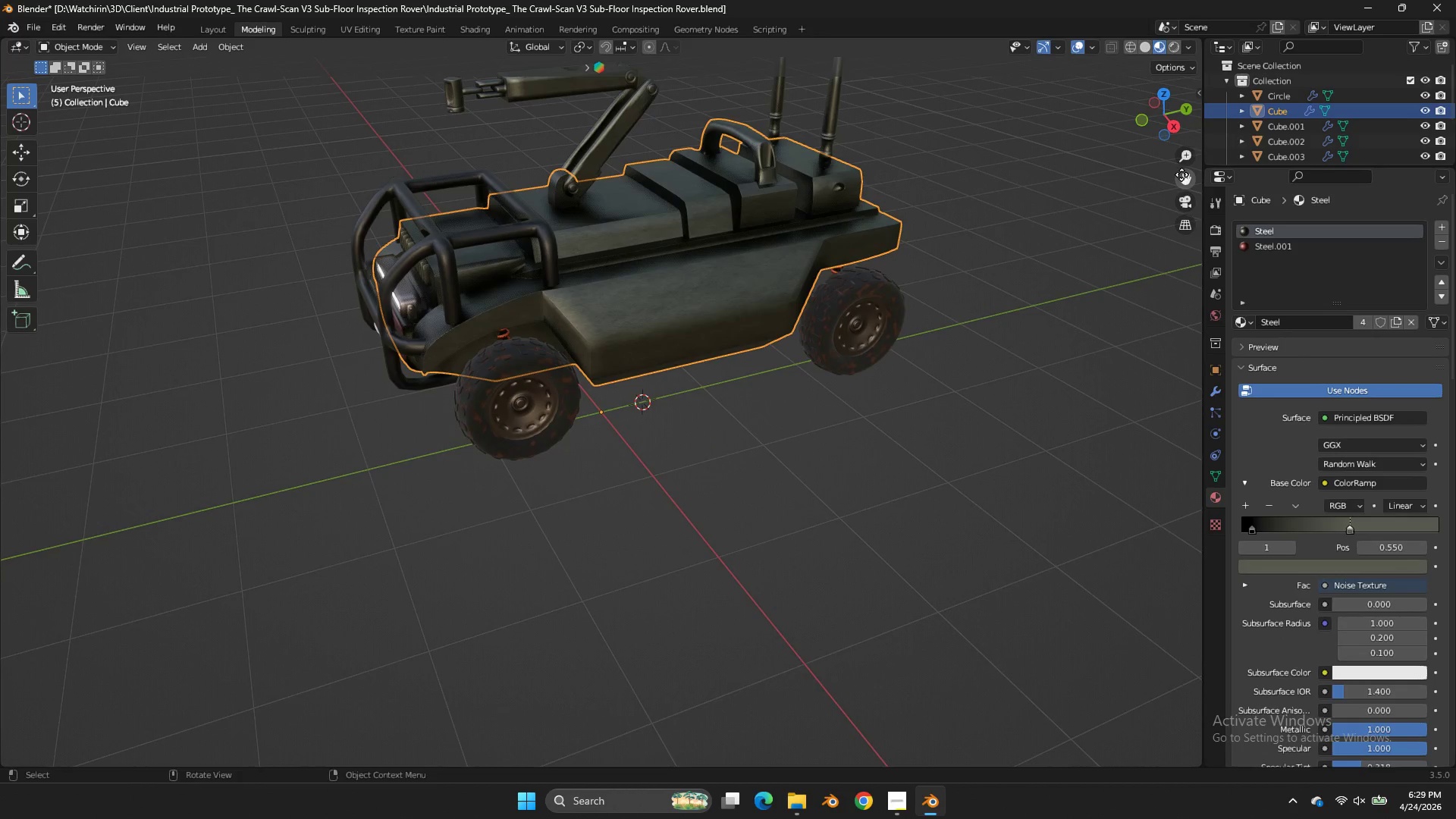 
left_click_drag(start_coordinate=[1185, 178], to_coordinate=[1175, 244])
 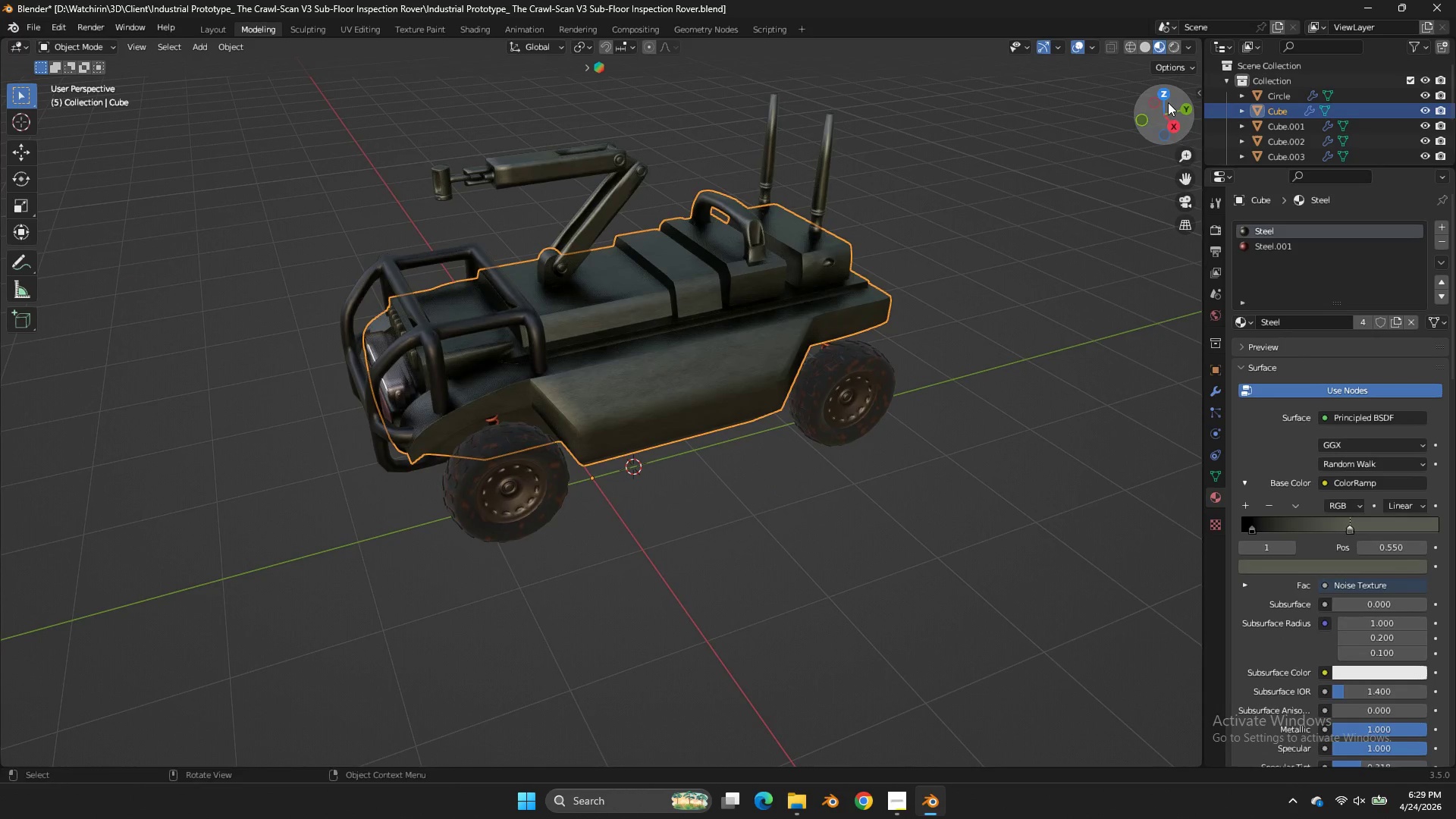 
left_click_drag(start_coordinate=[1168, 102], to_coordinate=[1129, 65])
 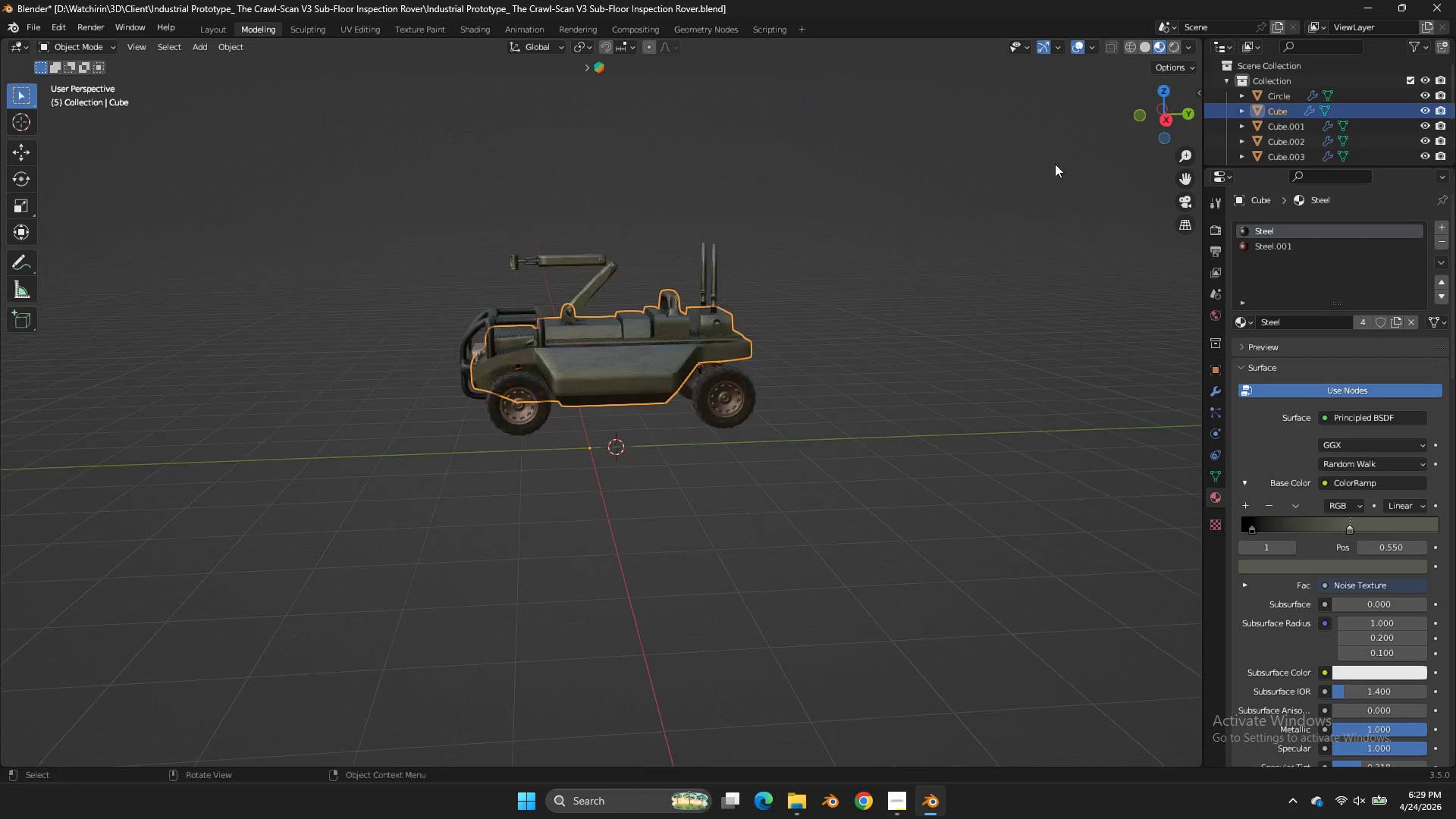 
scroll: coordinate [1052, 165], scroll_direction: down, amount: 5.0
 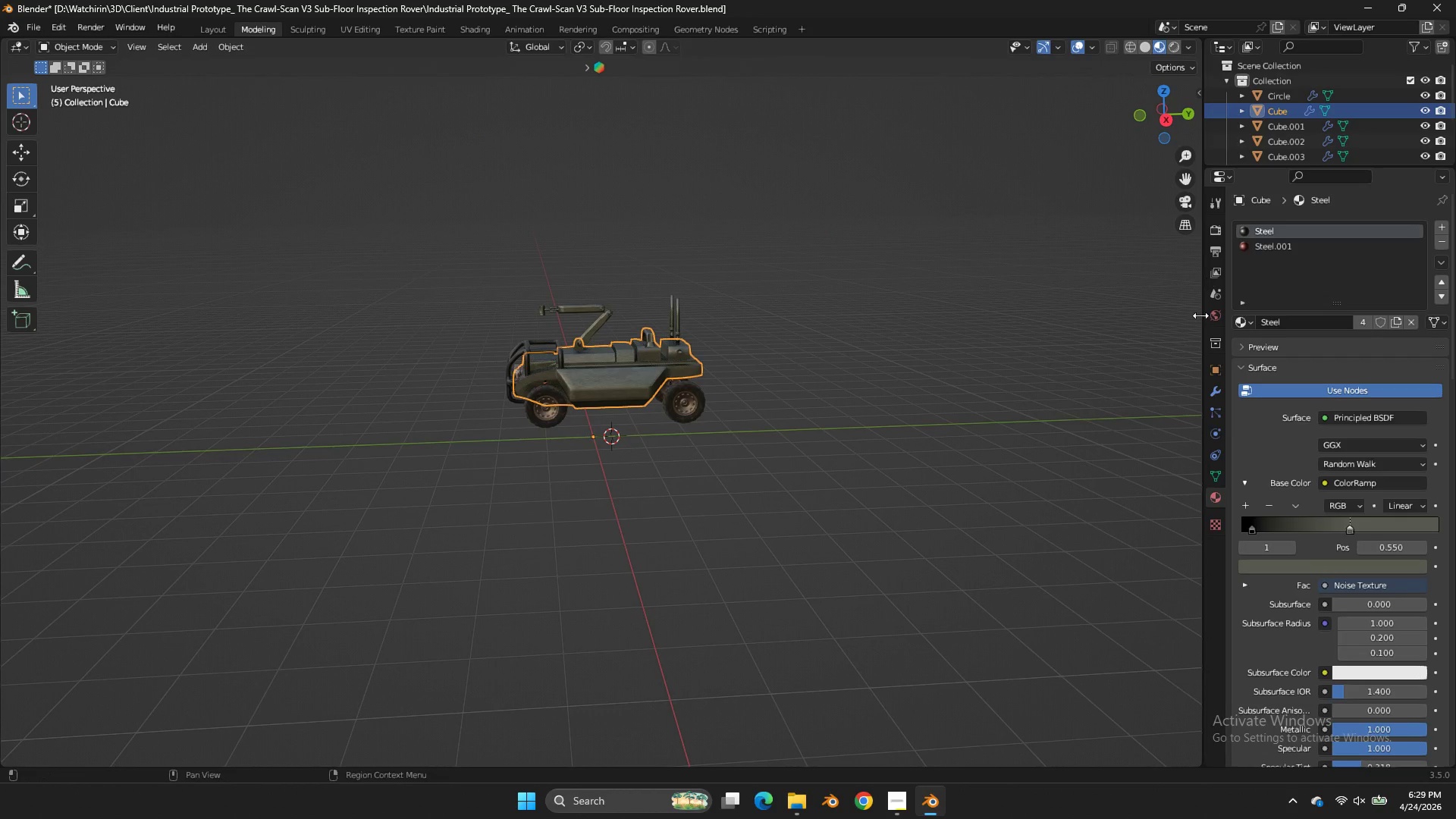 
key(Control+S)
 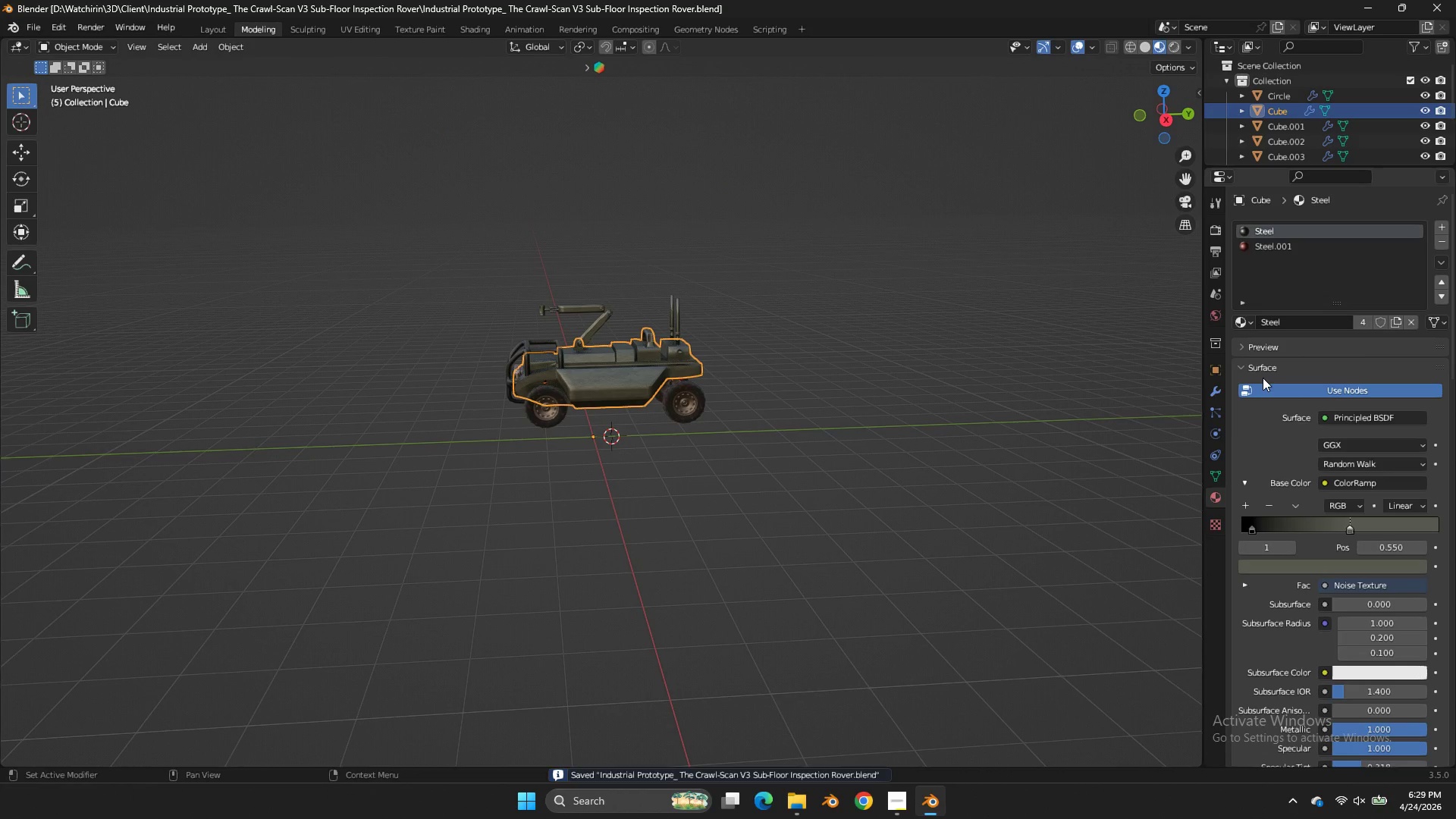 
left_click_drag(start_coordinate=[1219, 472], to_coordinate=[1219, 460])
 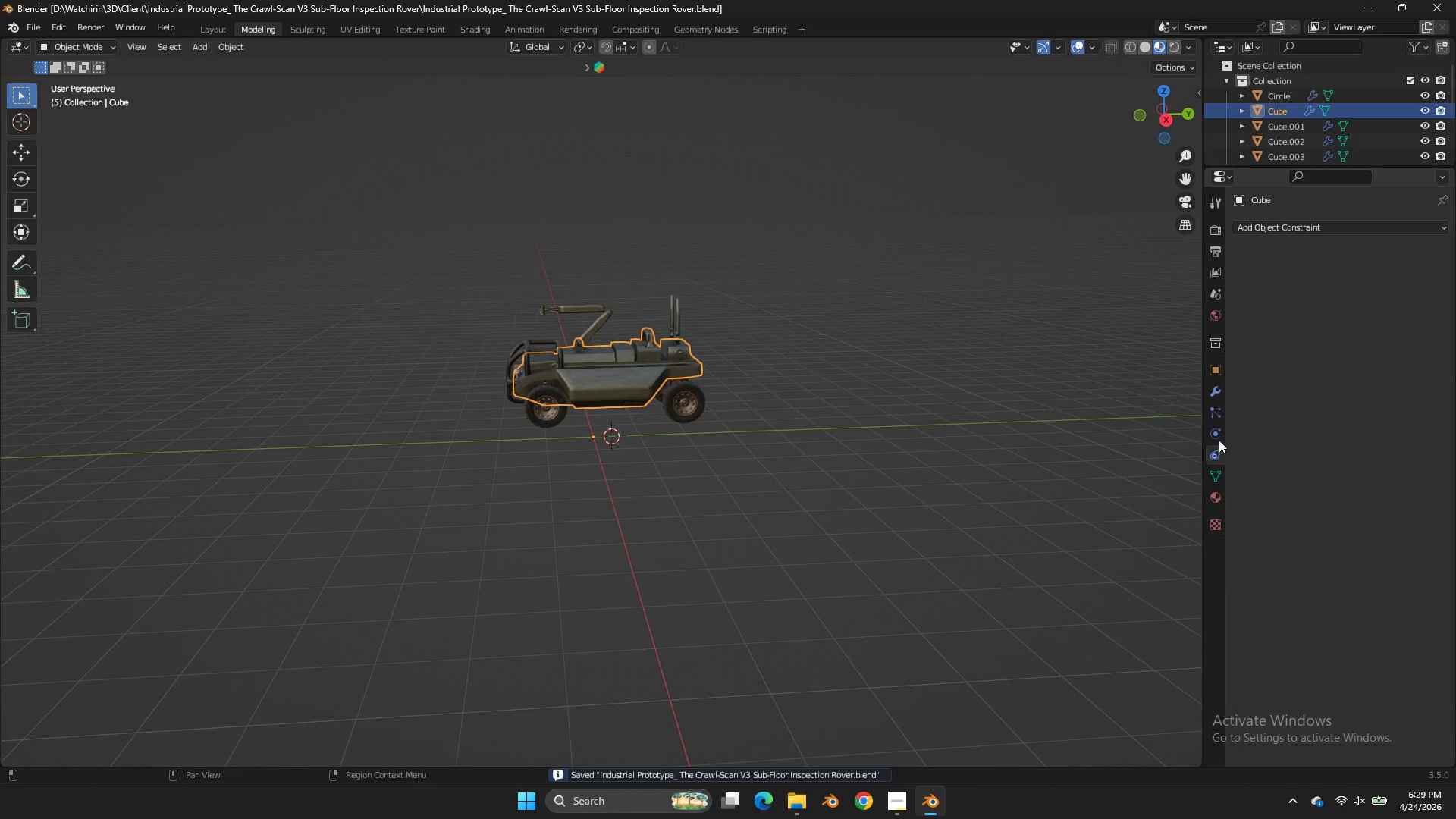 
double_click([1219, 447])
 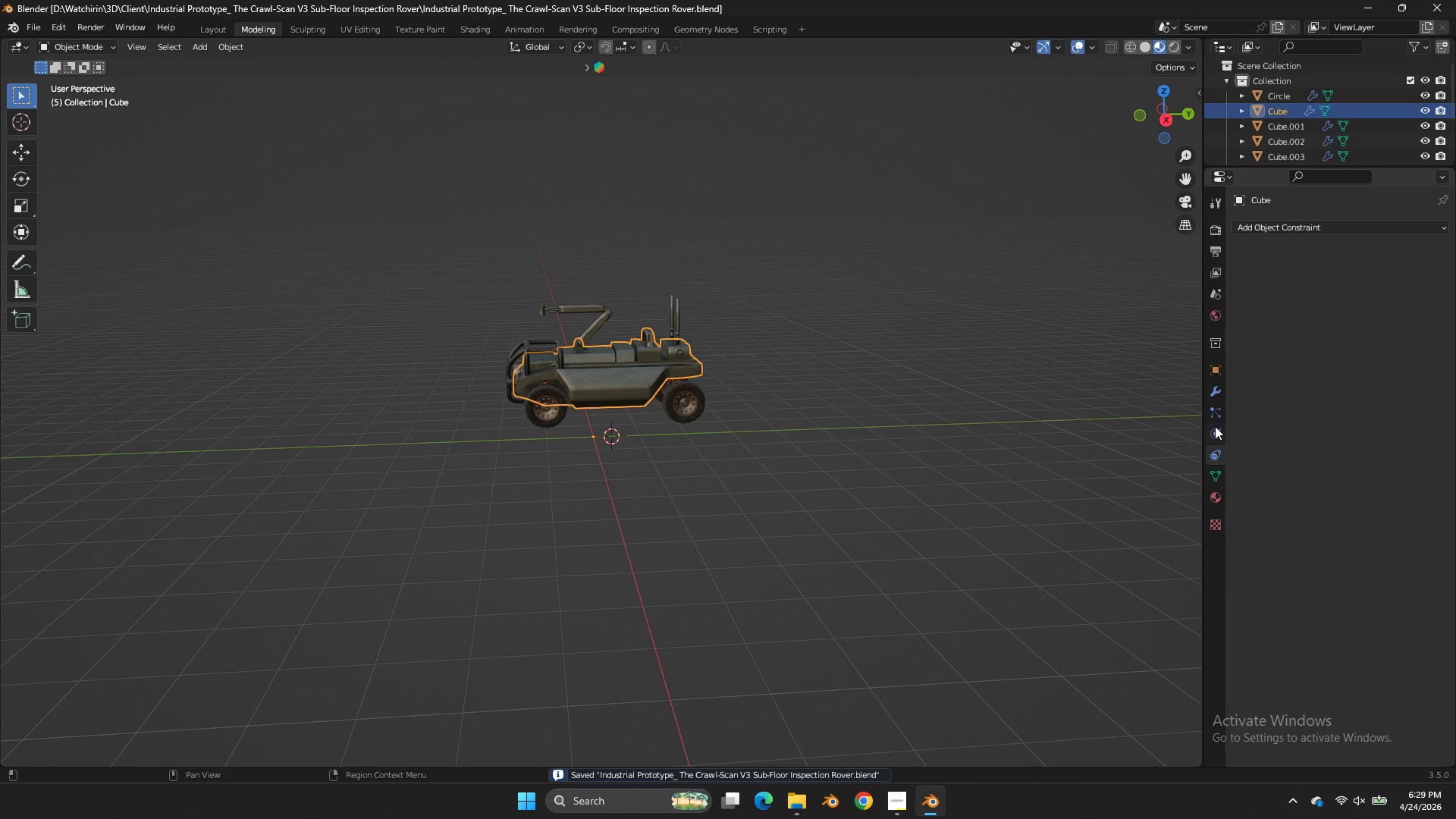 
triple_click([1215, 426])
 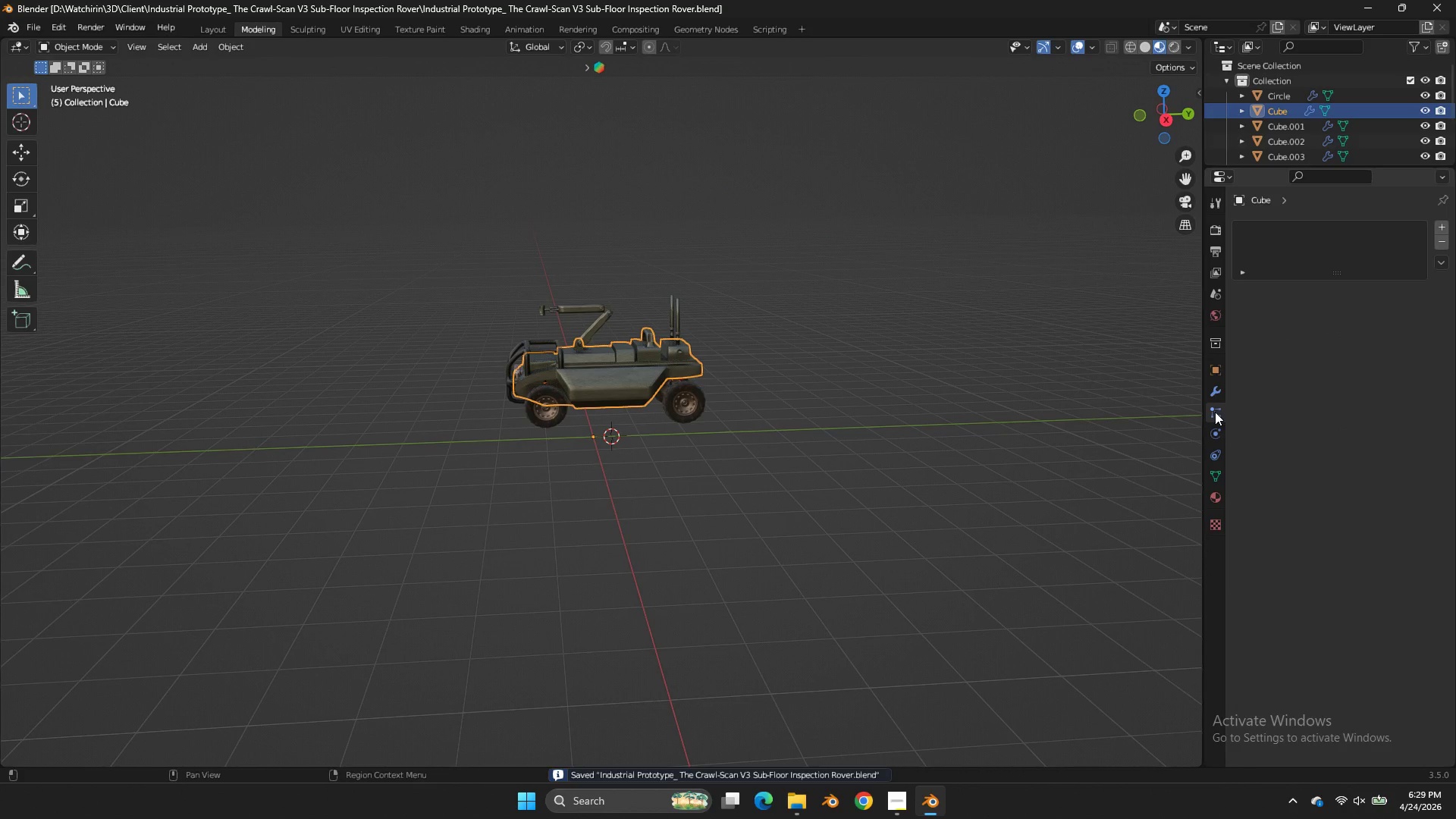 
triple_click([1215, 412])
 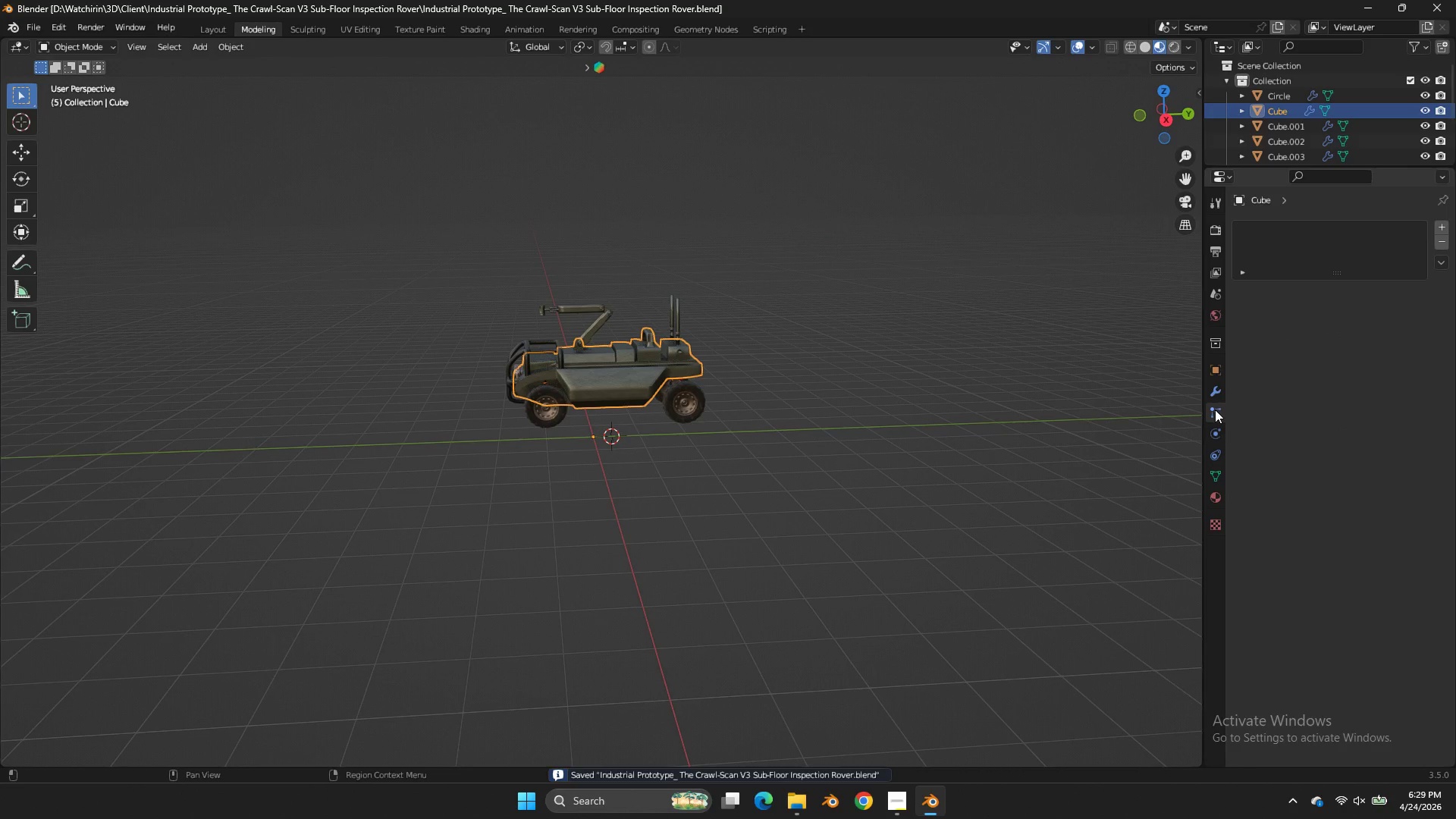 
triple_click([1215, 410])
 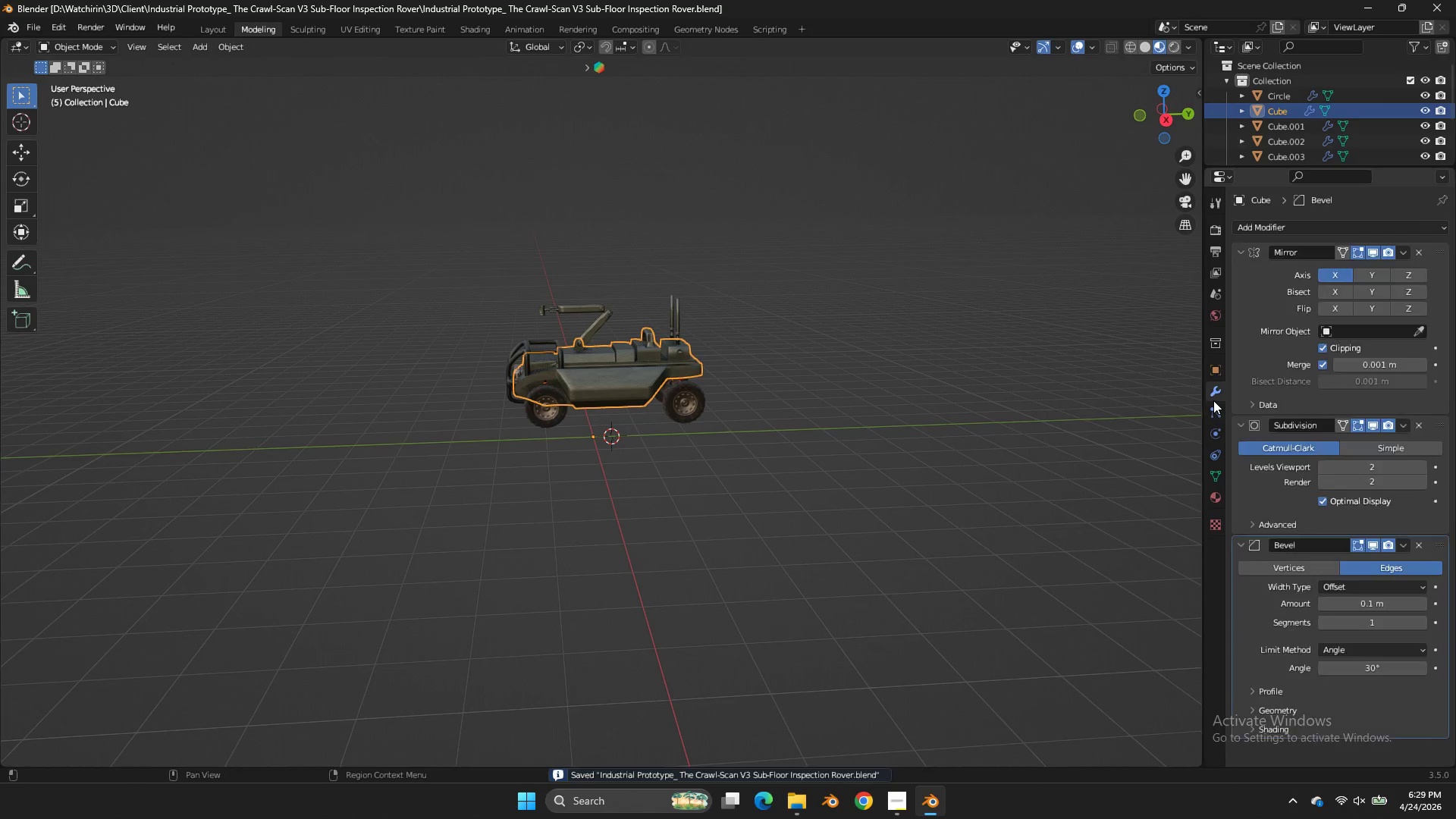 
triple_click([1213, 400])
 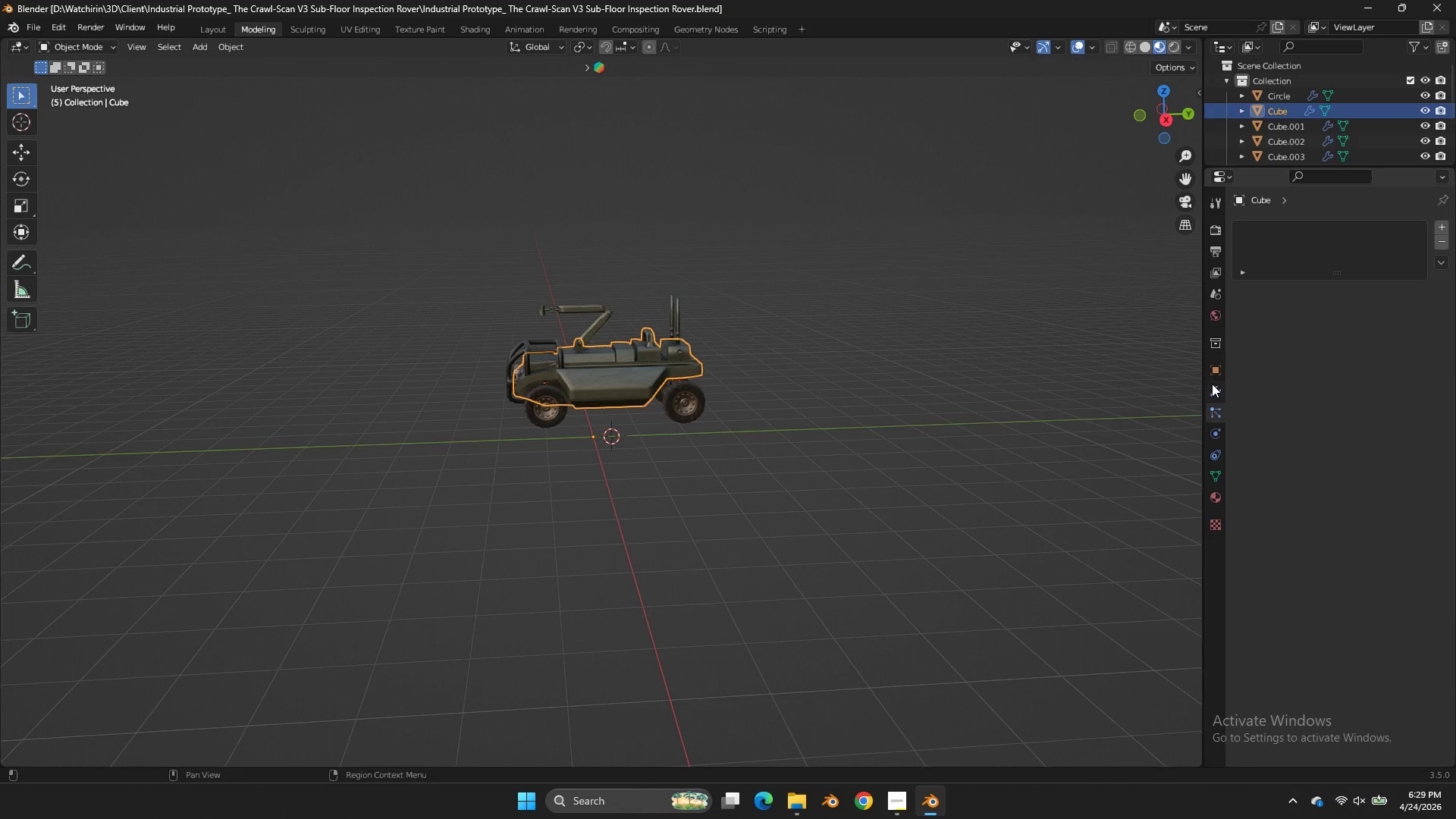 
double_click([1212, 376])
 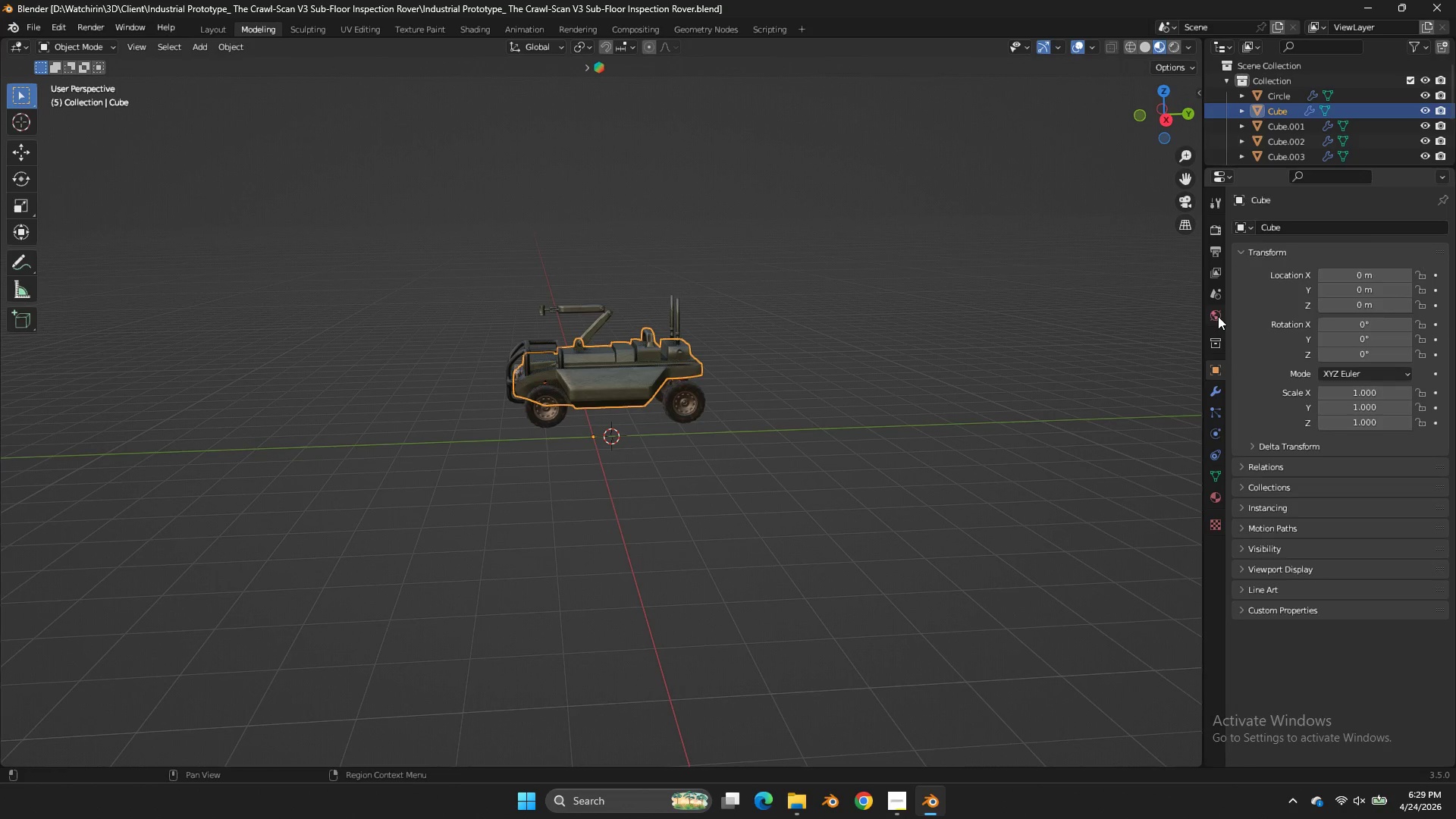 
double_click([1218, 301])
 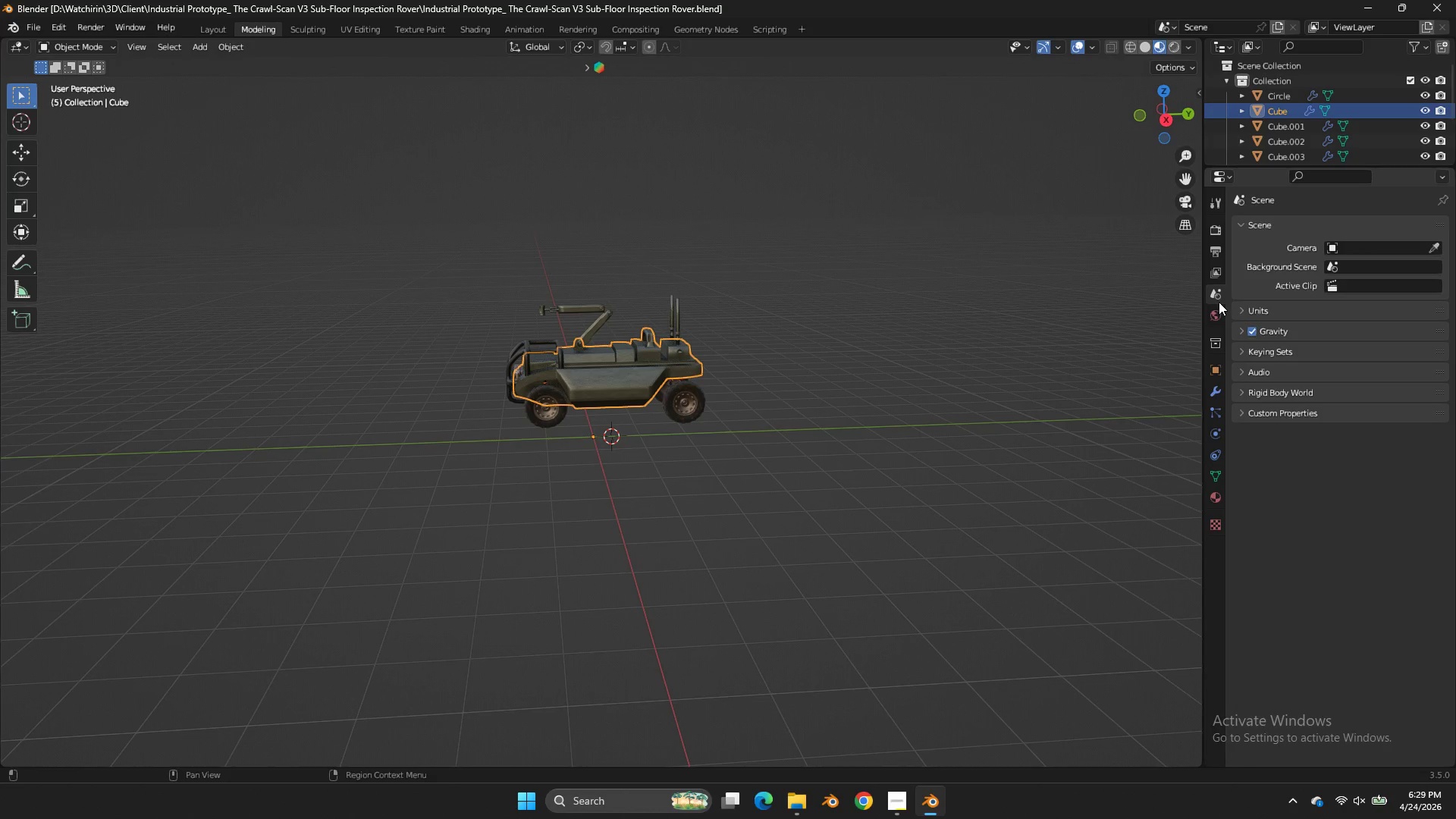 
double_click([1219, 303])
 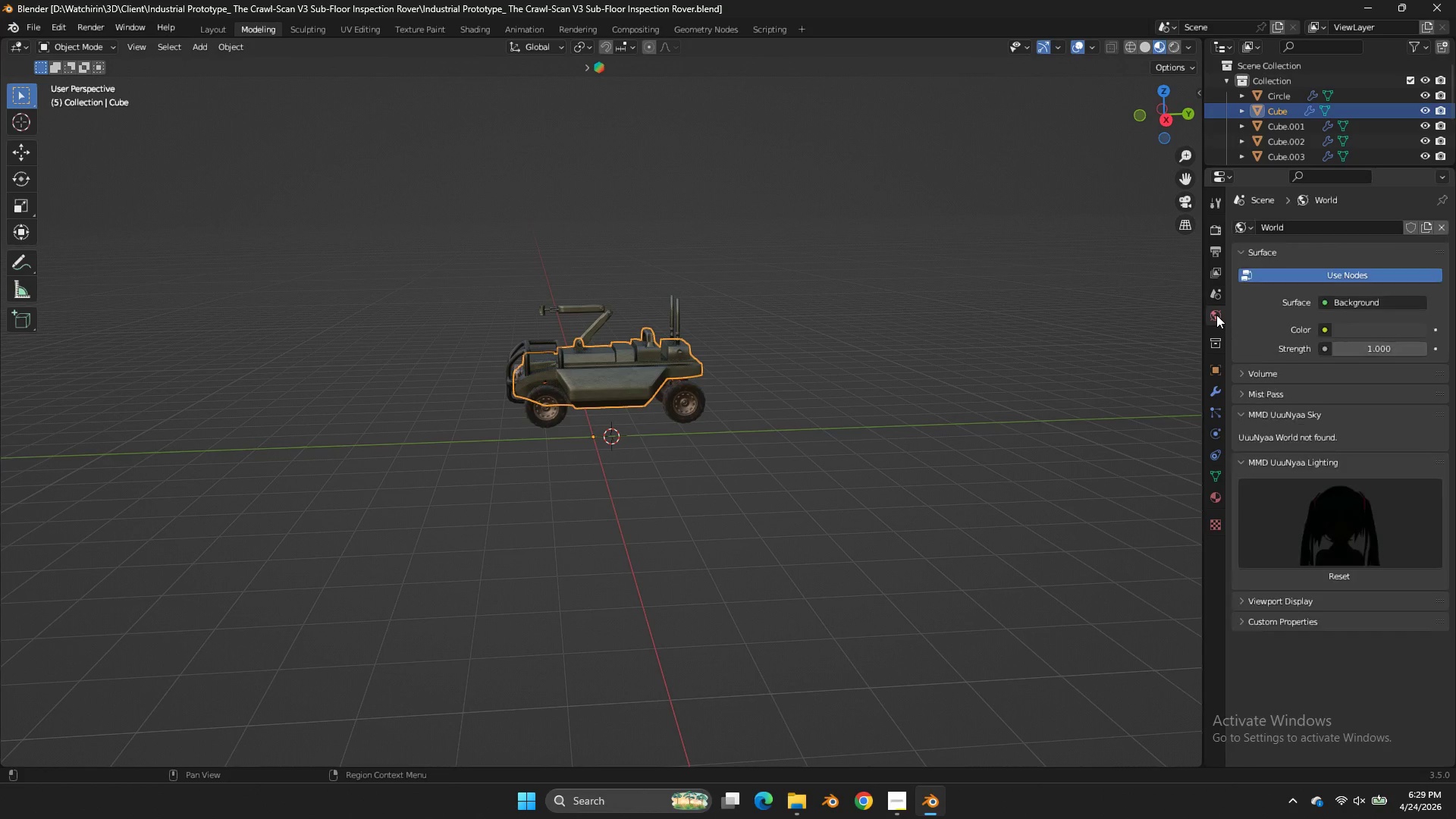 
triple_click([1216, 315])
 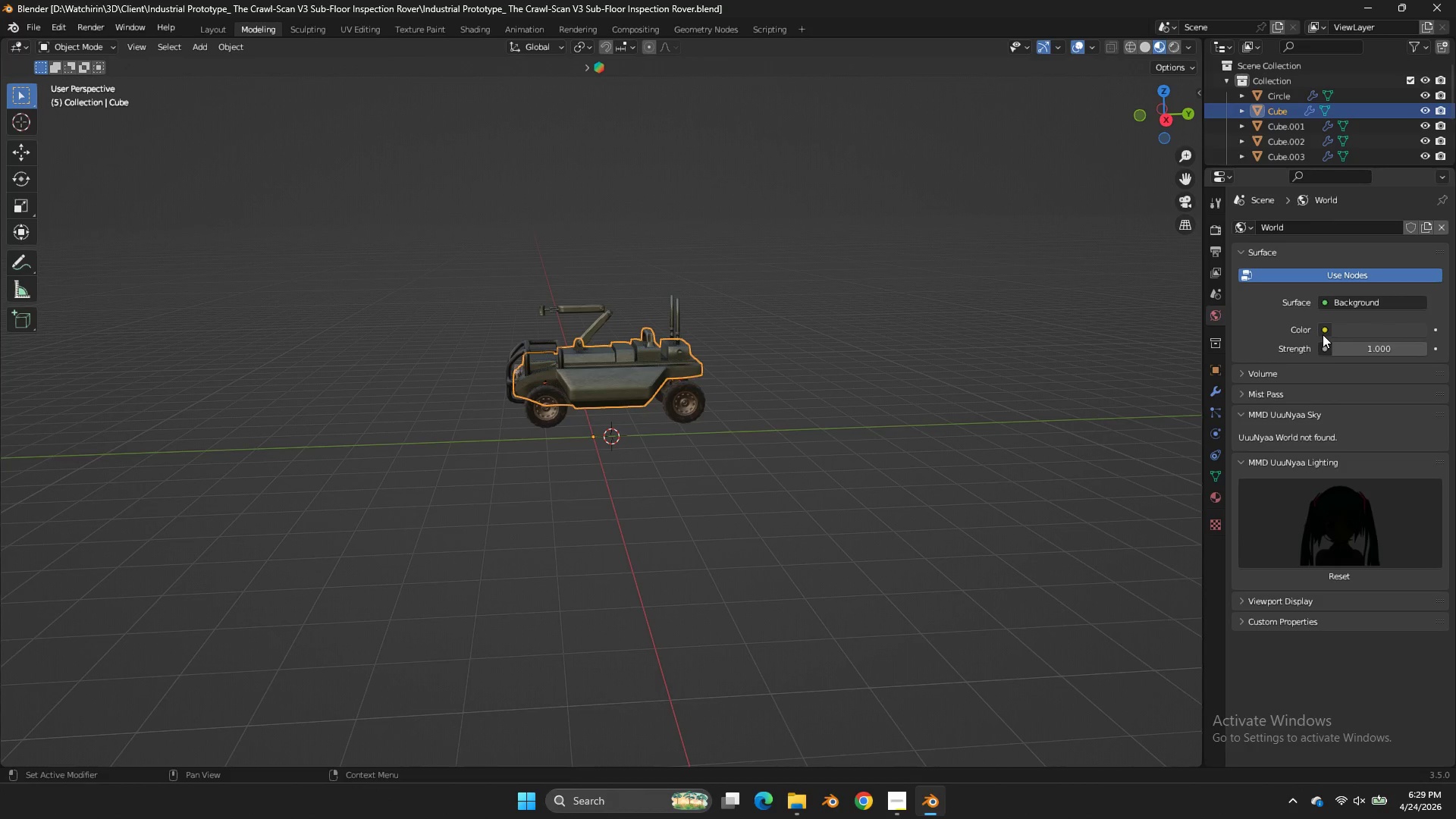 
left_click([1323, 331])
 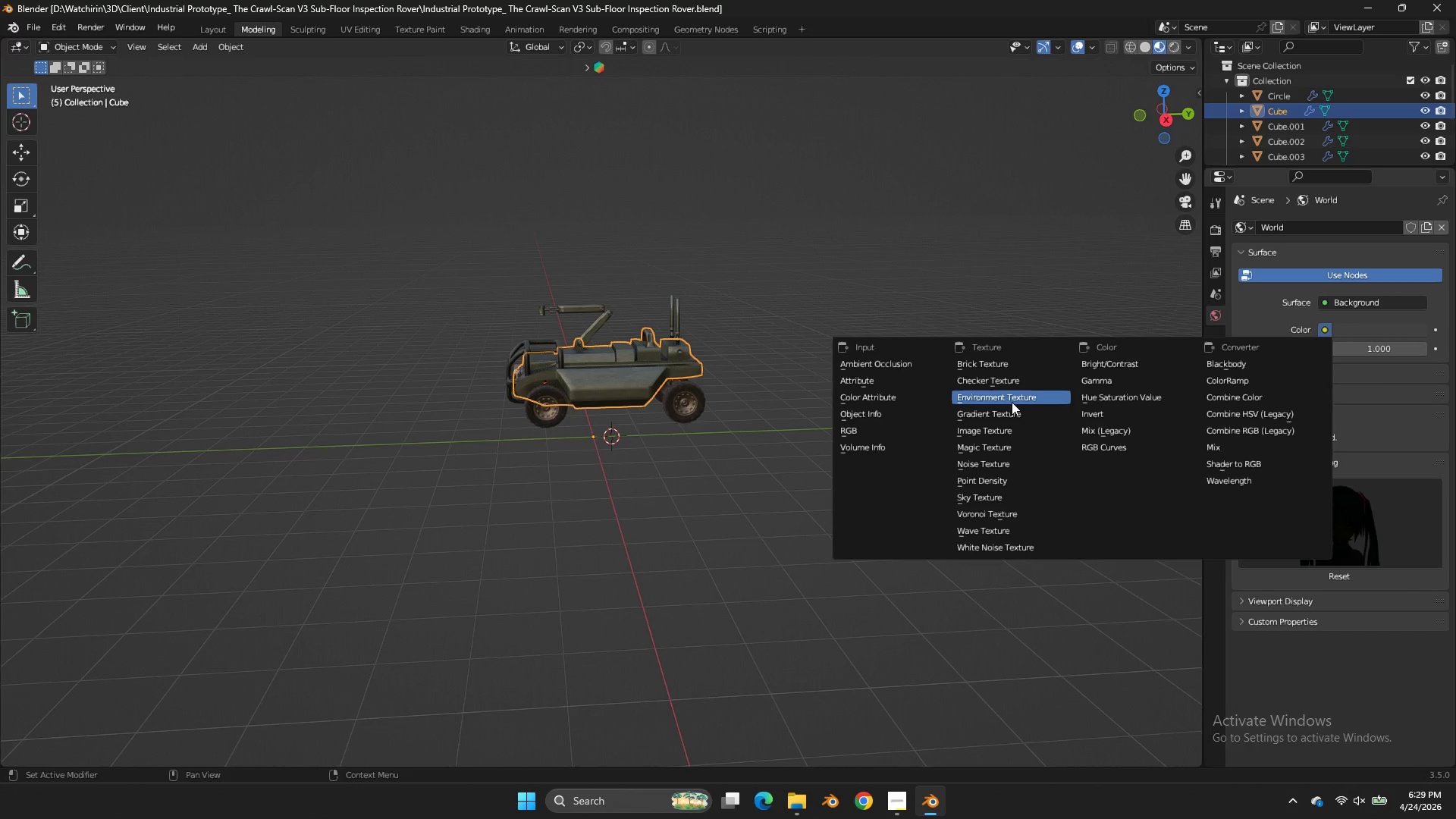 
left_click([1013, 400])
 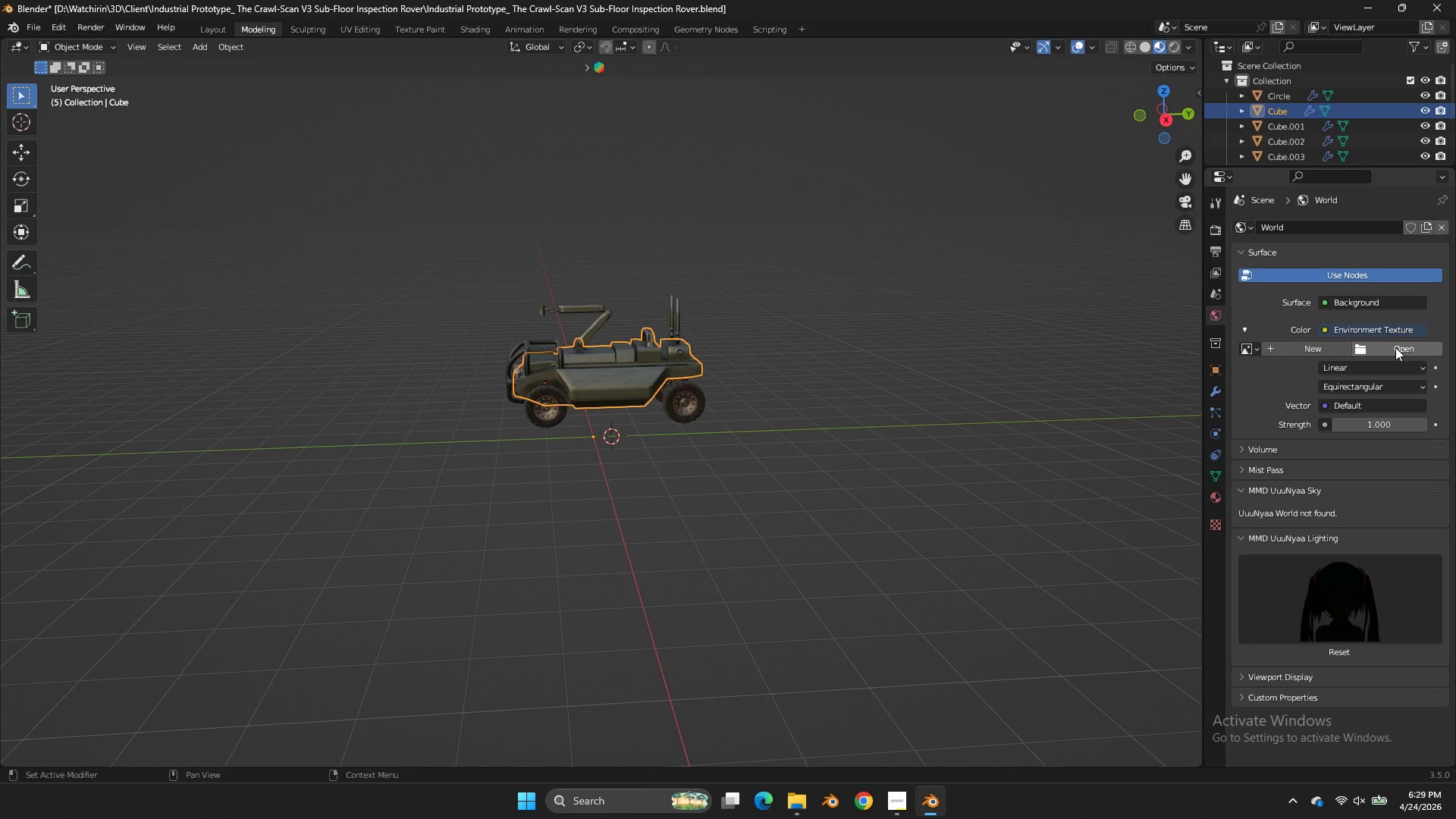 
left_click([1396, 347])
 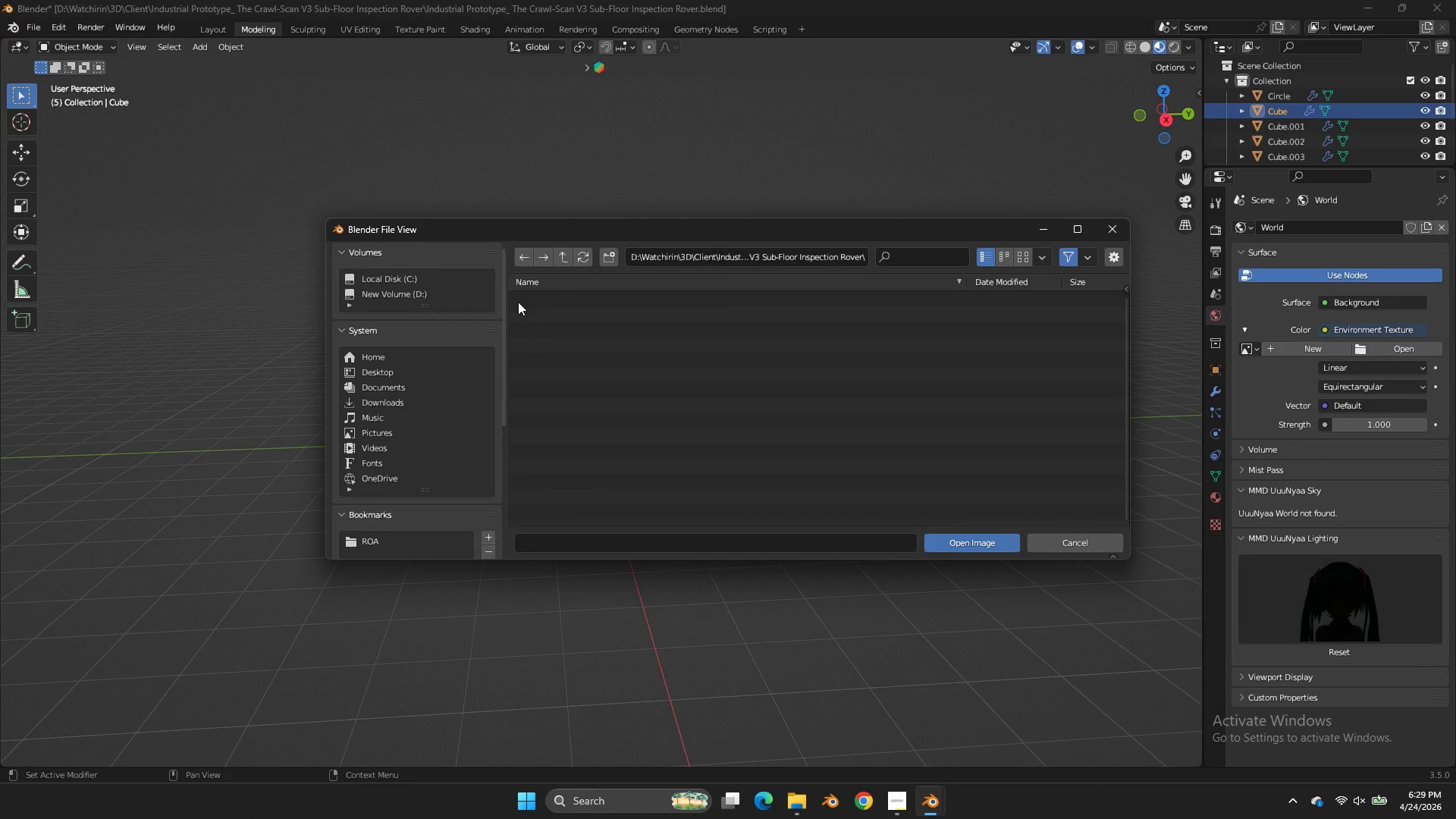 
scroll: coordinate [416, 468], scroll_direction: down, amount: 4.0
 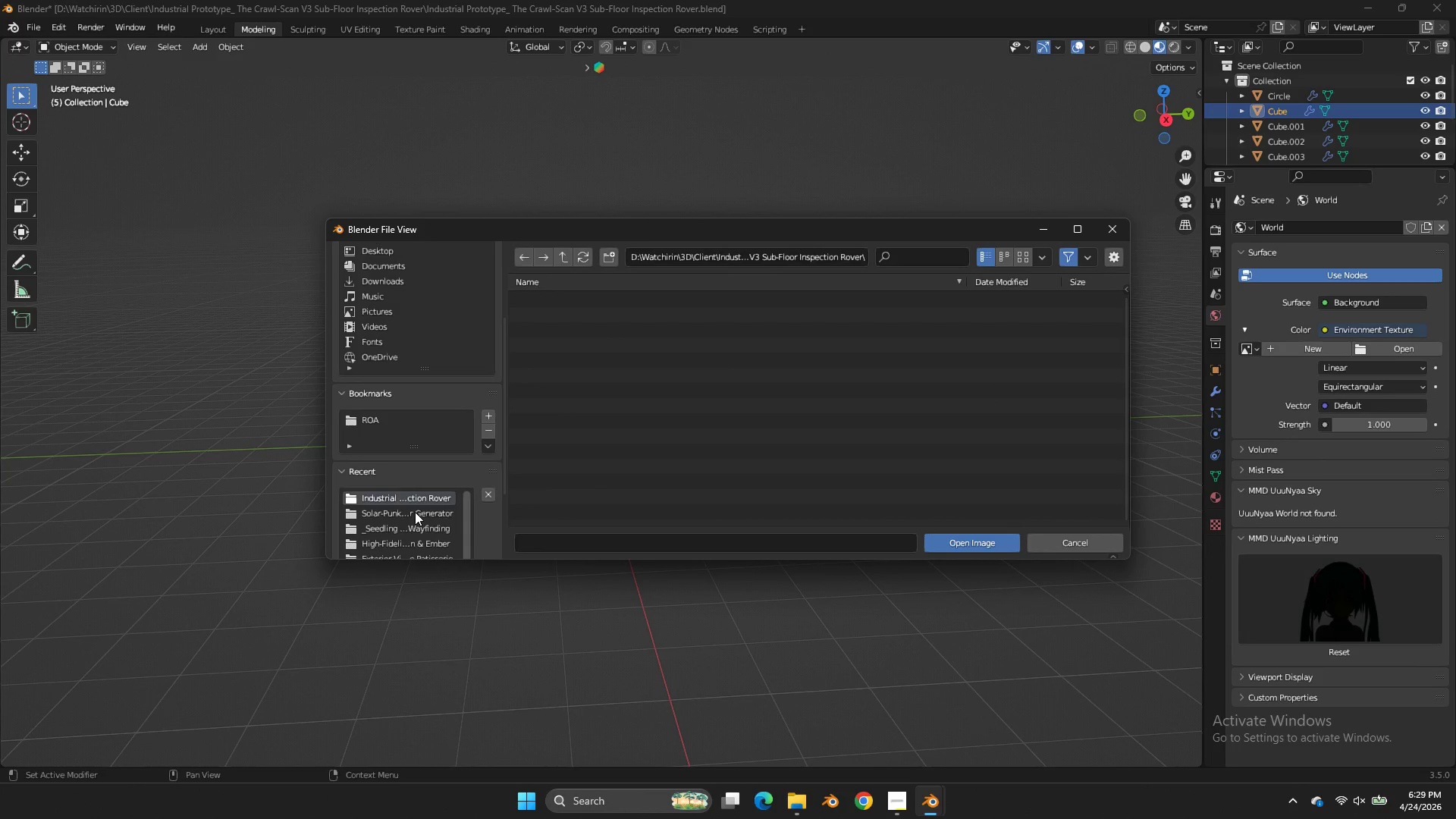 
left_click([416, 513])
 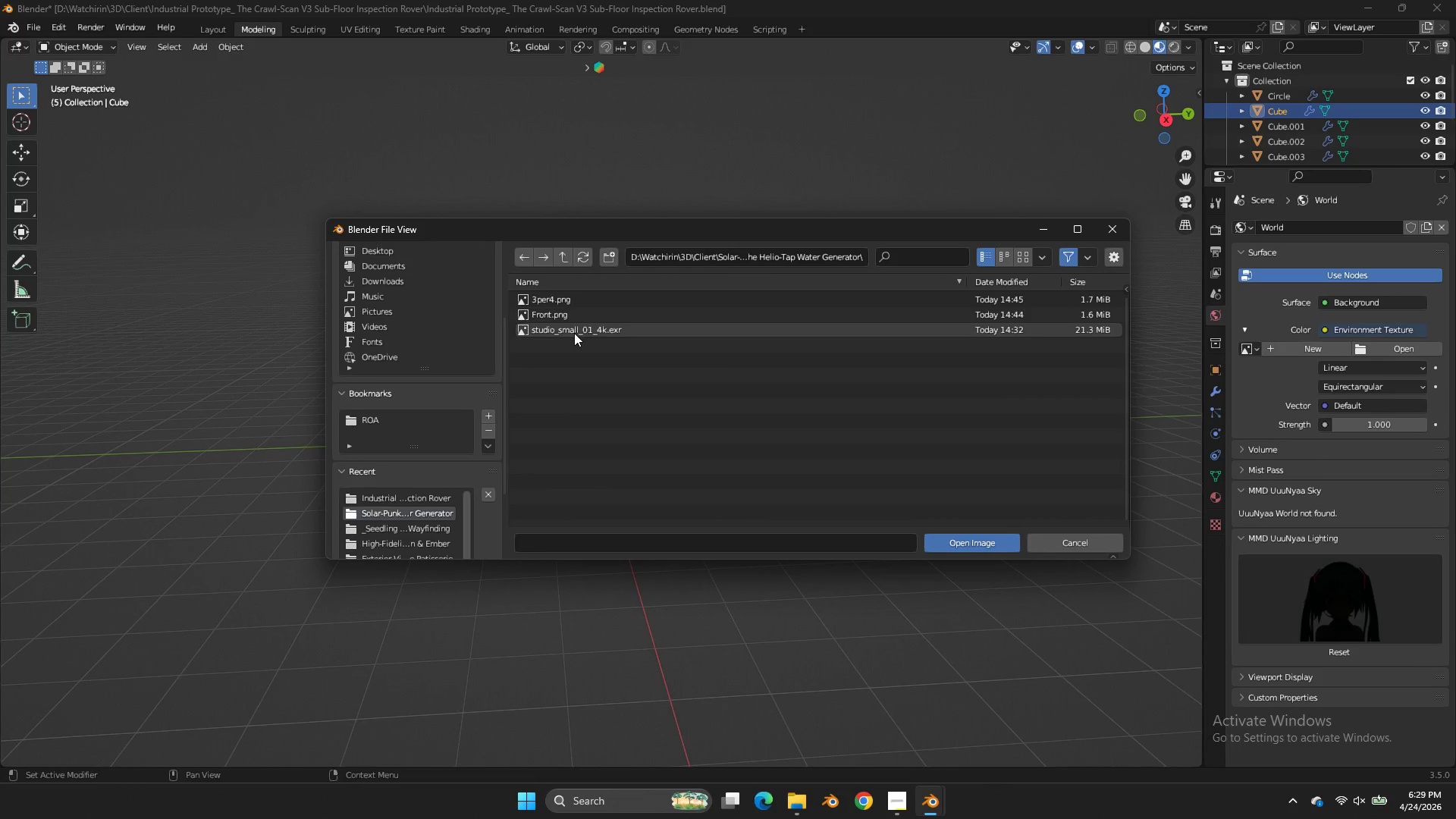 
double_click([574, 333])
 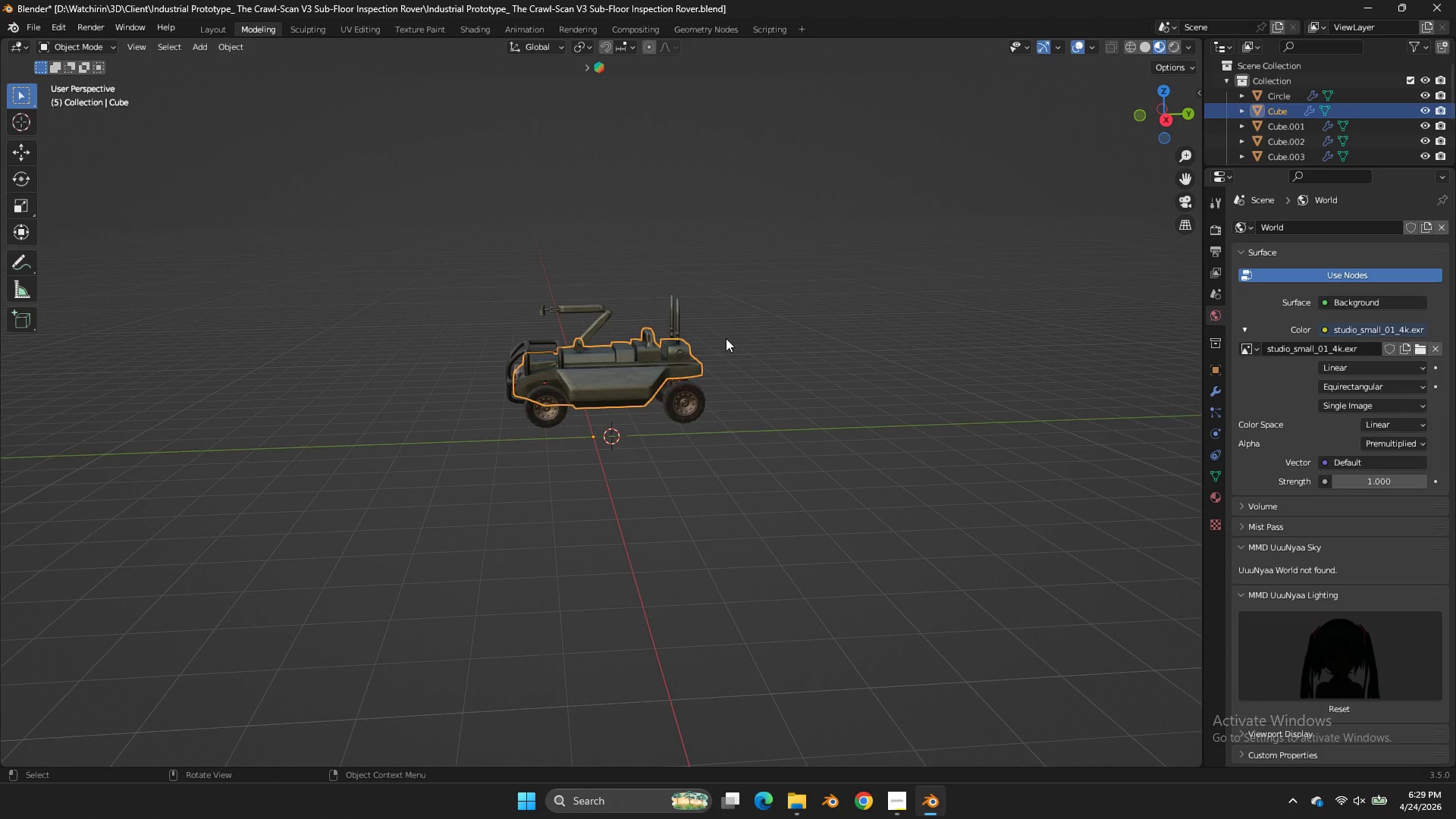 
scroll: coordinate [726, 338], scroll_direction: up, amount: 4.0
 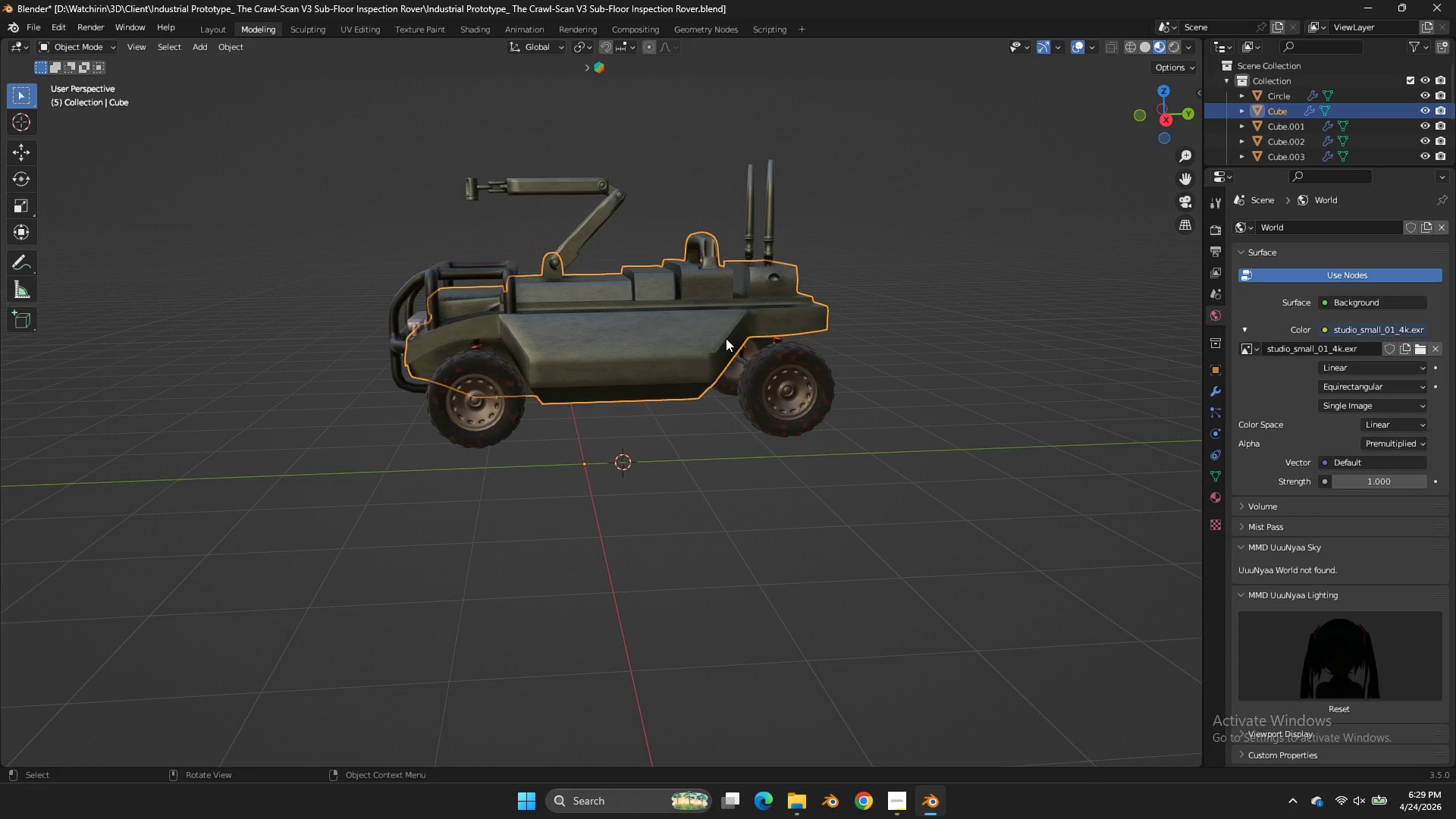 
key(Meta+MetaLeft)
 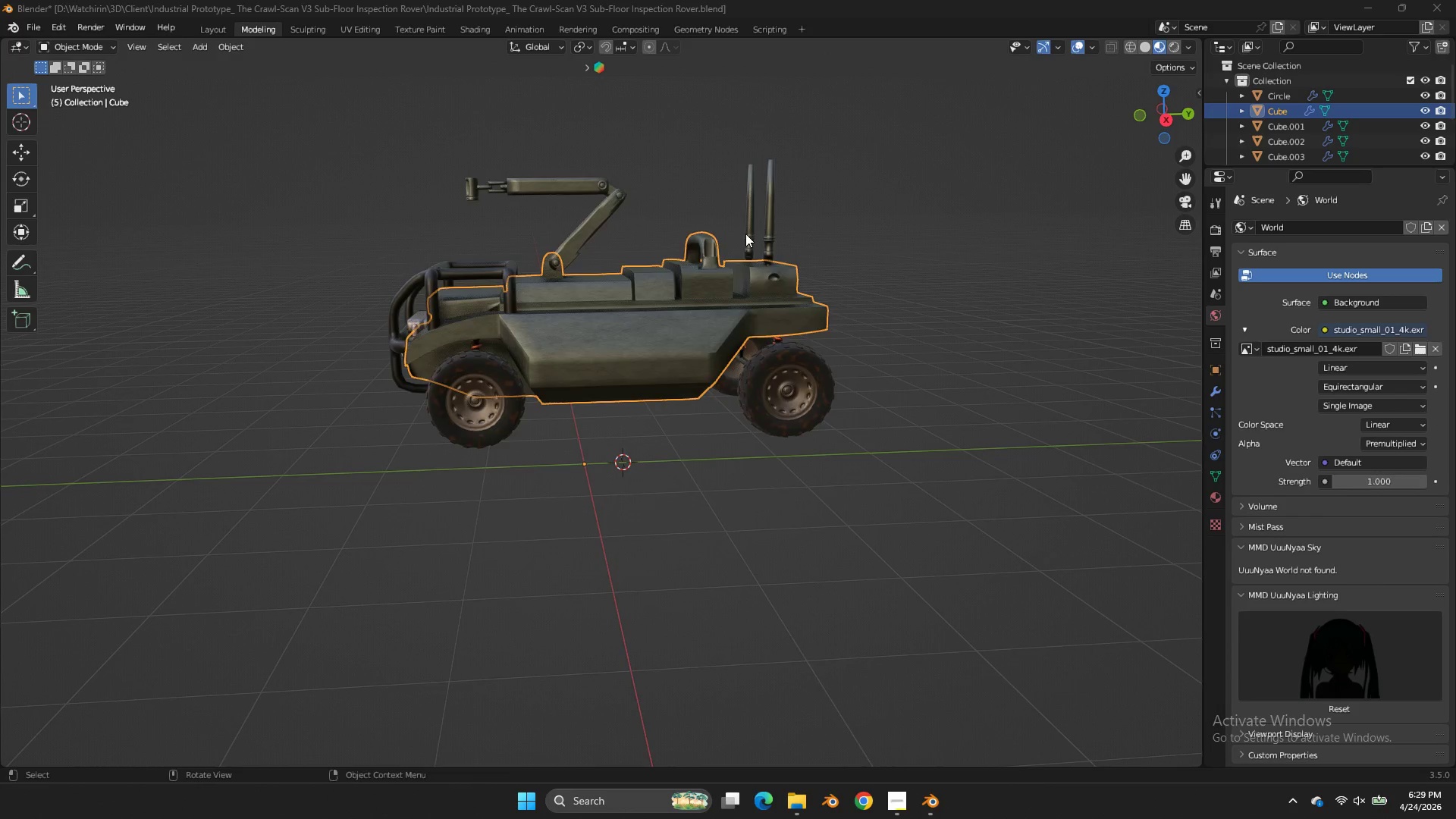 
type(zz)
 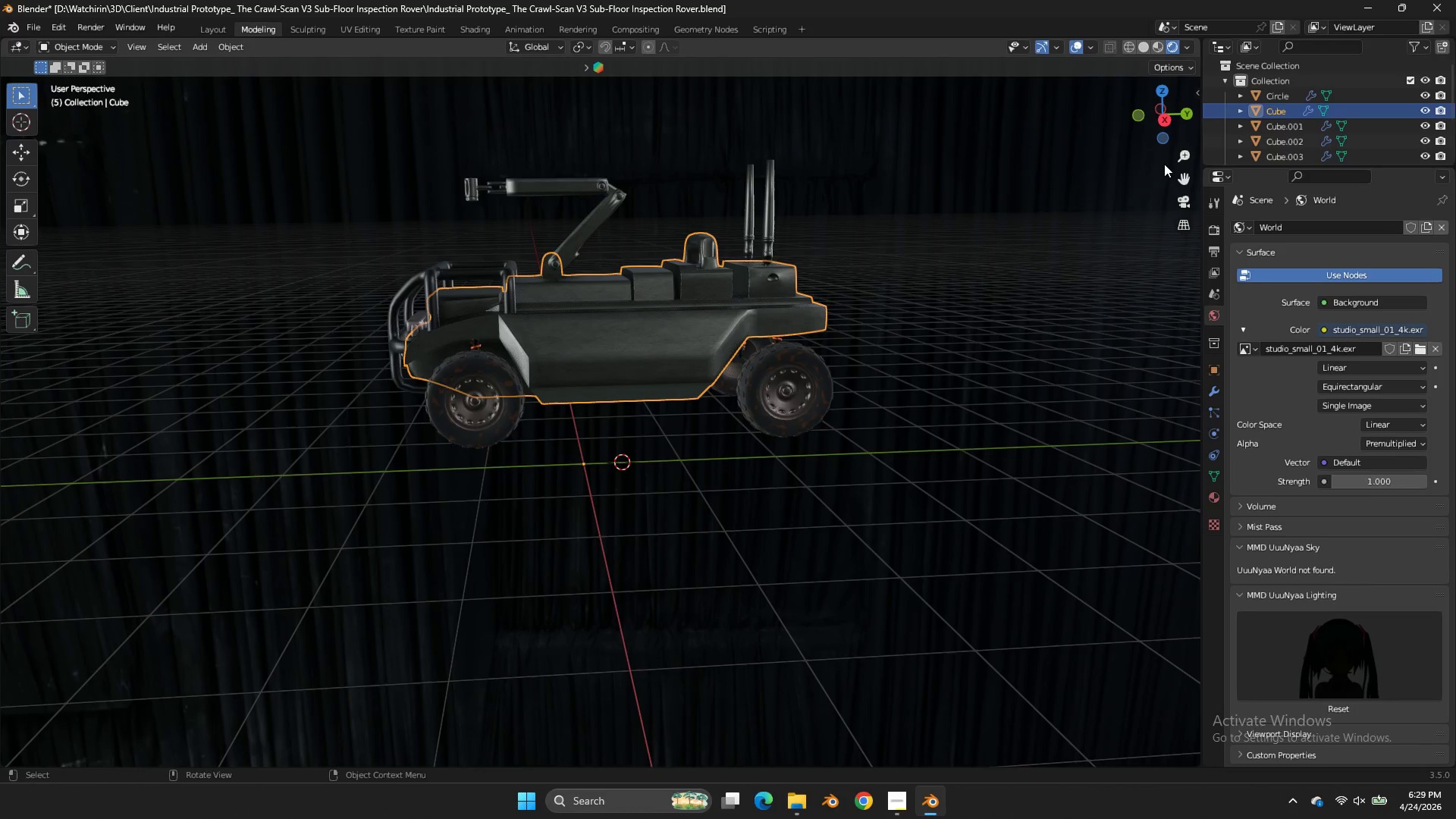 
left_click_drag(start_coordinate=[1162, 122], to_coordinate=[866, 142])
 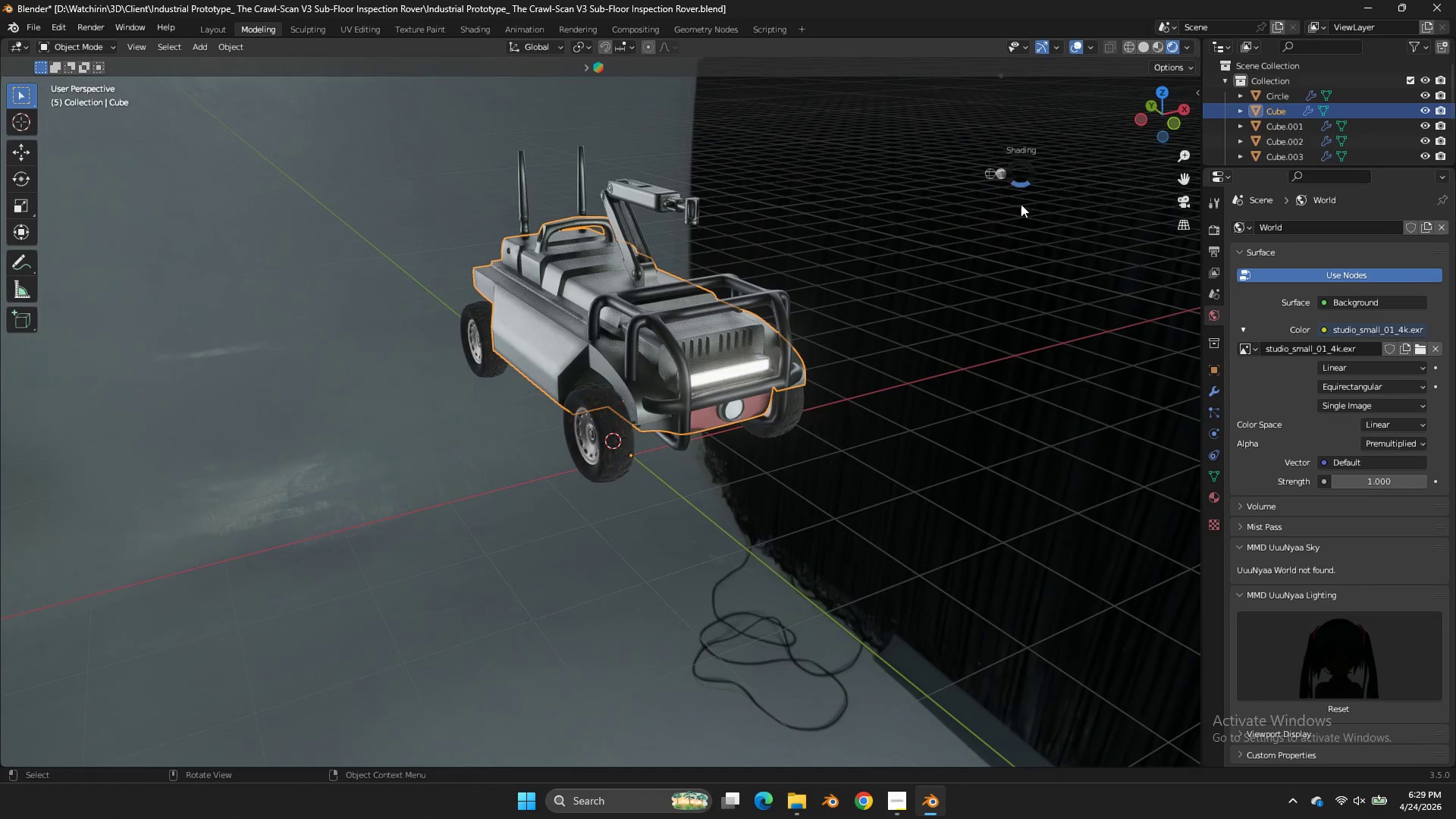 
type(zz)
 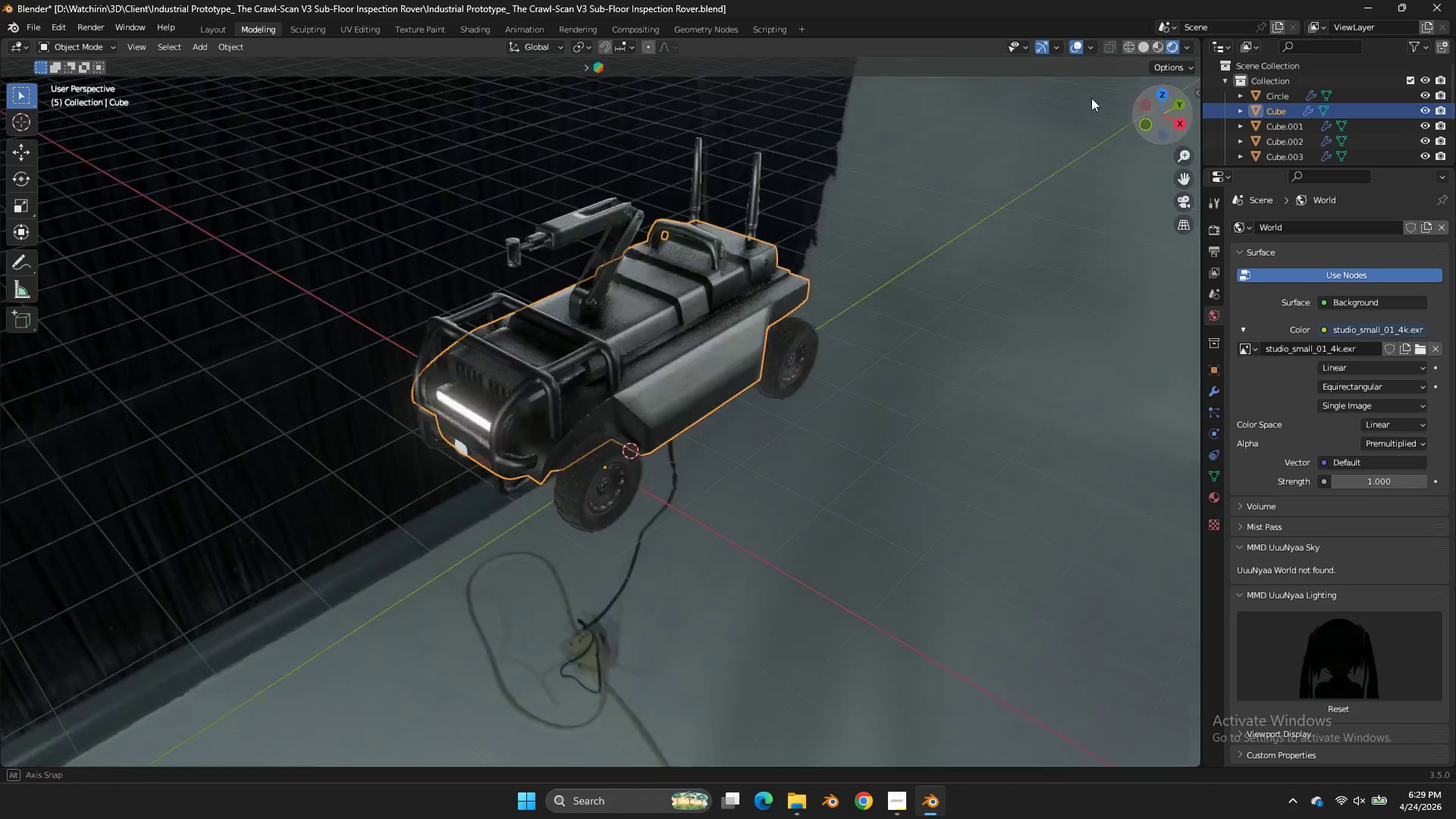 
left_click_drag(start_coordinate=[1159, 106], to_coordinate=[1087, 120])
 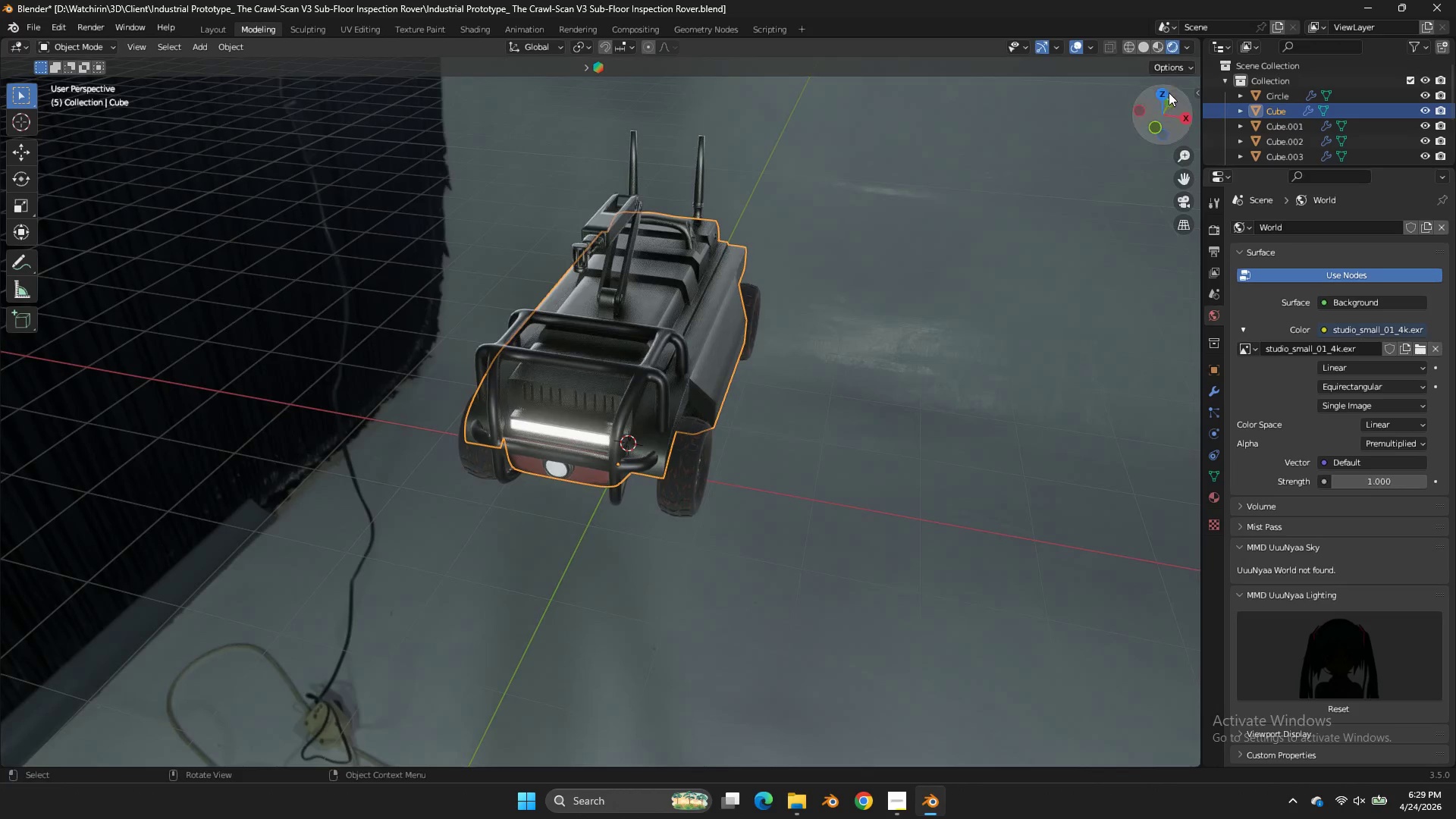 
left_click_drag(start_coordinate=[1162, 98], to_coordinate=[1007, 80])
 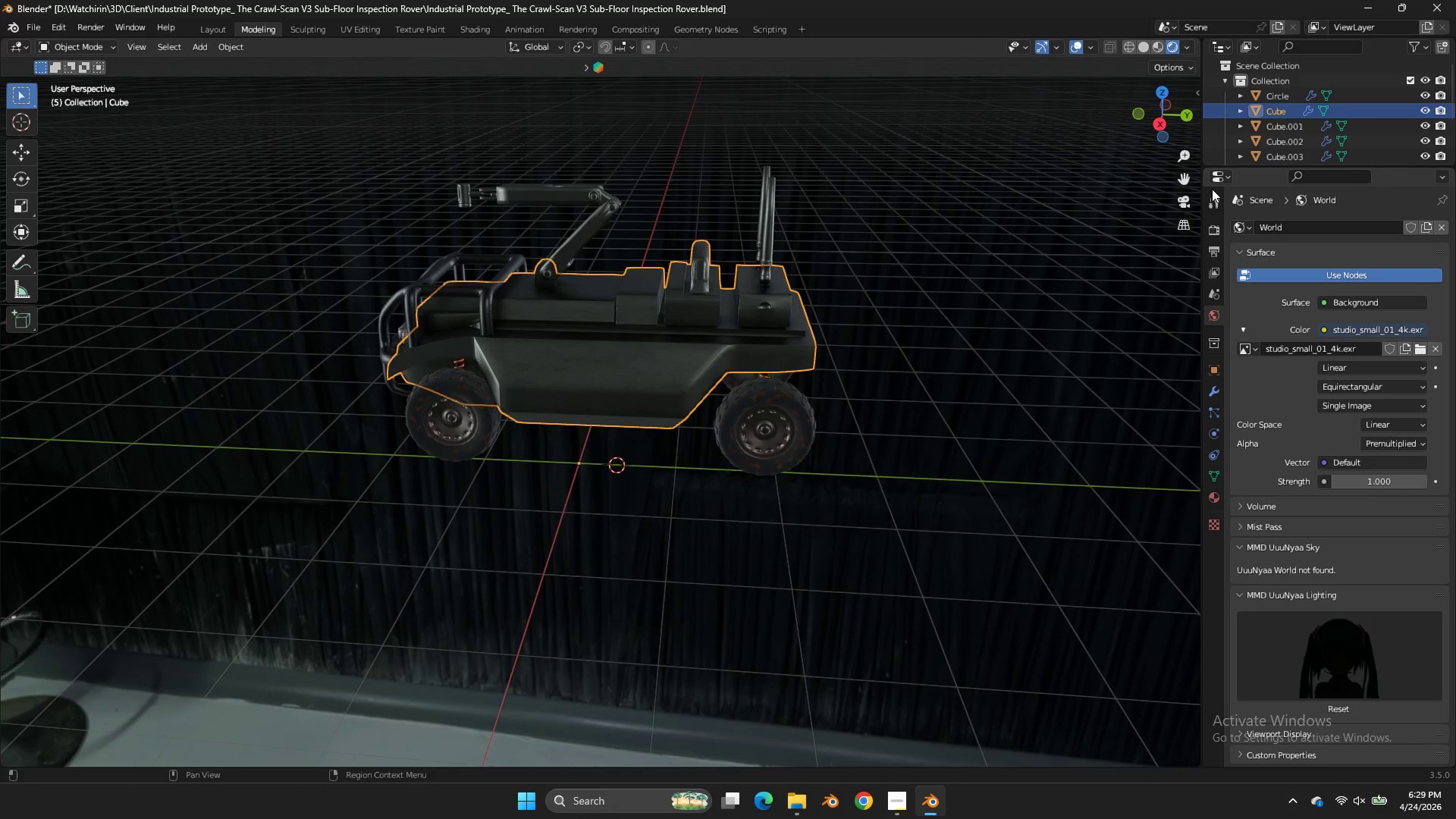 
mouse_move([1217, 234])
 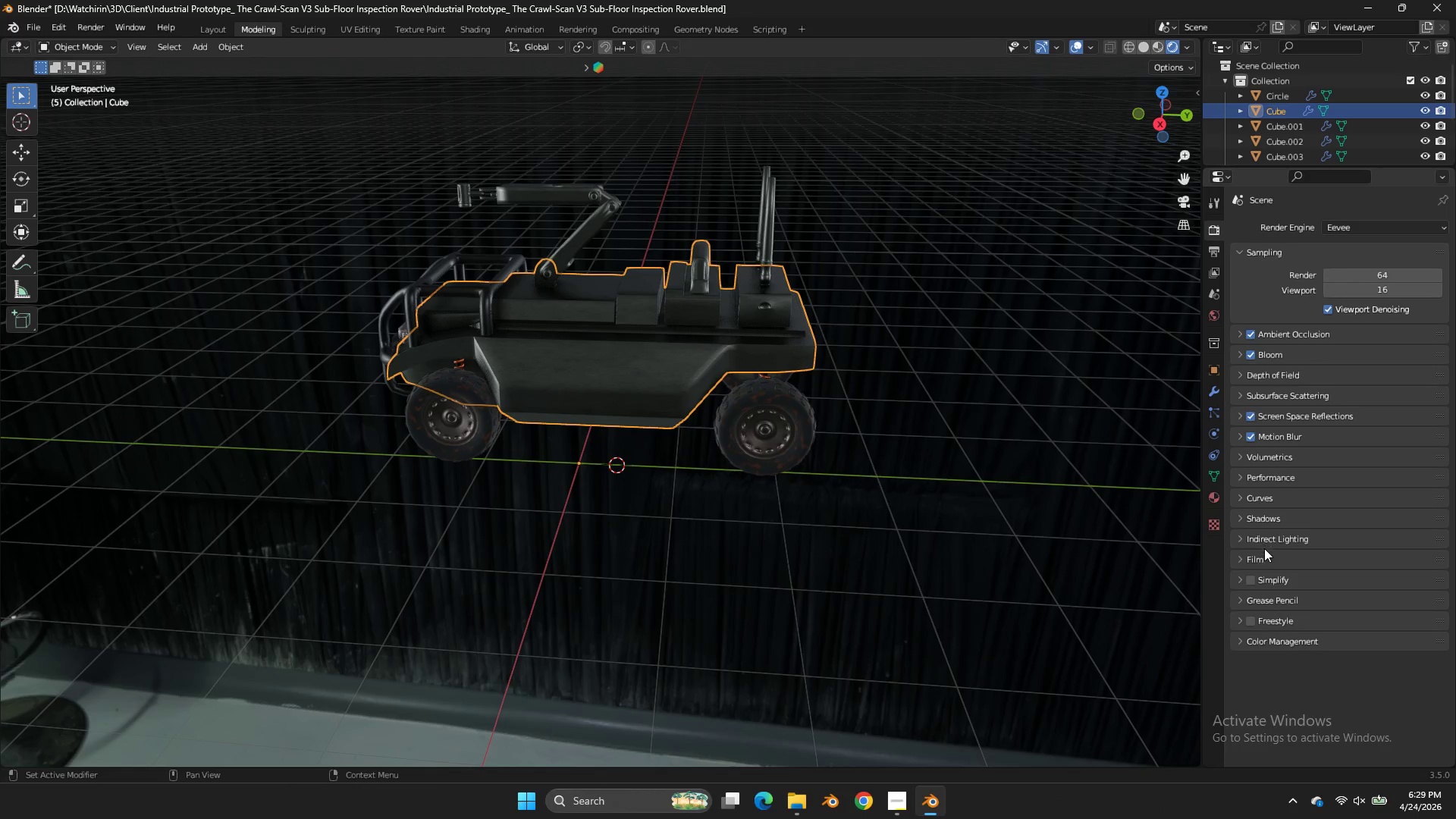 
left_click([1265, 552])
 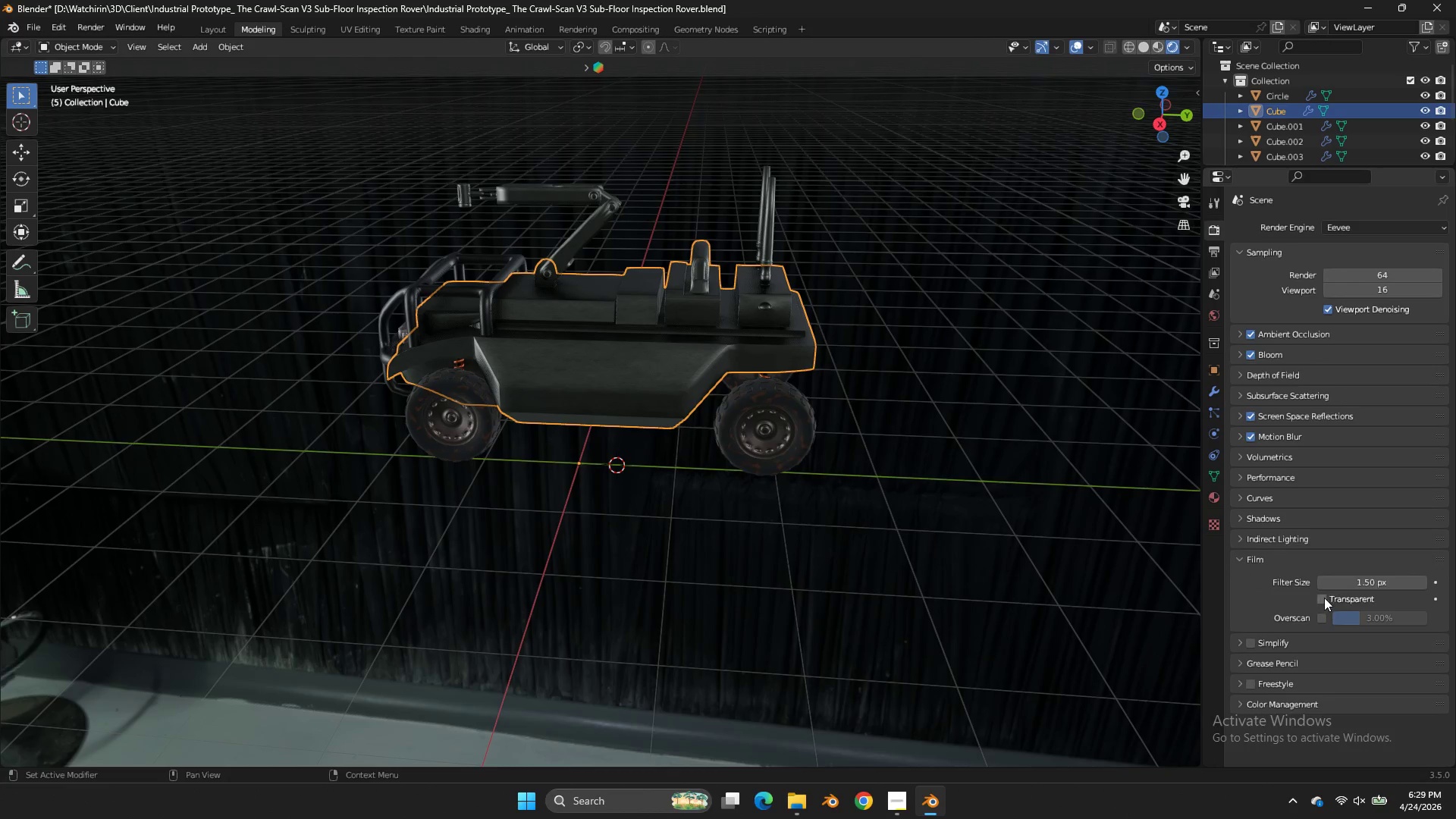 
left_click([1325, 598])
 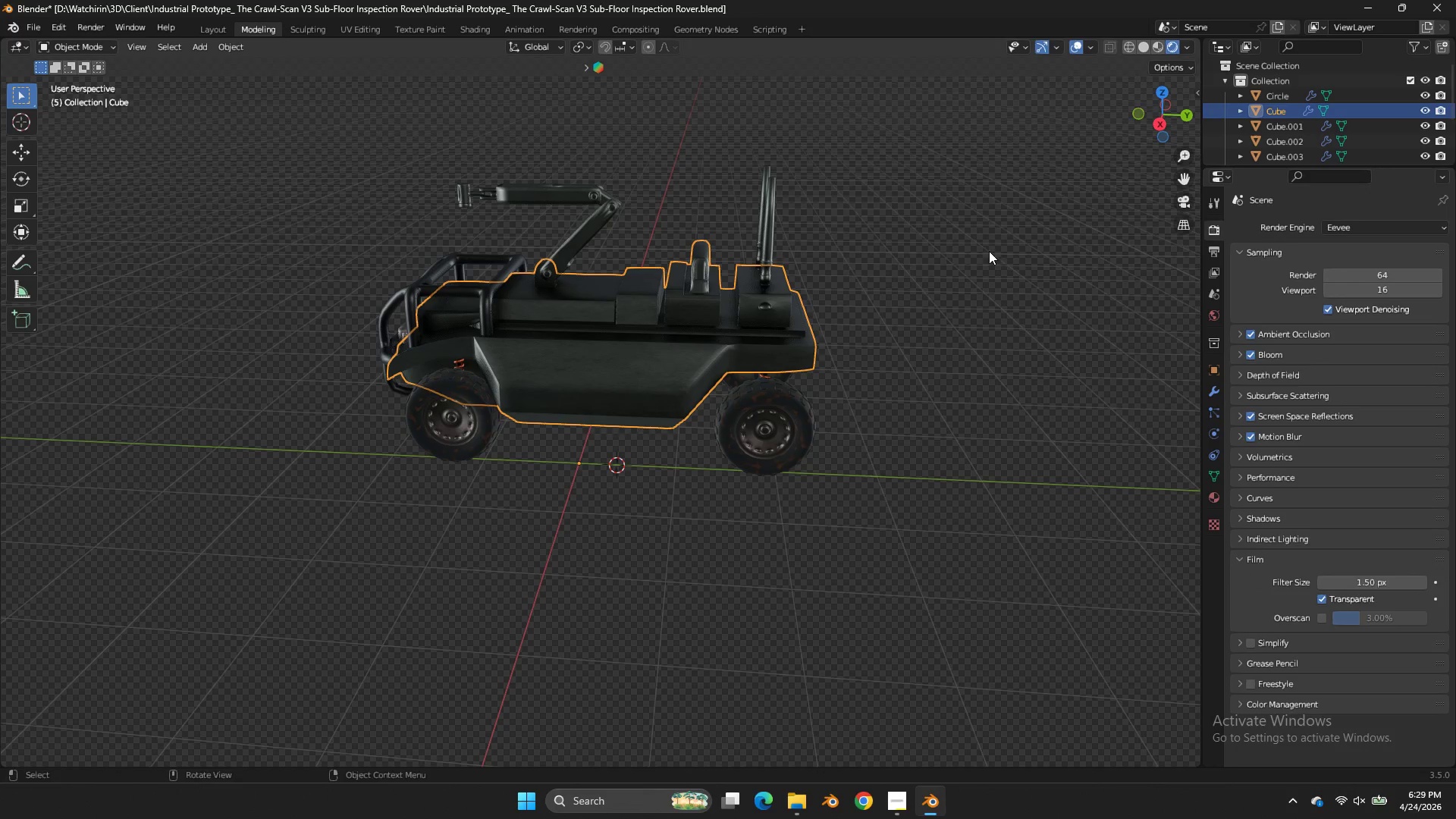 
left_click_drag(start_coordinate=[989, 252], to_coordinate=[1043, 225])
 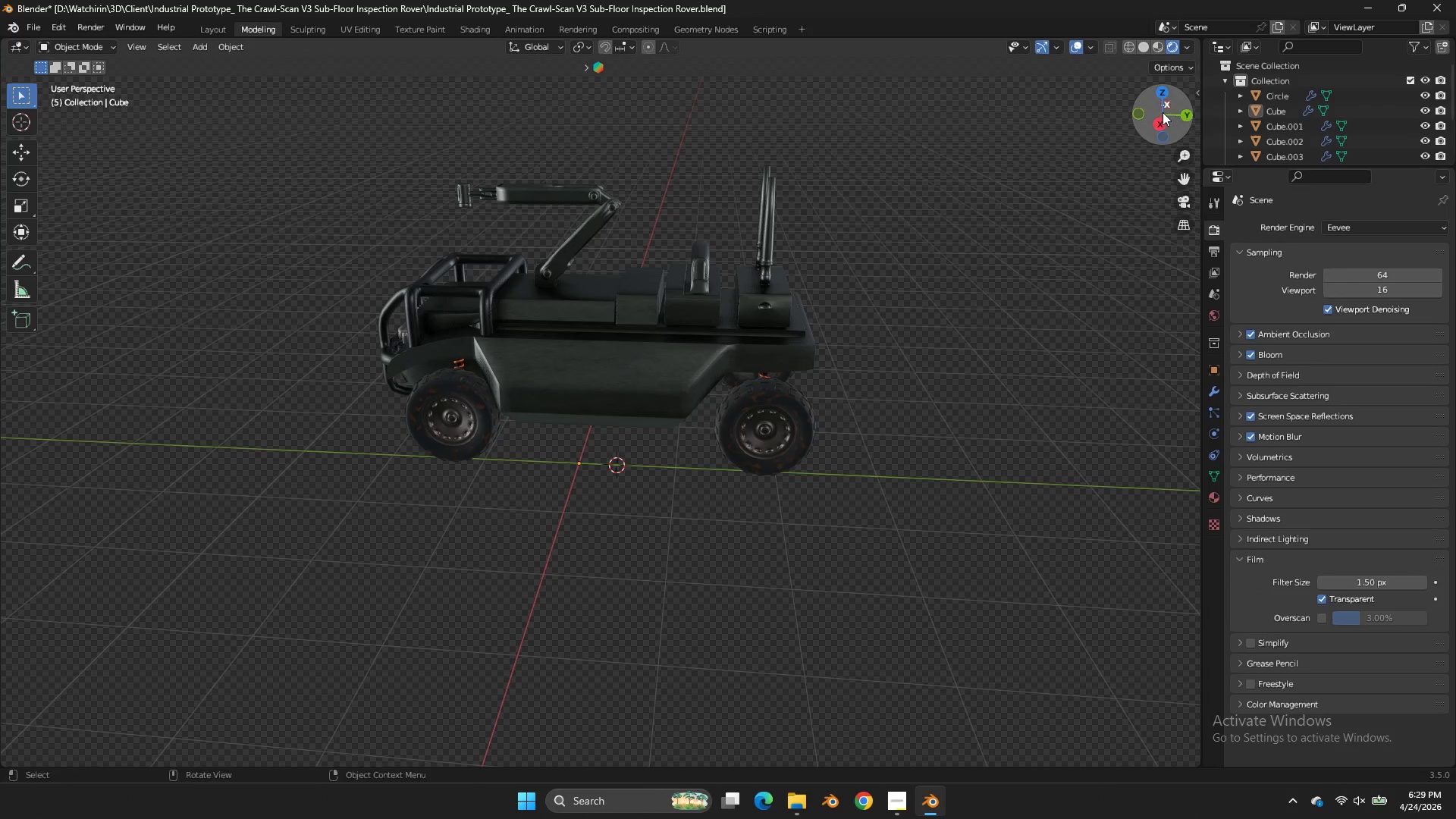 
left_click_drag(start_coordinate=[1163, 112], to_coordinate=[1122, 157])
 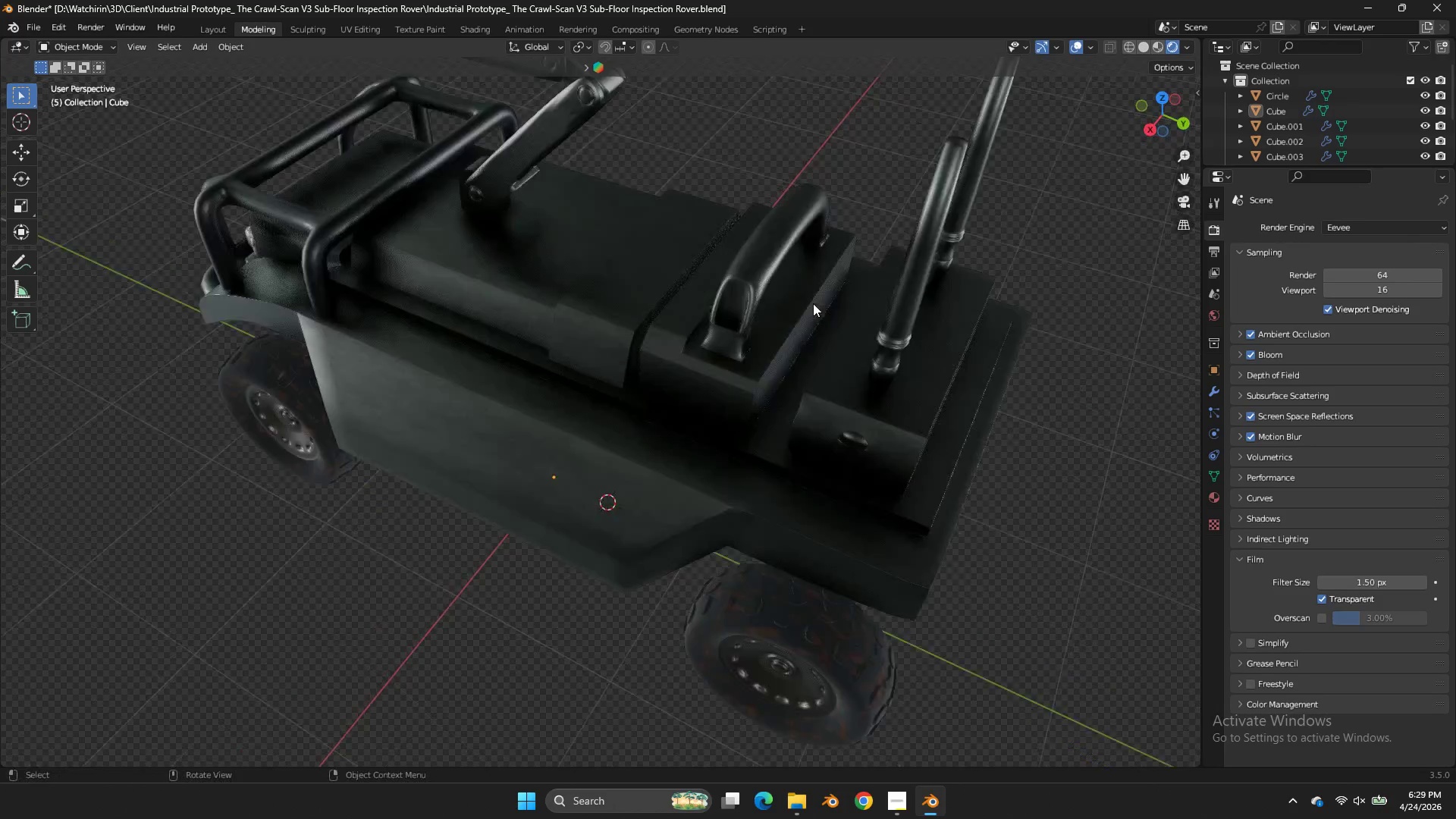 
scroll: coordinate [813, 310], scroll_direction: up, amount: 4.0
 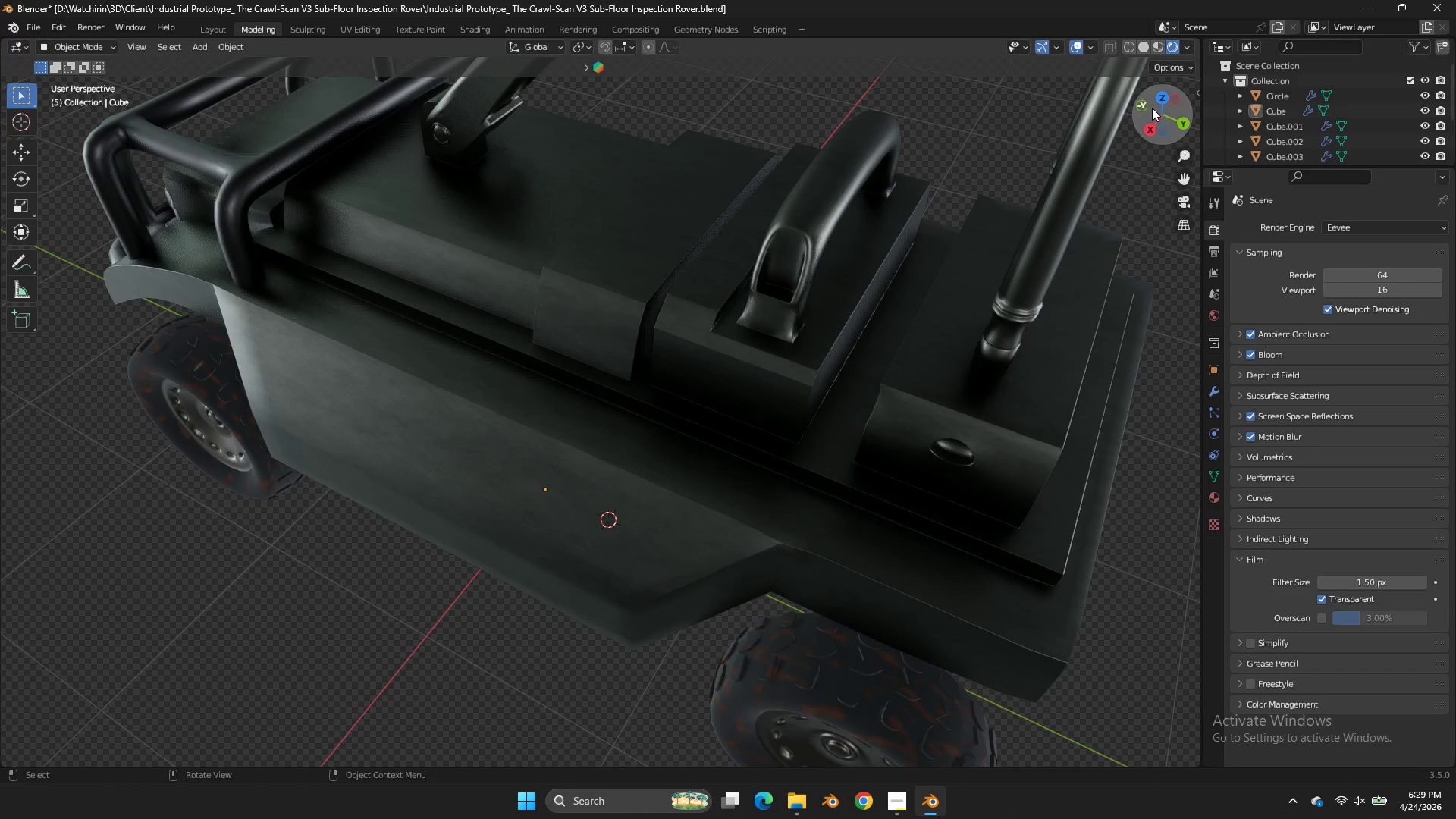 
left_click_drag(start_coordinate=[1181, 103], to_coordinate=[95, 83])
 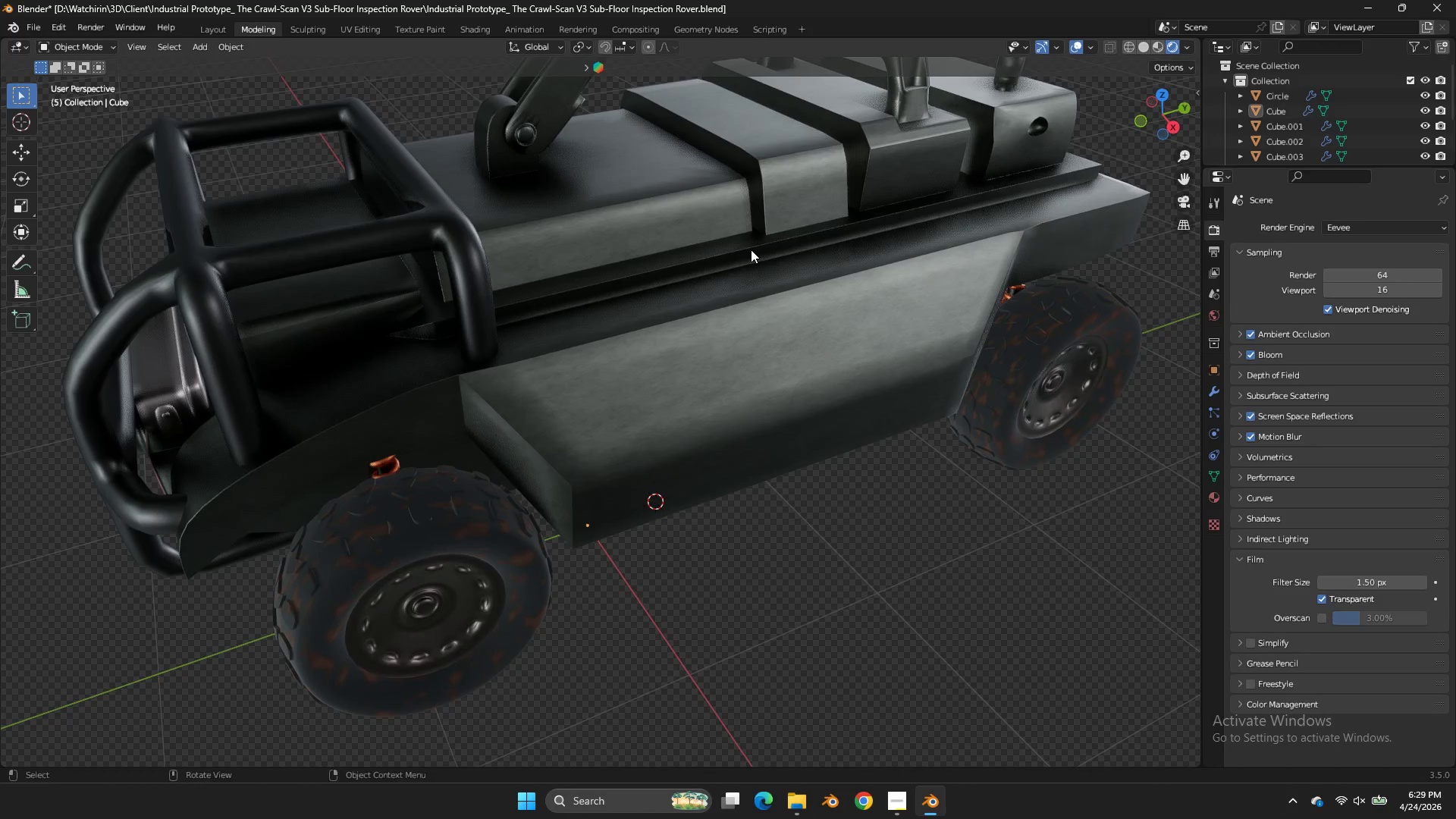 
left_click([751, 249])
 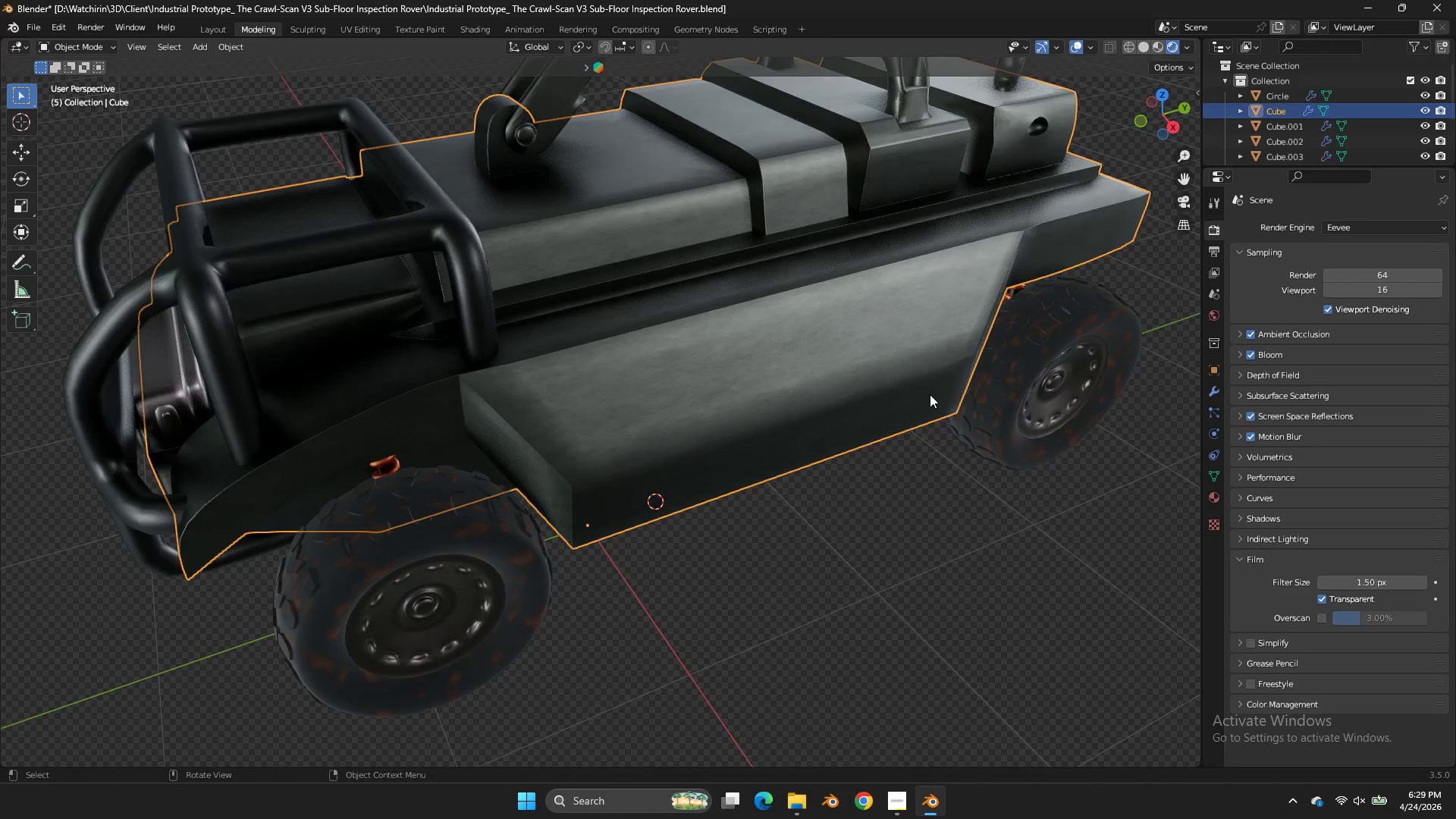 
scroll: coordinate [945, 397], scroll_direction: down, amount: 2.0
 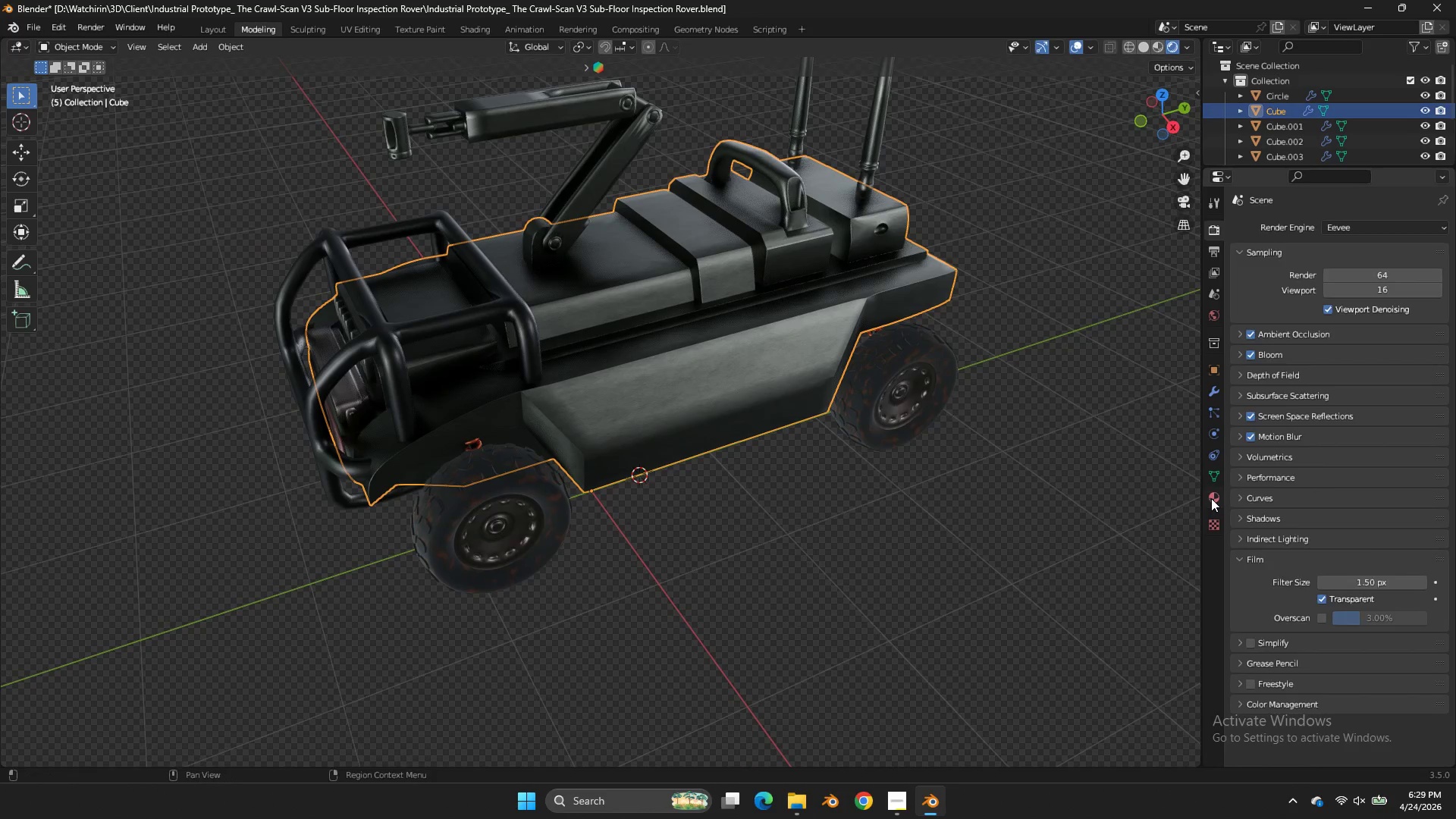 
left_click([1211, 498])
 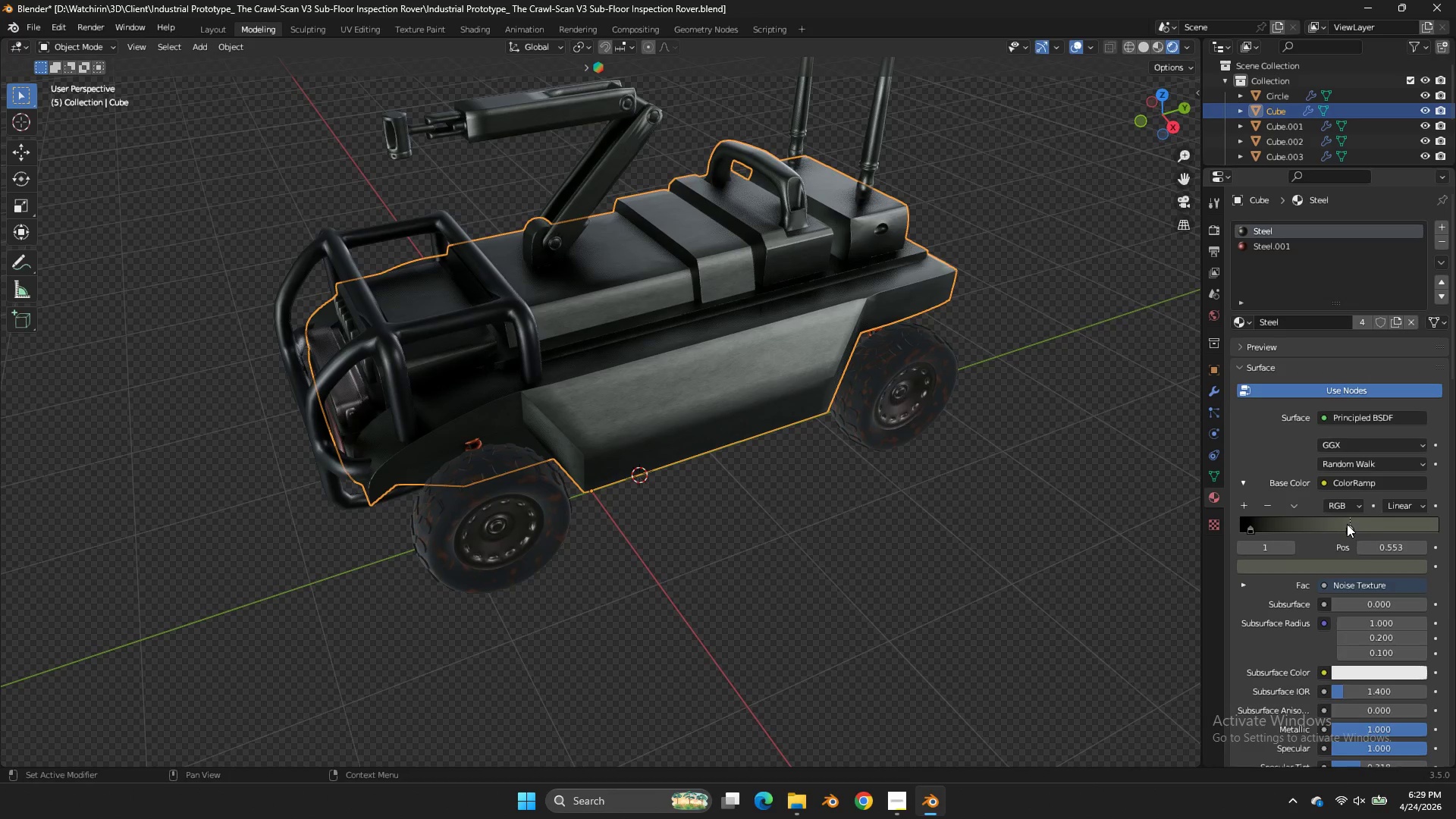 
double_click([1361, 570])
 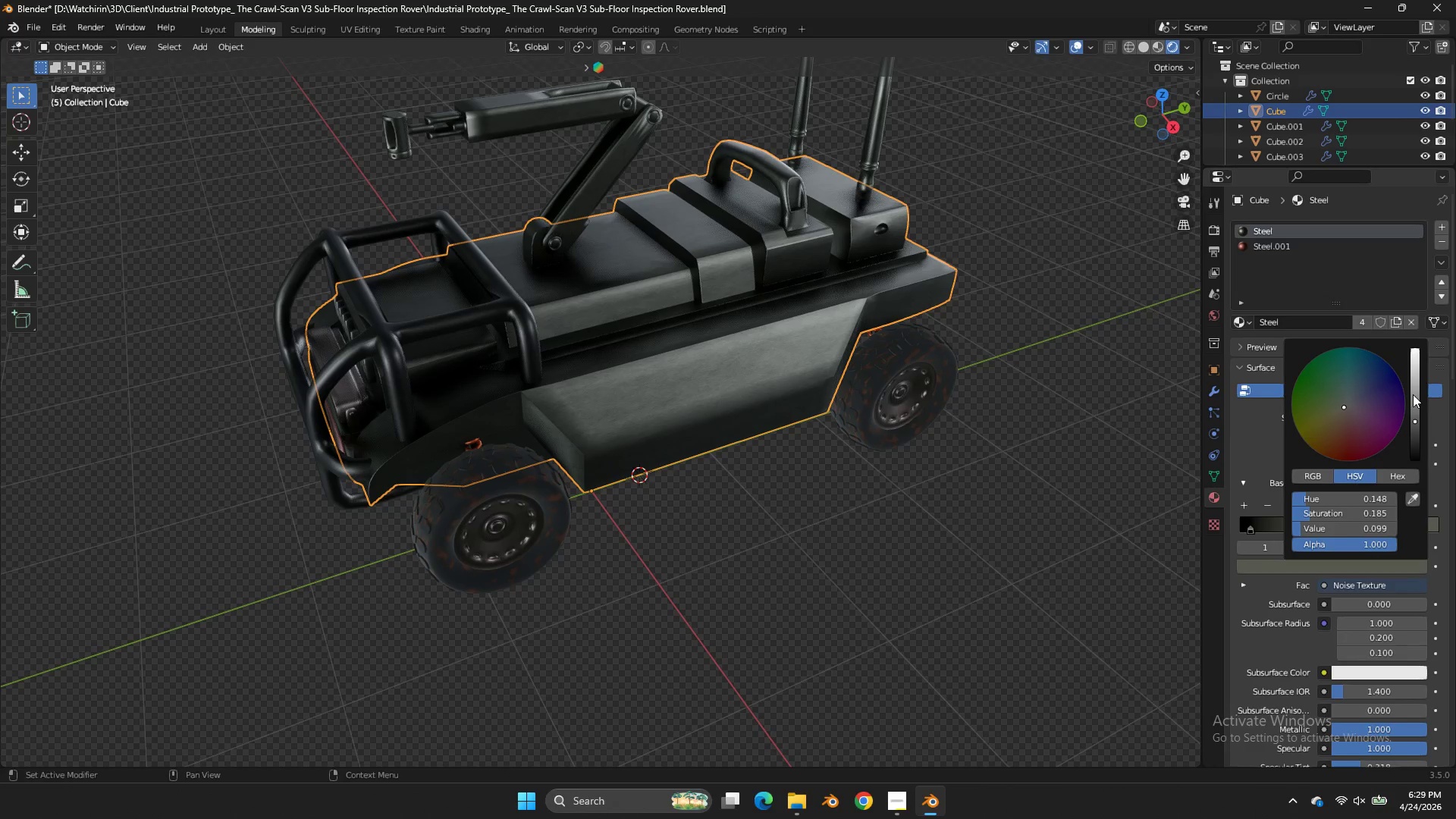 
left_click([1414, 395])
 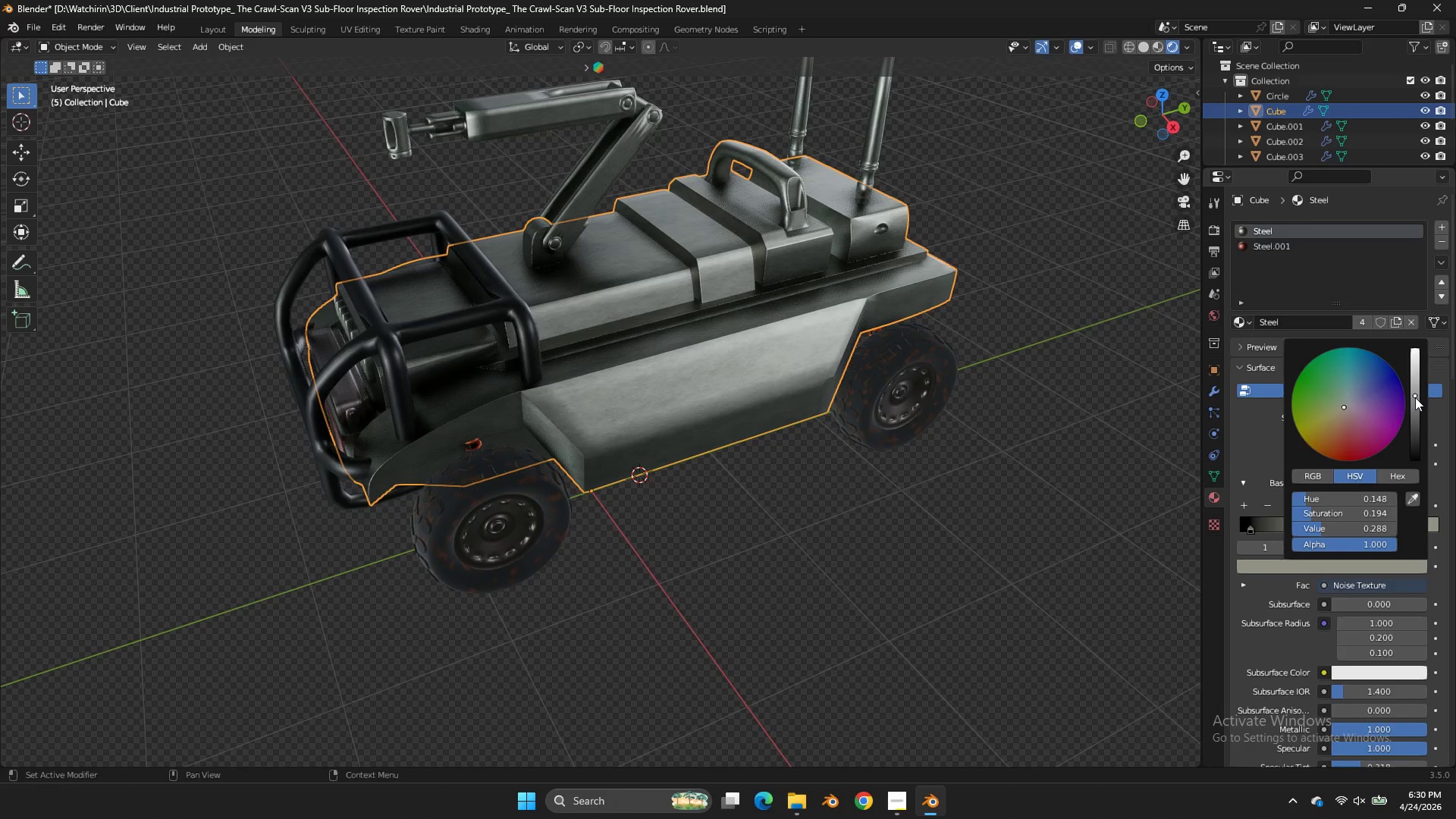 
left_click_drag(start_coordinate=[1417, 399], to_coordinate=[693, 410])
 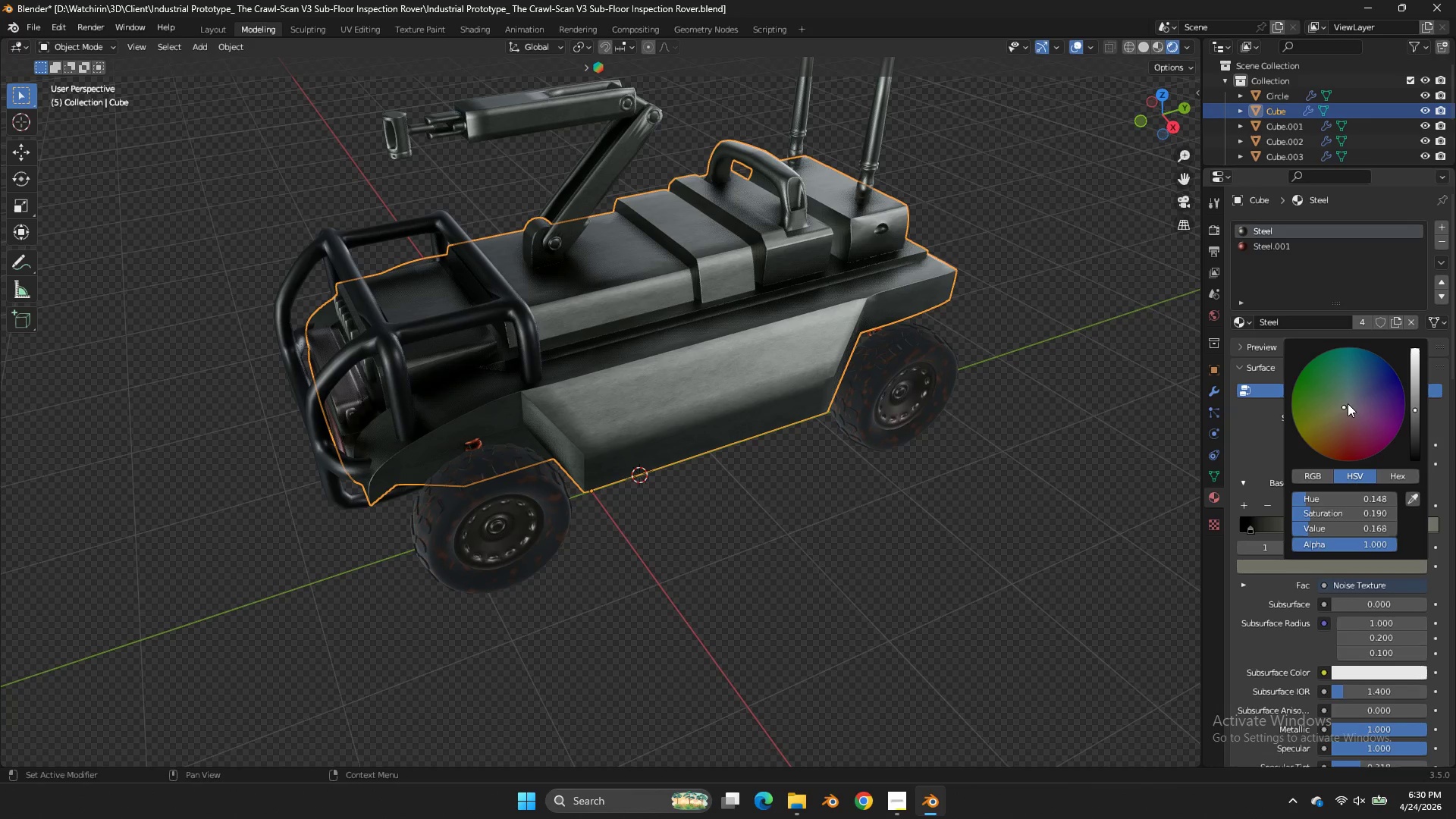 
left_click([1332, 397])
 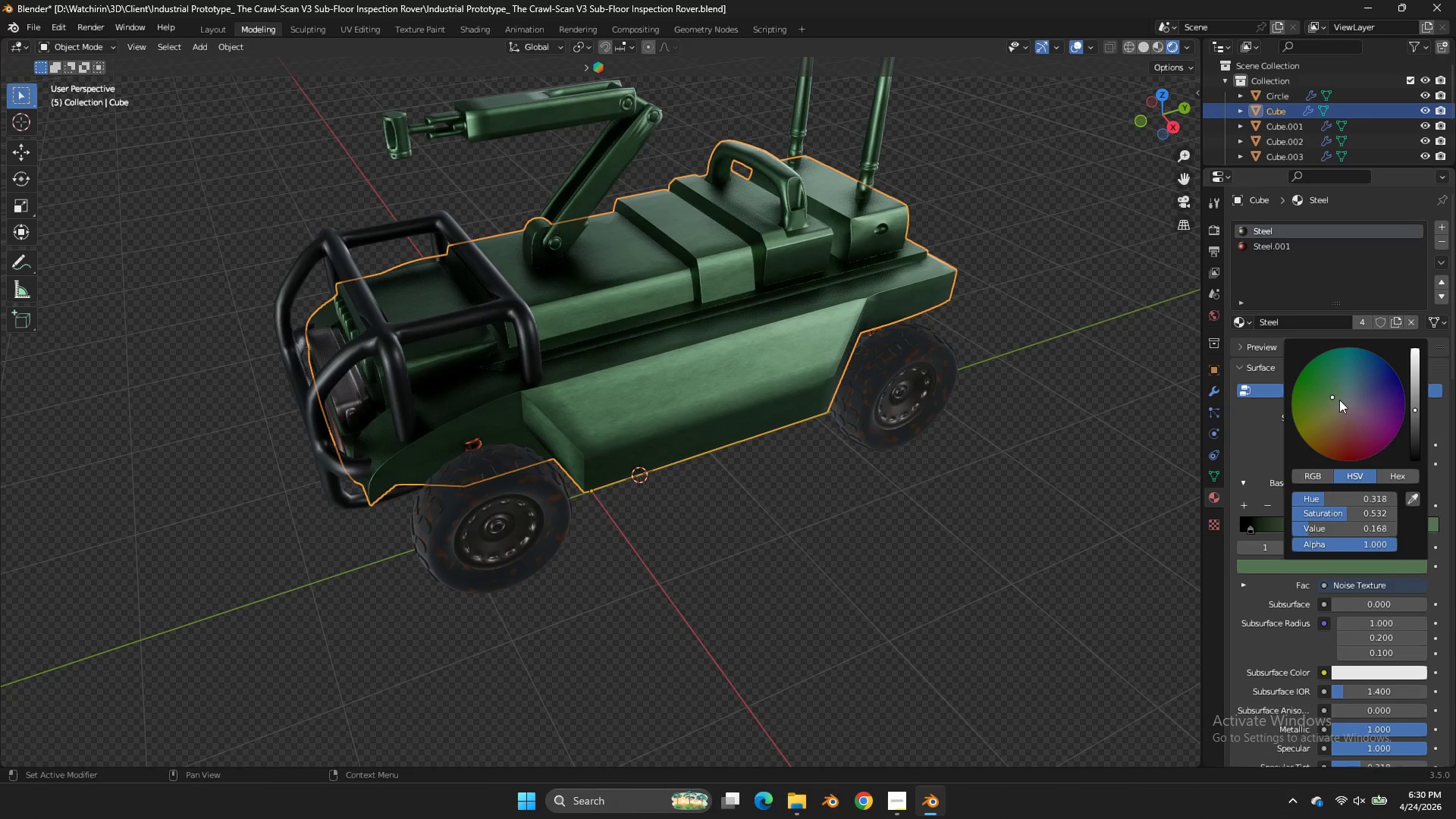 
left_click([1339, 400])
 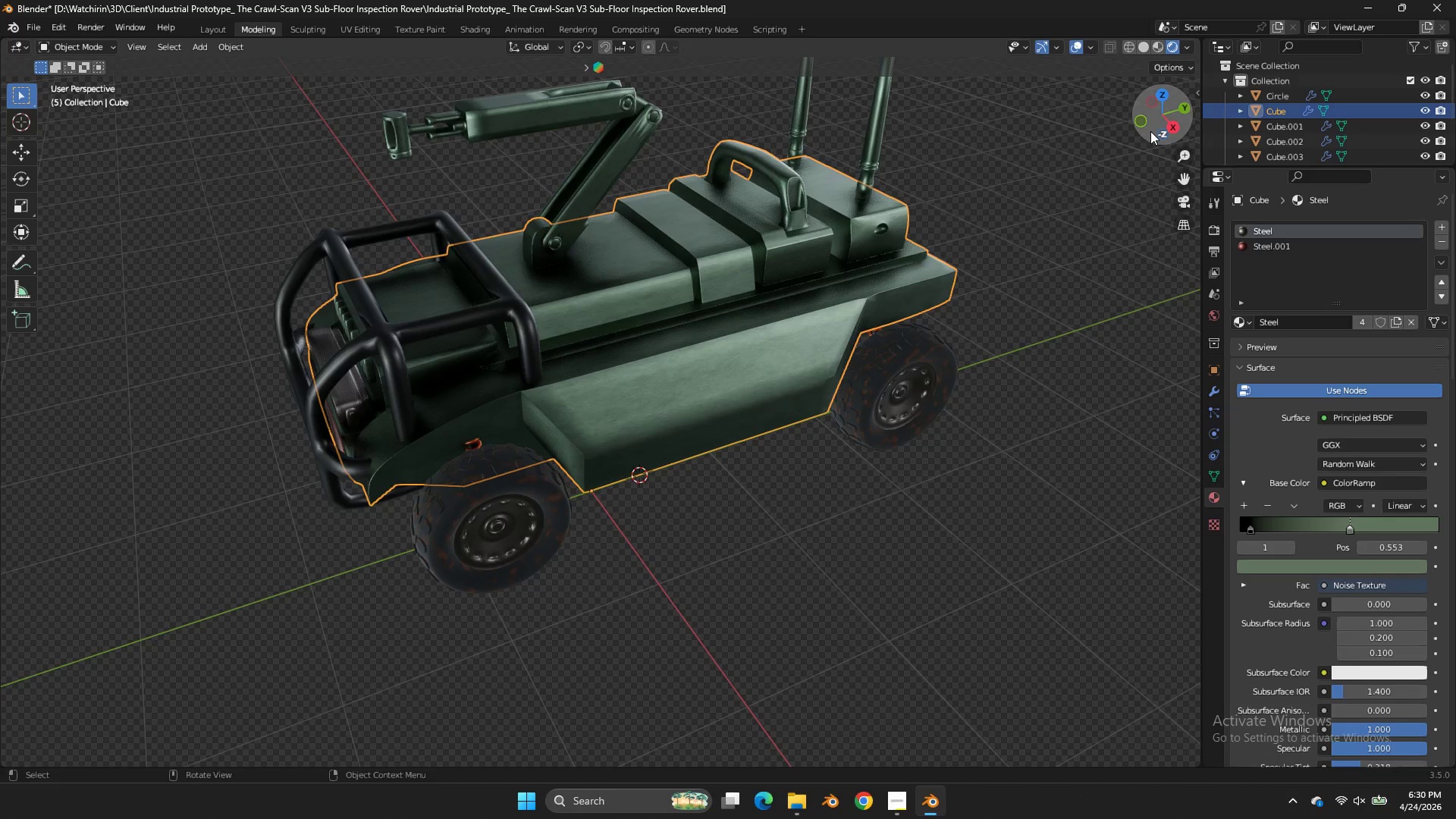 
left_click_drag(start_coordinate=[1142, 127], to_coordinate=[1058, 108])
 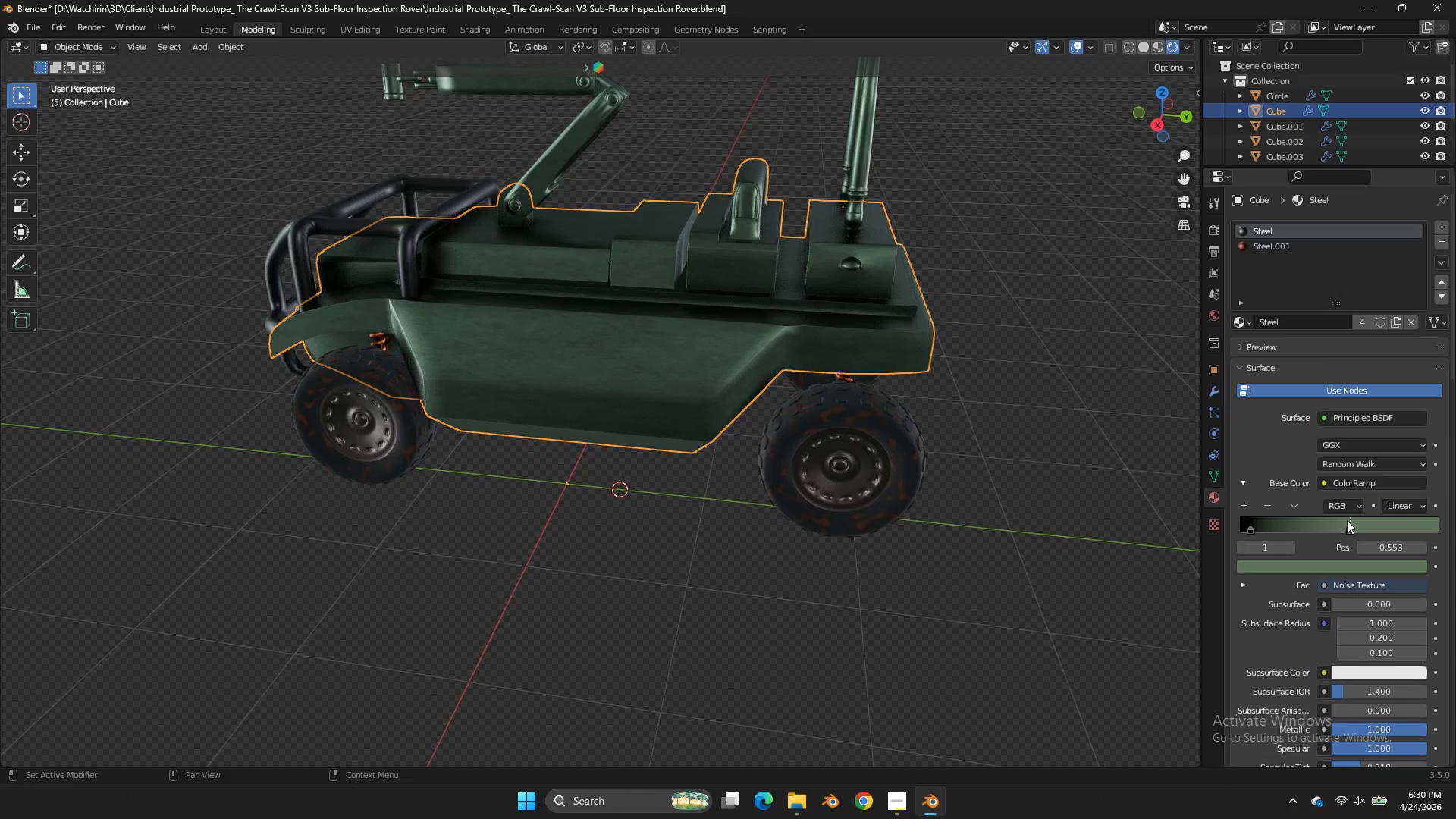 
left_click([1347, 520])
 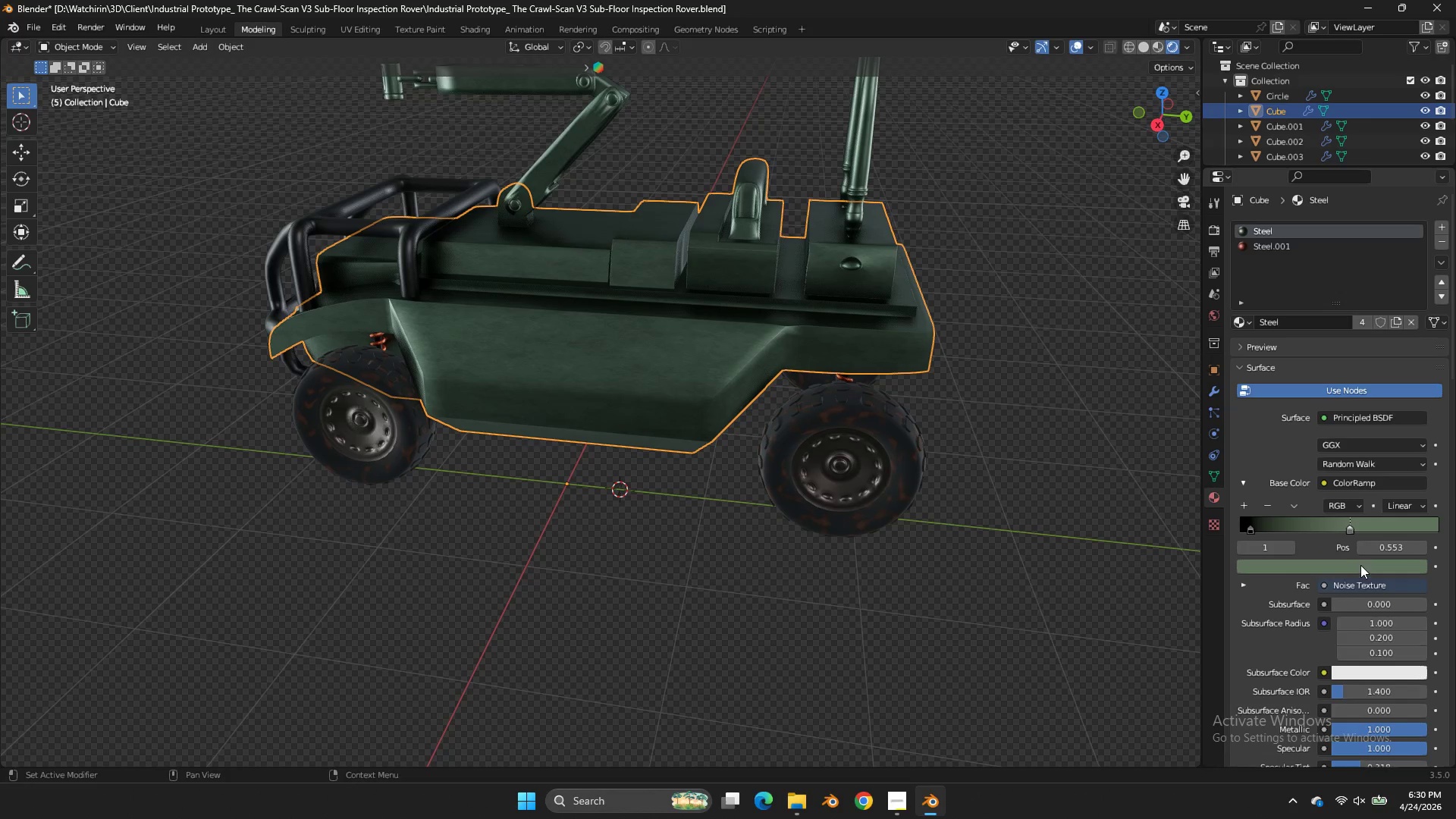 
left_click([1360, 565])
 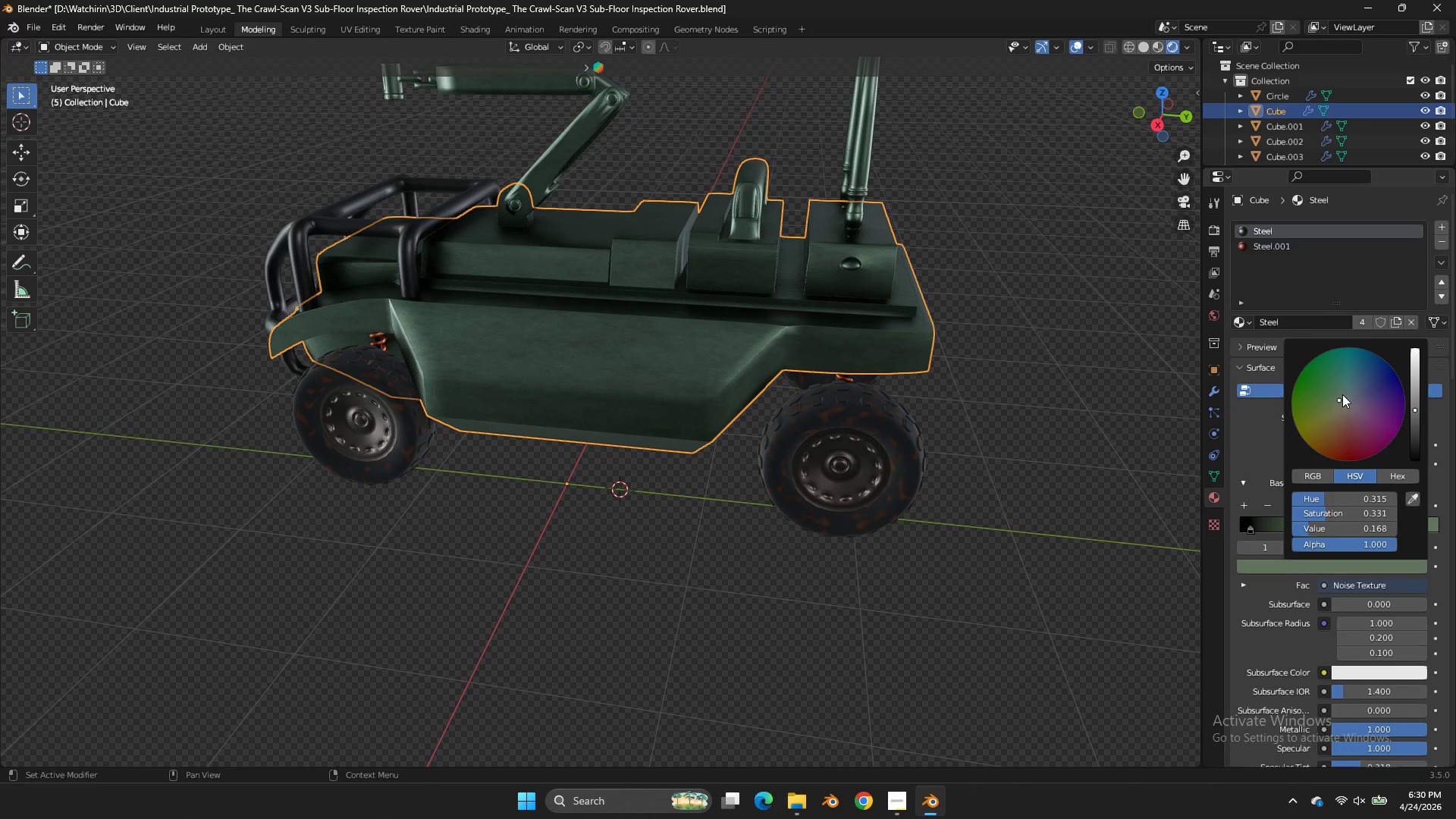 
left_click([1338, 392])
 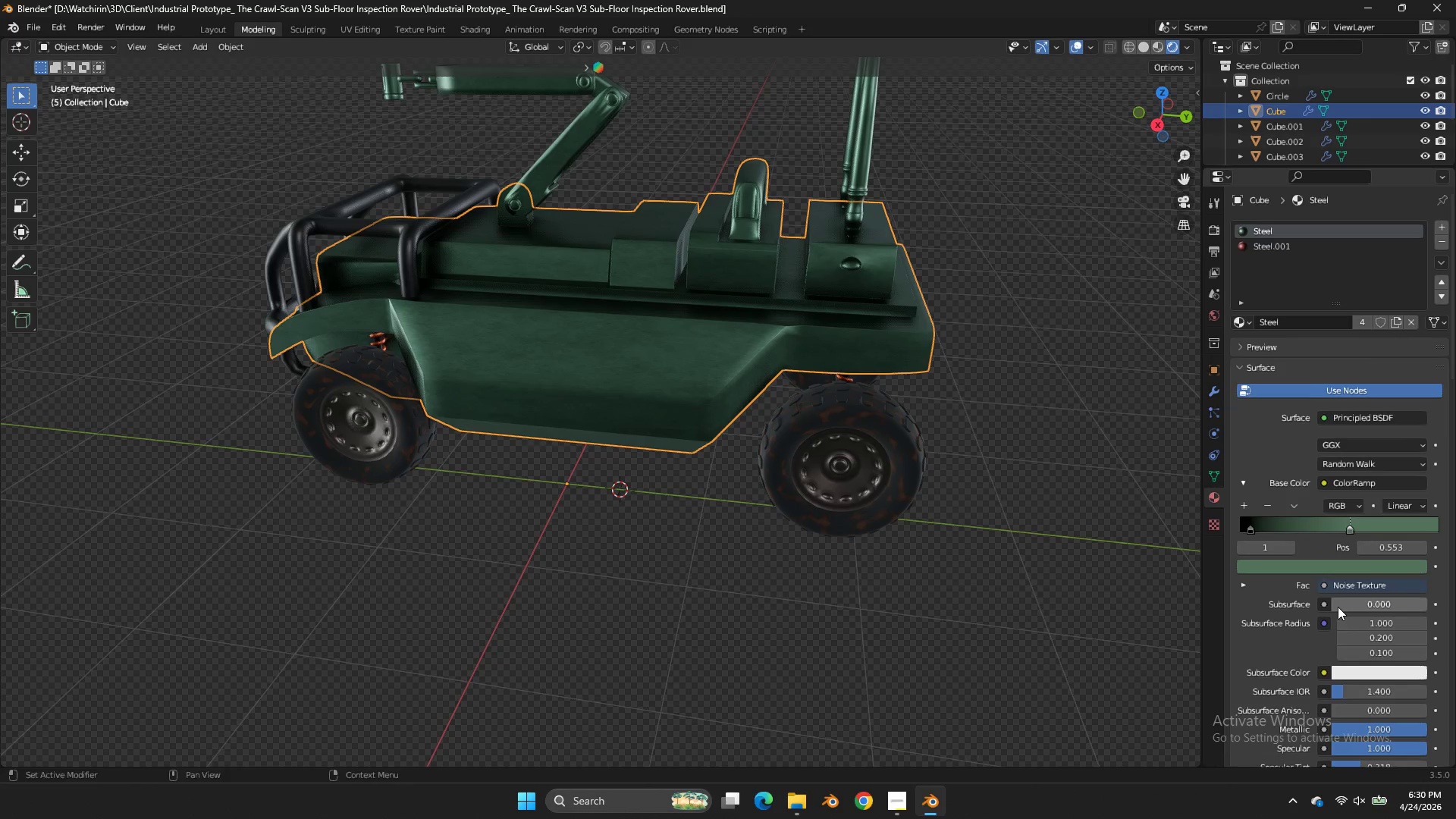 
scroll: coordinate [1308, 623], scroll_direction: down, amount: 4.0
 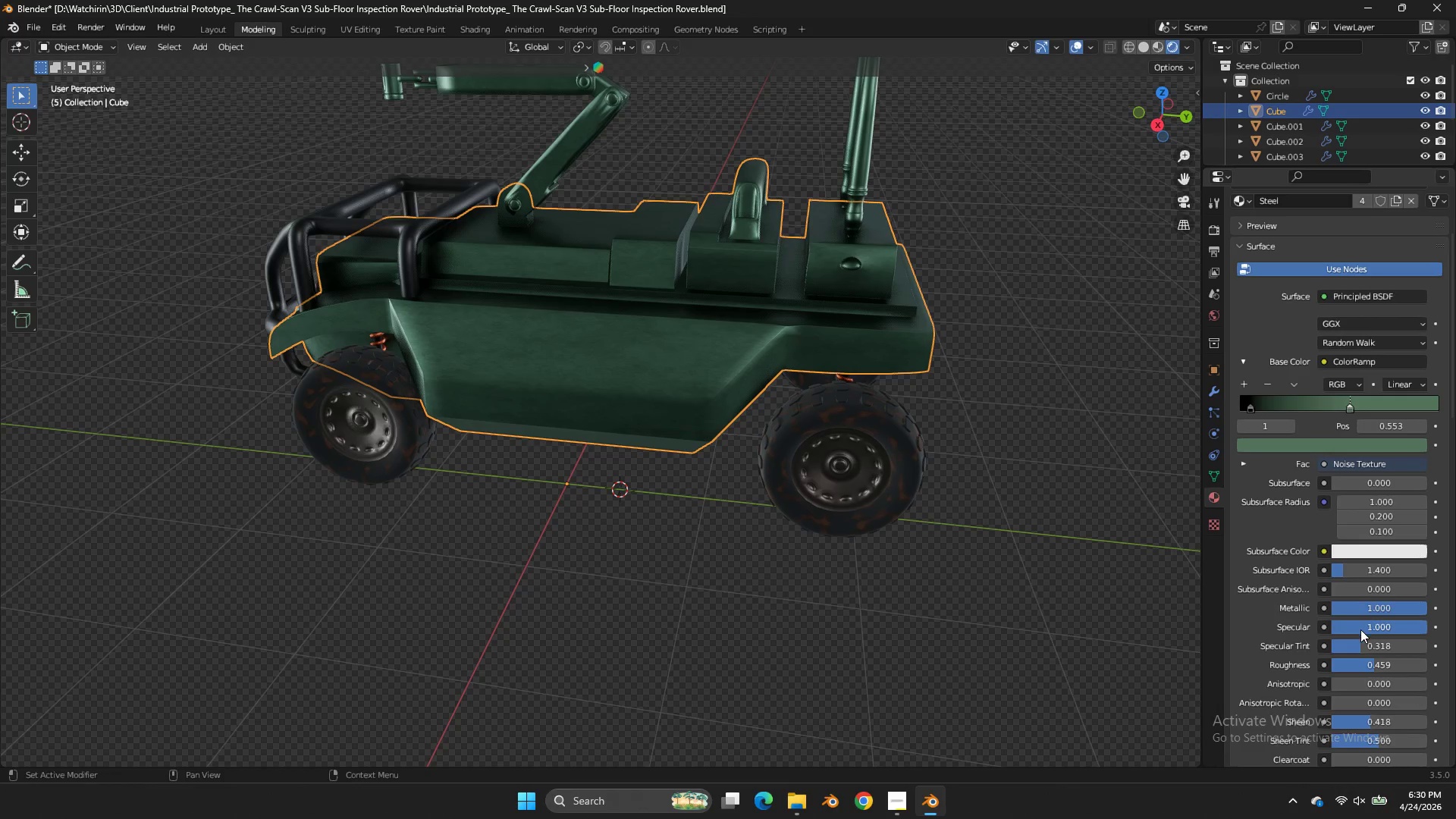 
left_click_drag(start_coordinate=[1360, 629], to_coordinate=[906, 431])
 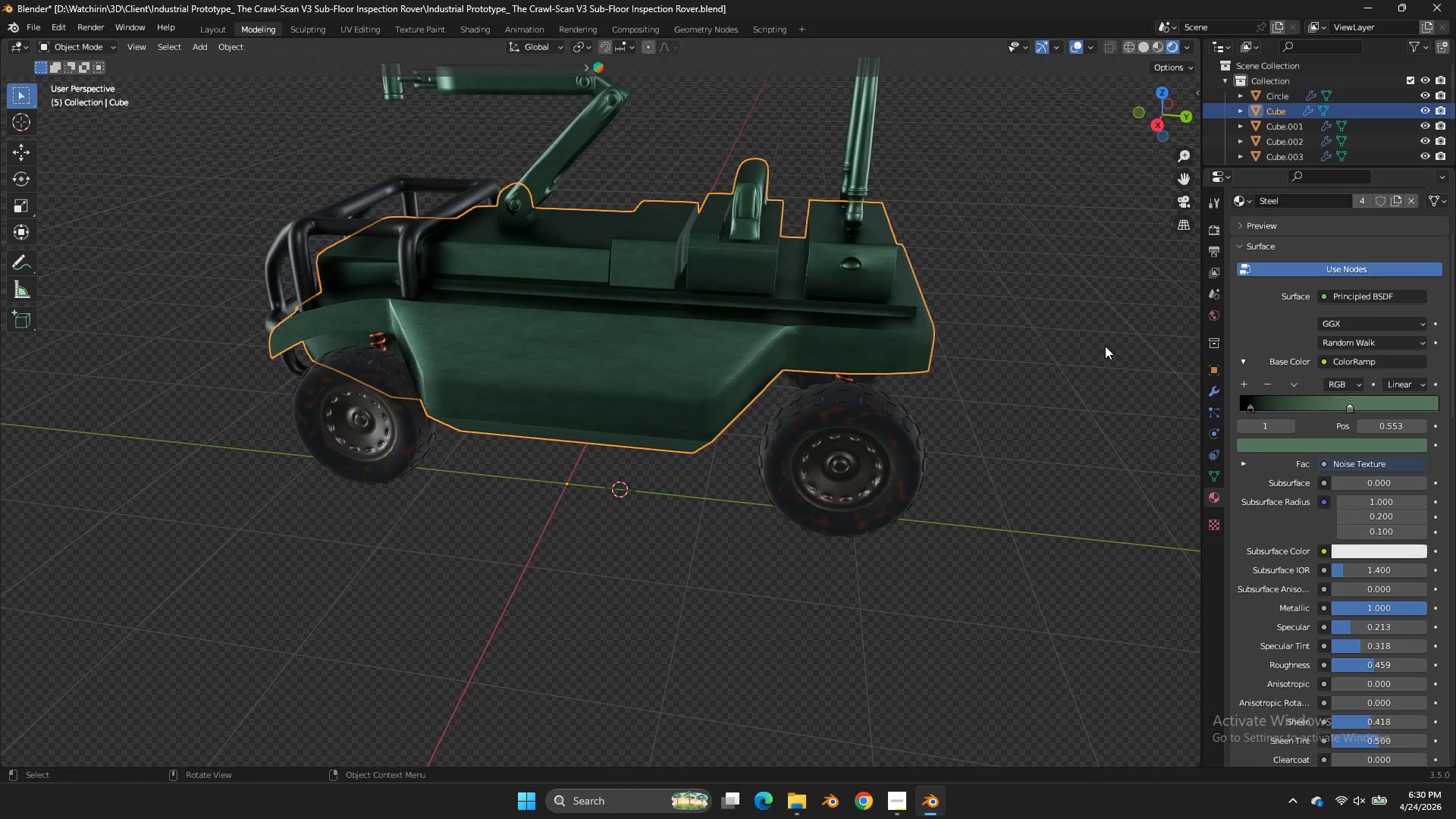 
left_click_drag(start_coordinate=[1105, 346], to_coordinate=[1107, 270])
 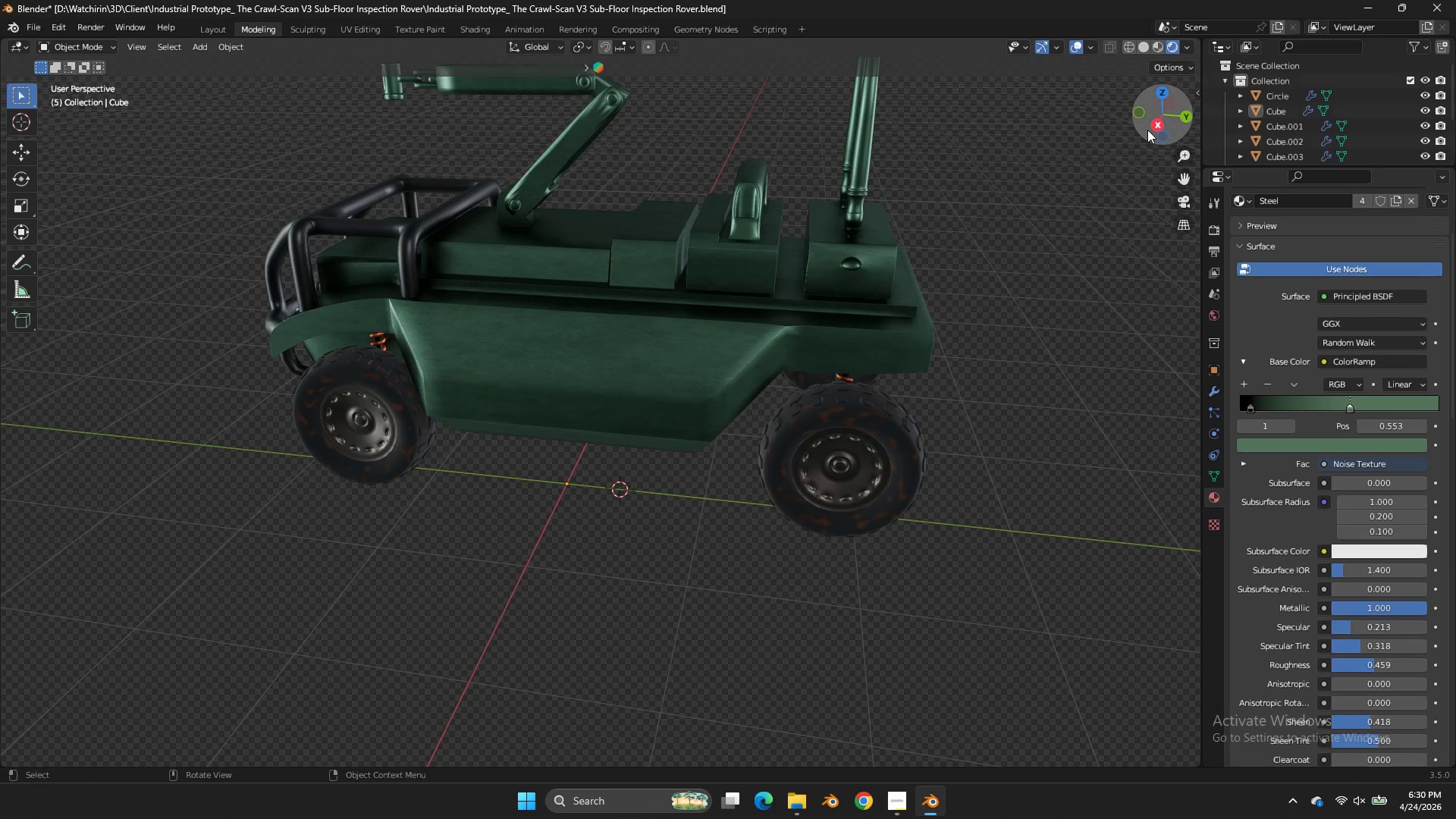 
left_click_drag(start_coordinate=[1147, 130], to_coordinate=[1098, 127])
 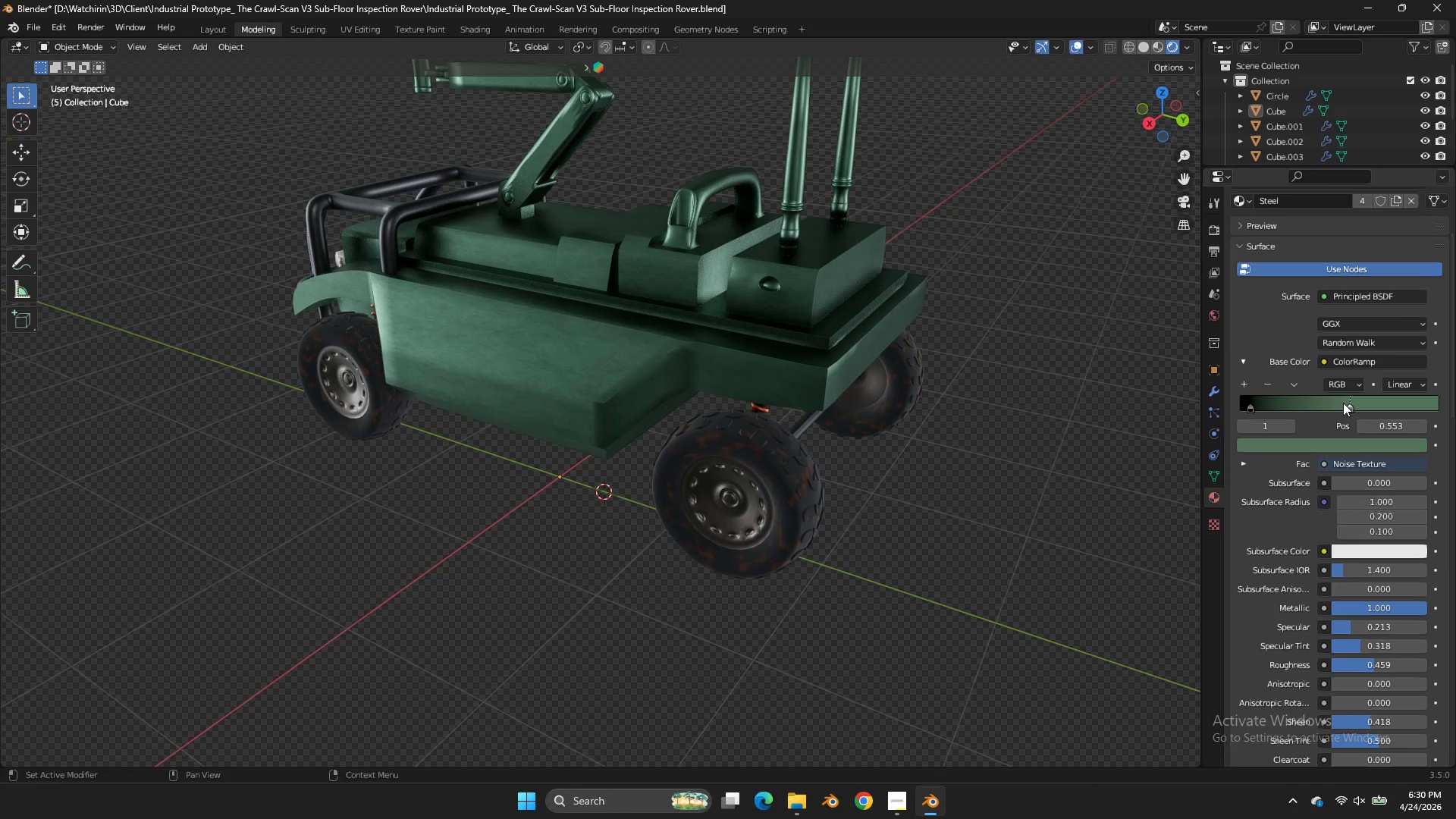 
left_click([1346, 403])
 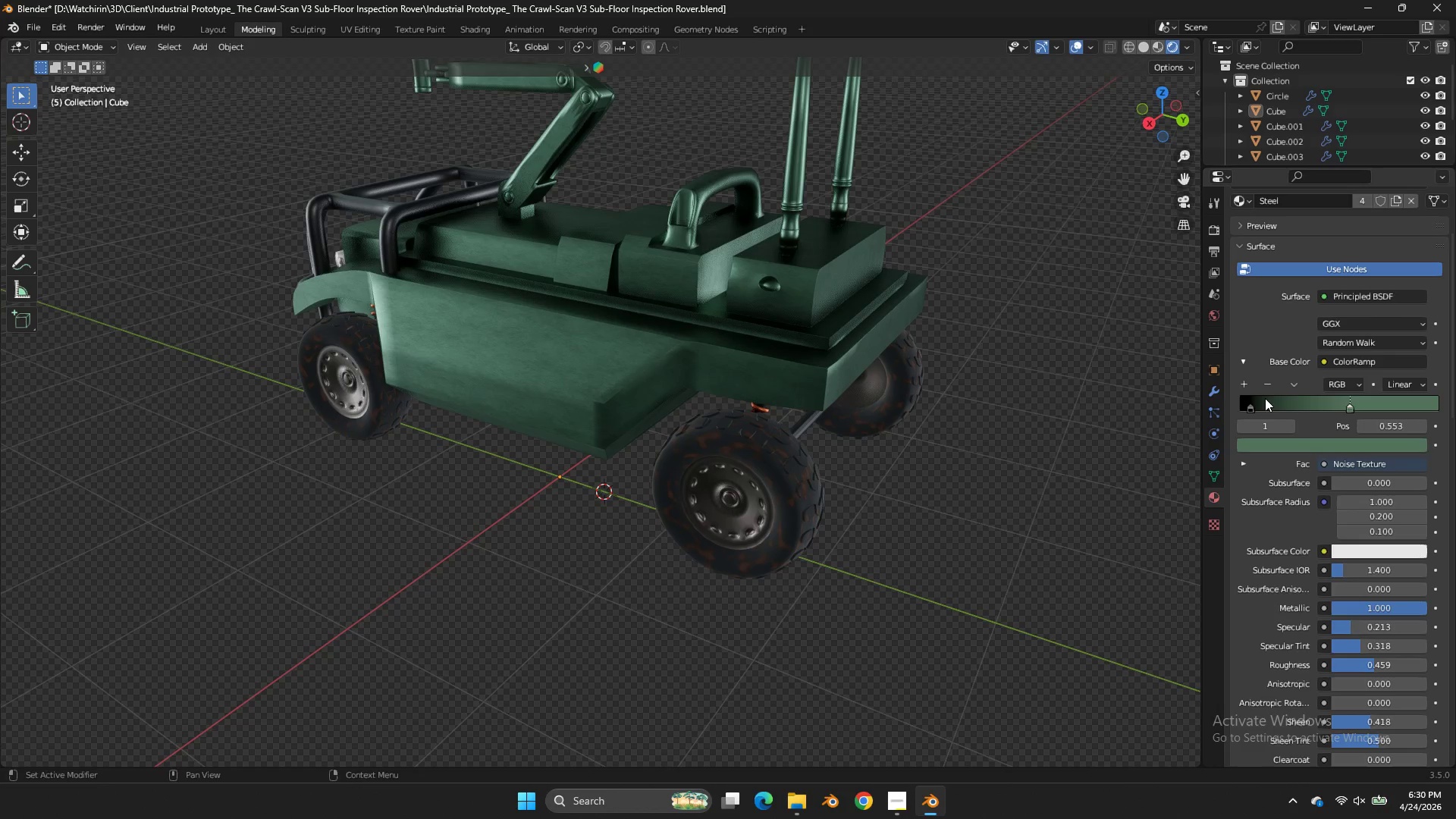 
left_click_drag(start_coordinate=[1258, 400], to_coordinate=[1219, 405])
 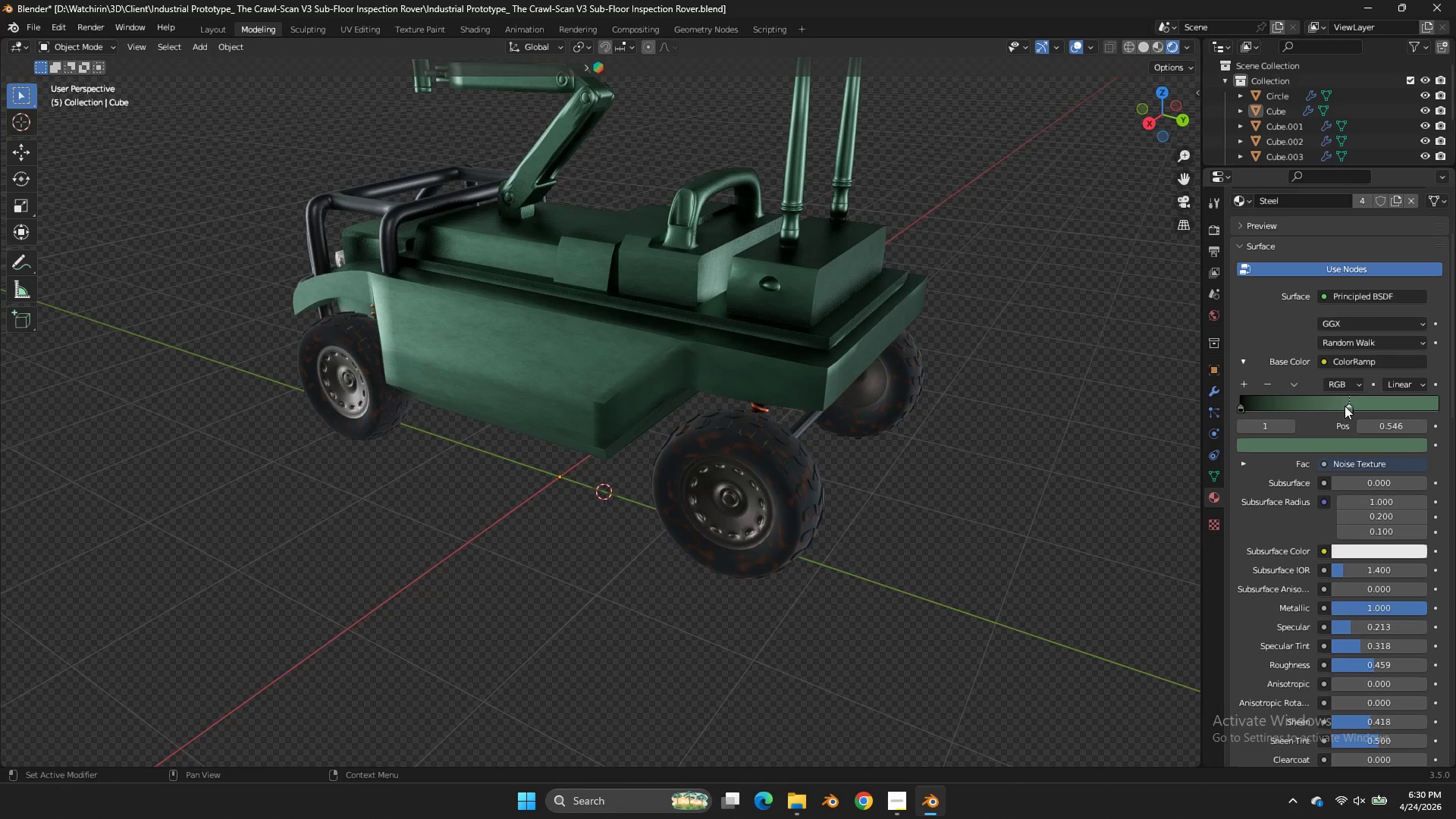 
left_click_drag(start_coordinate=[1349, 406], to_coordinate=[1354, 418])
 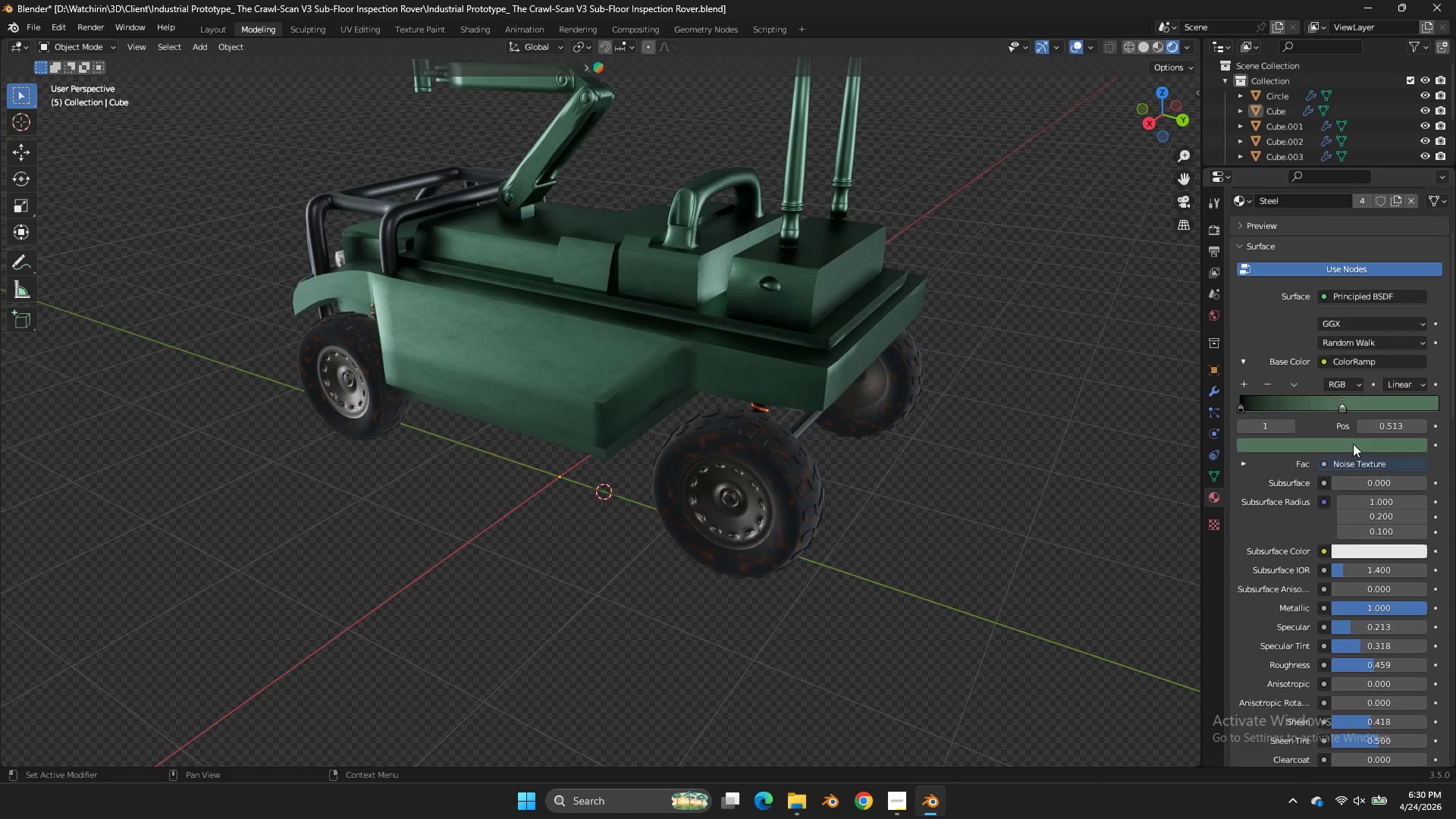 
left_click([1353, 444])
 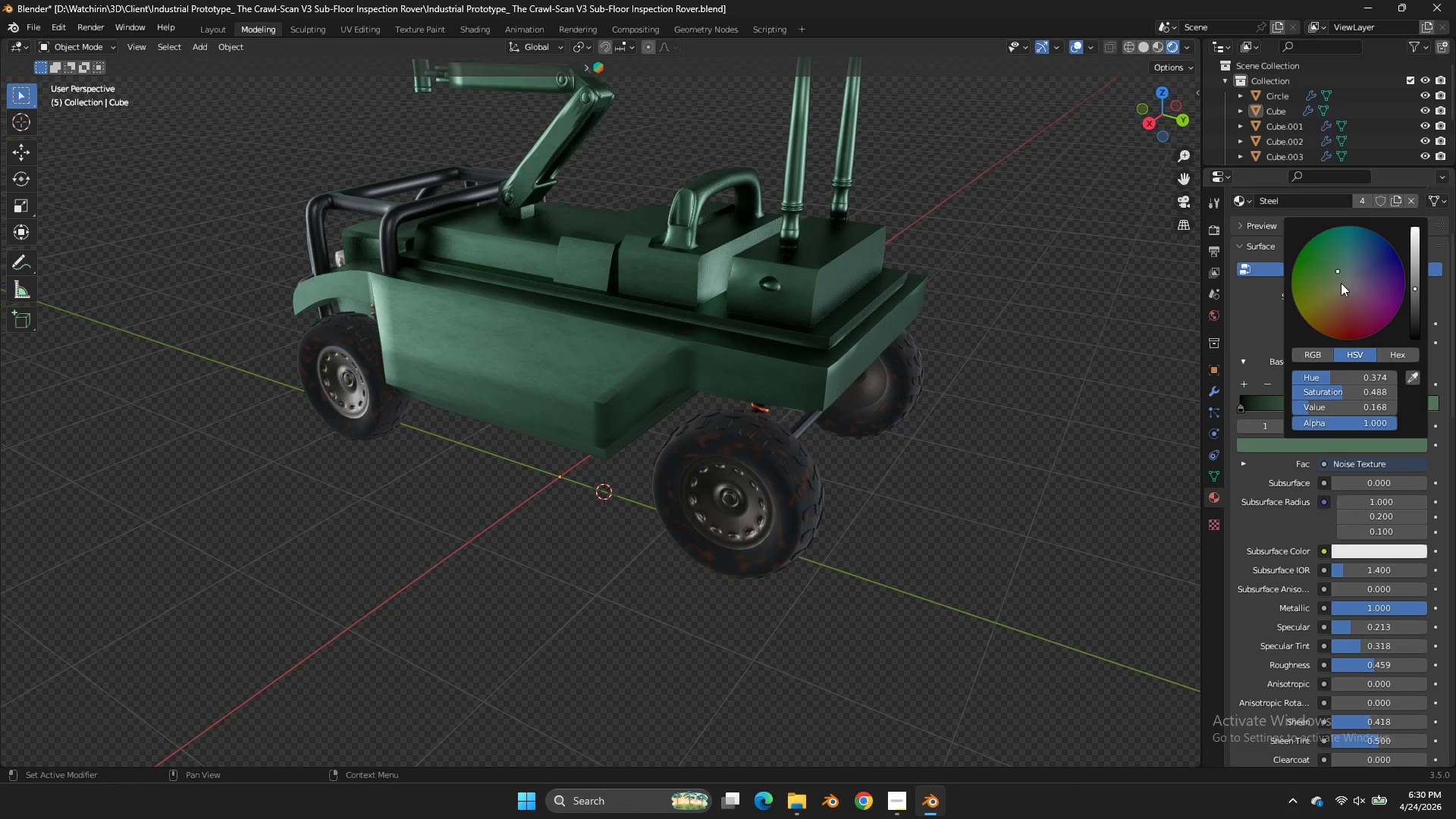 
left_click([1341, 282])
 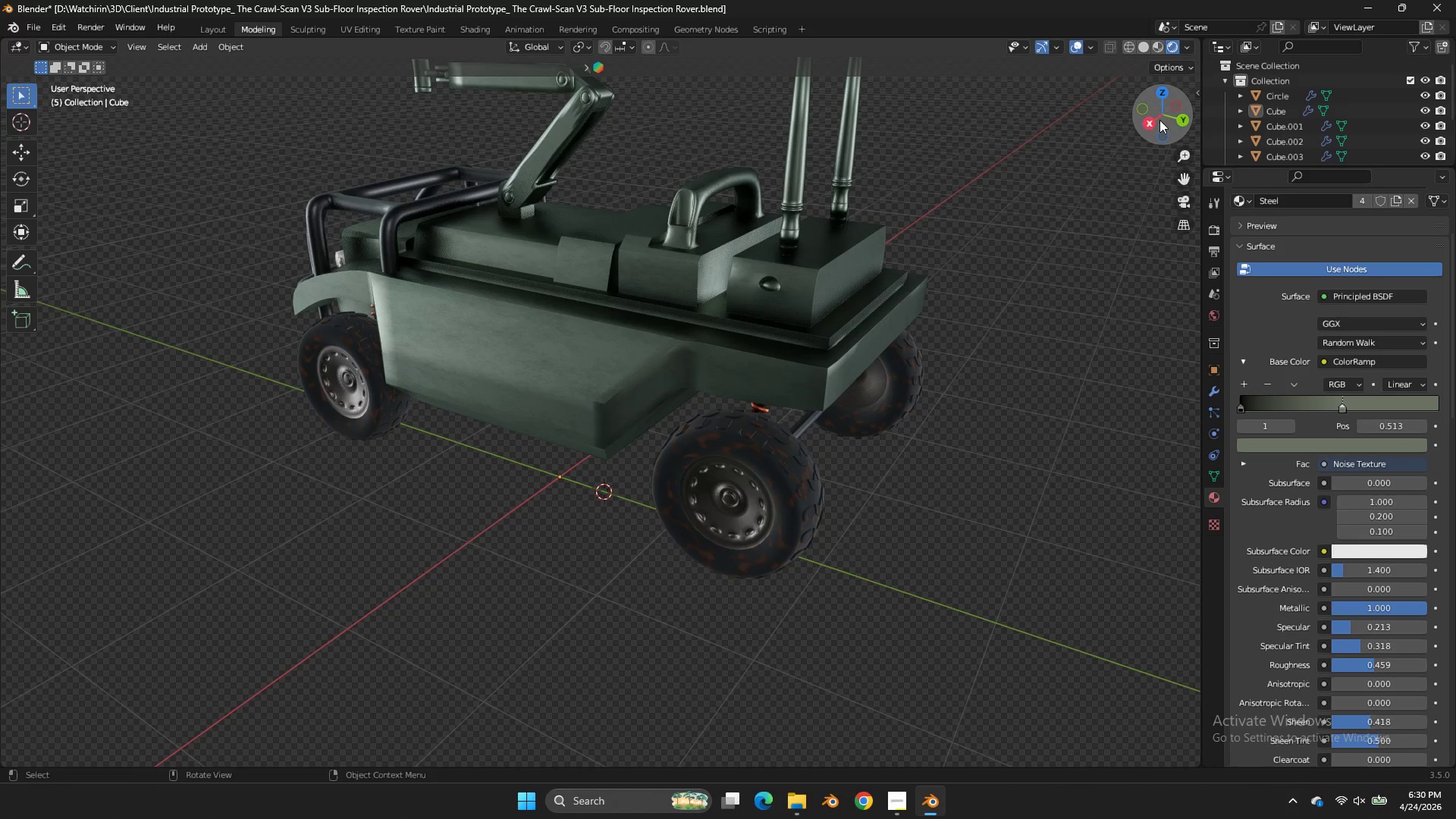 
left_click_drag(start_coordinate=[1181, 97], to_coordinate=[111, 116])
 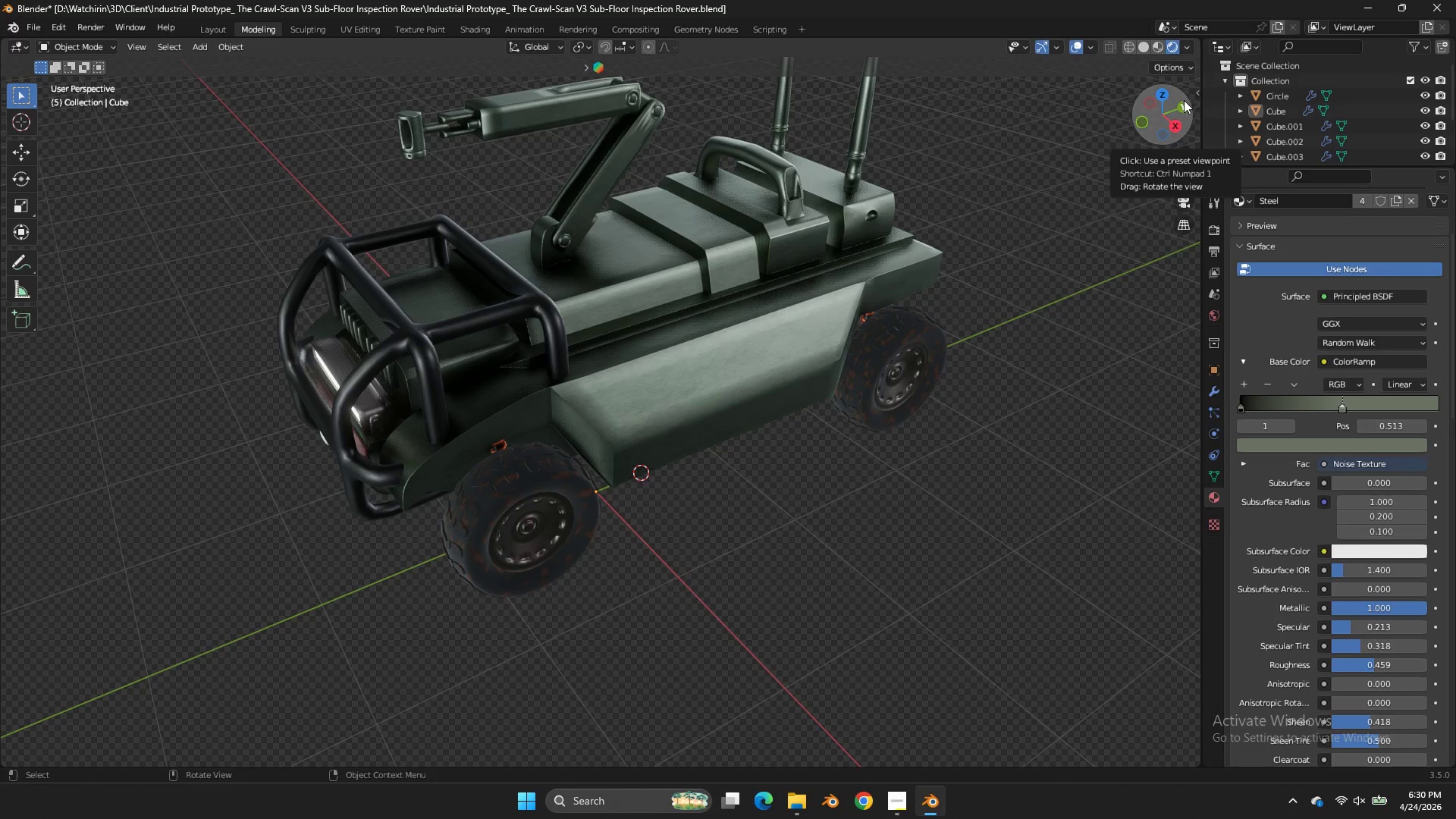 
scroll: coordinate [1037, 203], scroll_direction: up, amount: 2.0
 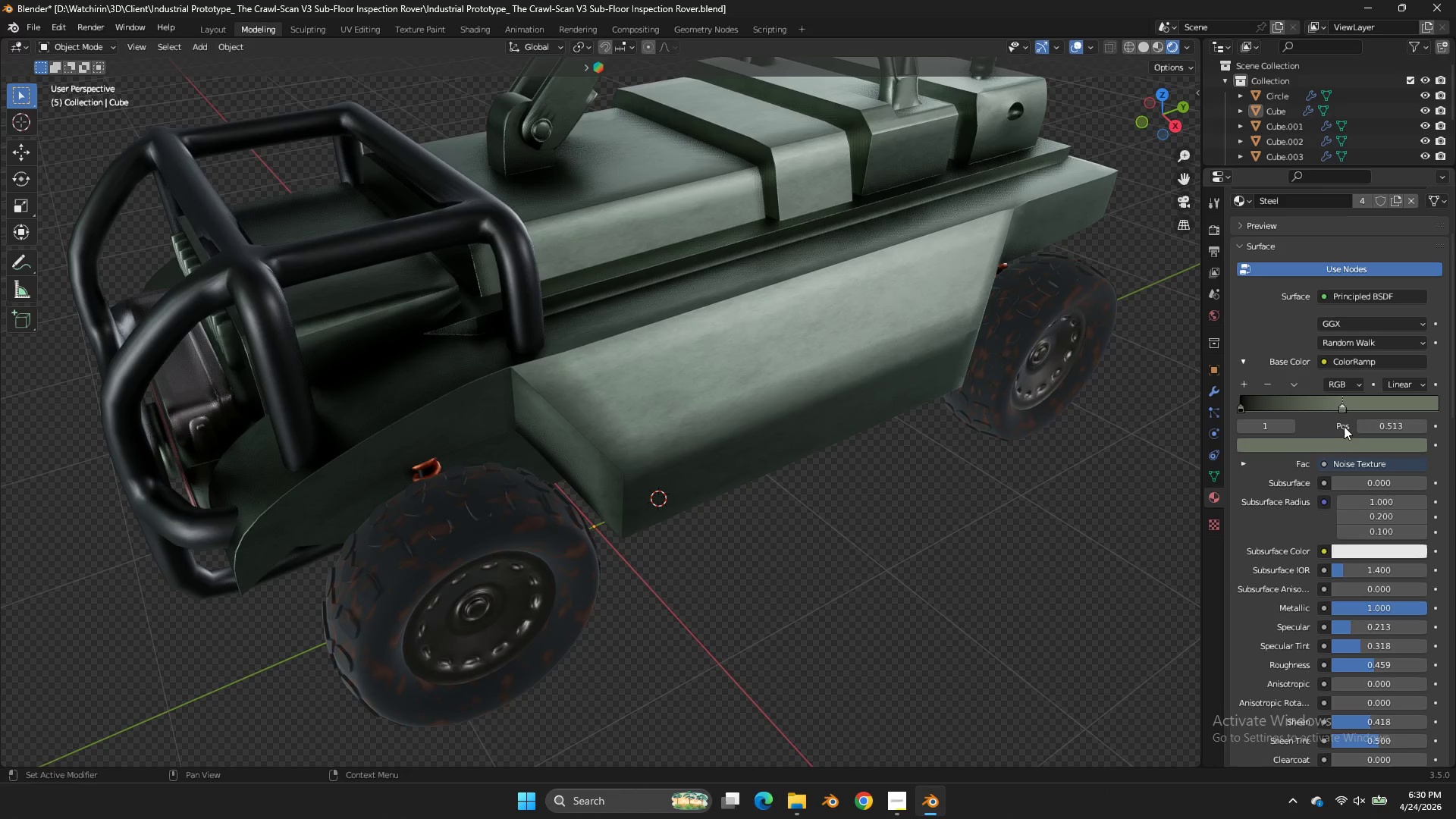 
left_click([1347, 440])
 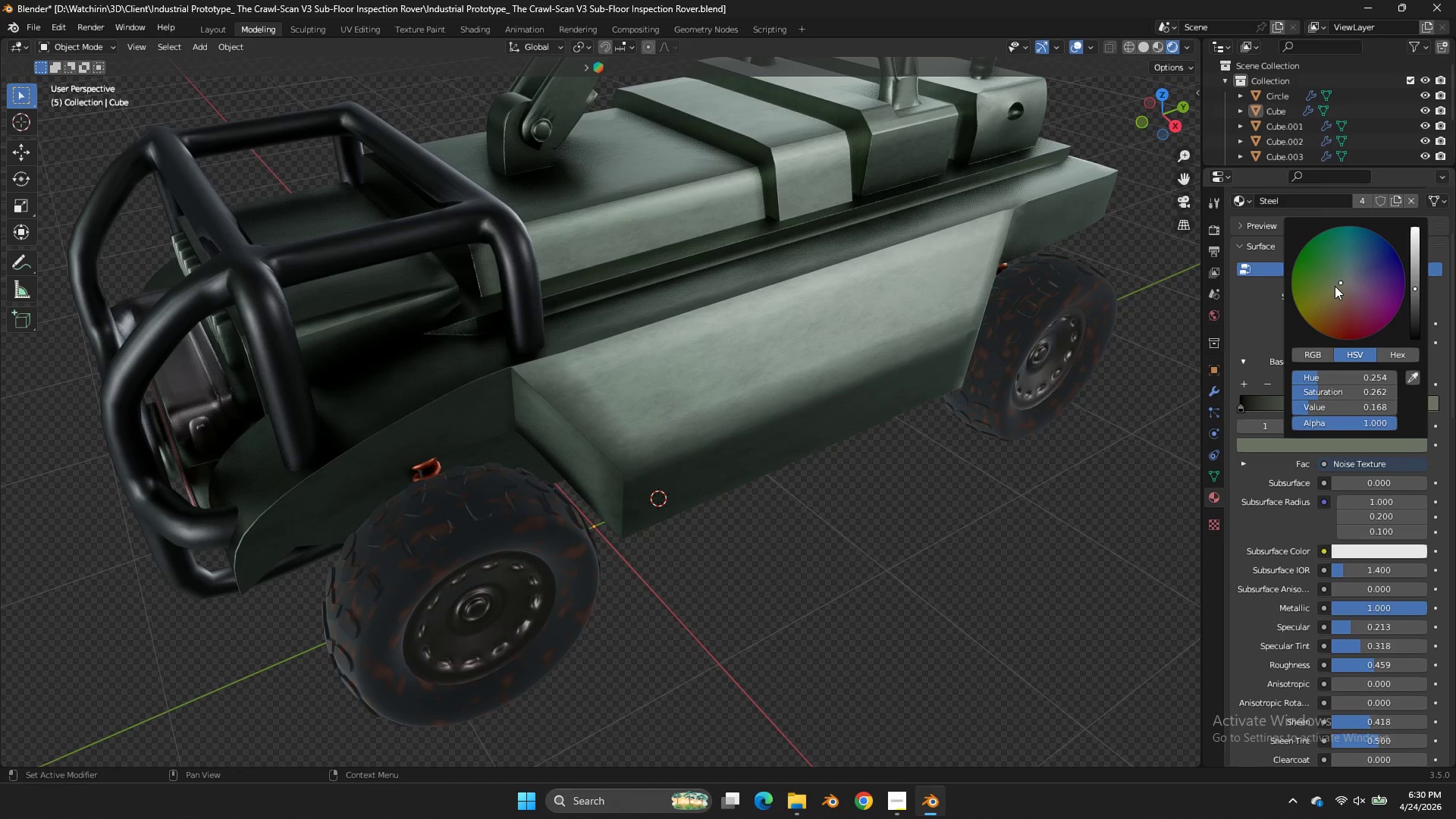 
left_click([1335, 286])
 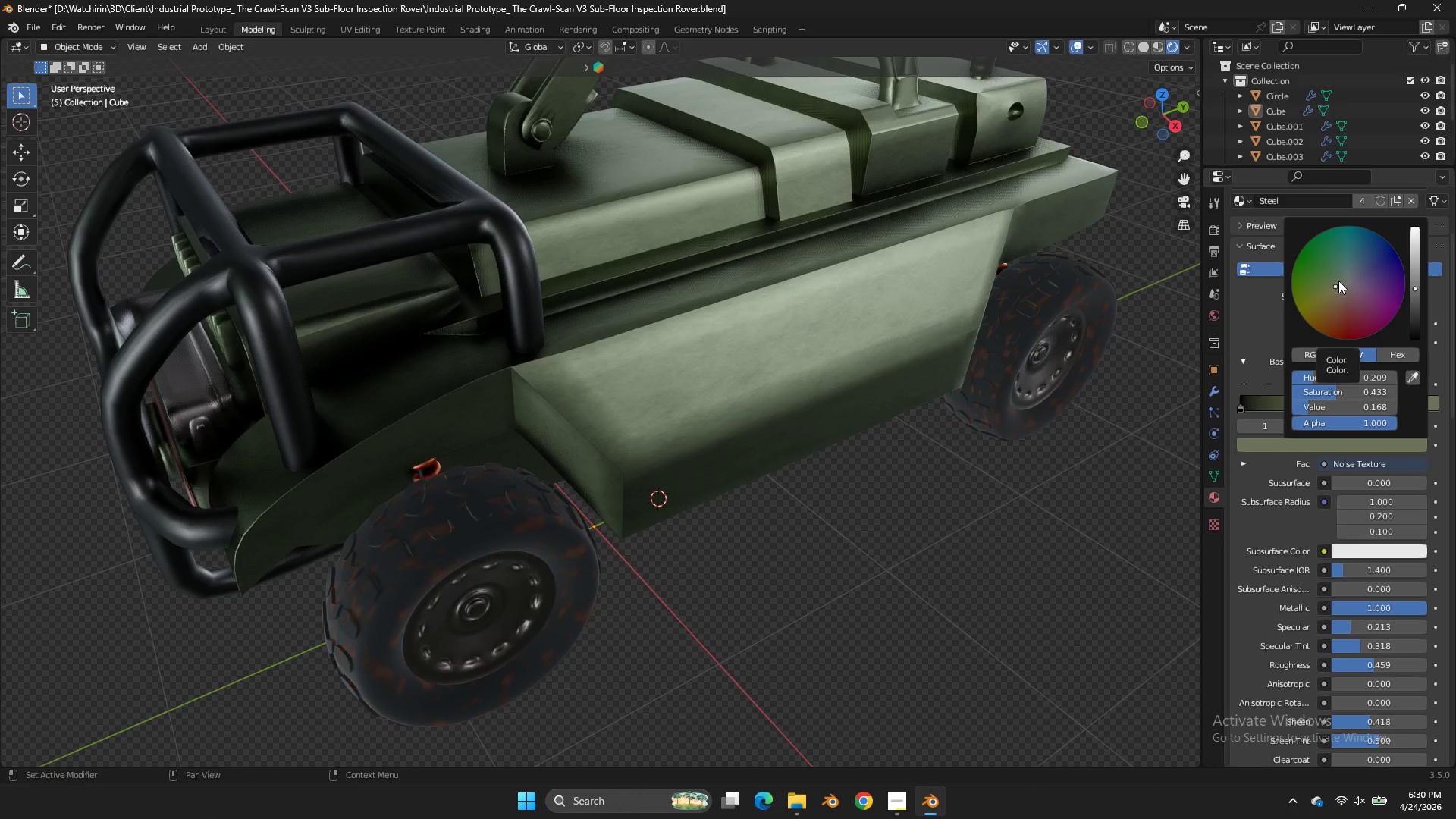 
left_click([1338, 281])
 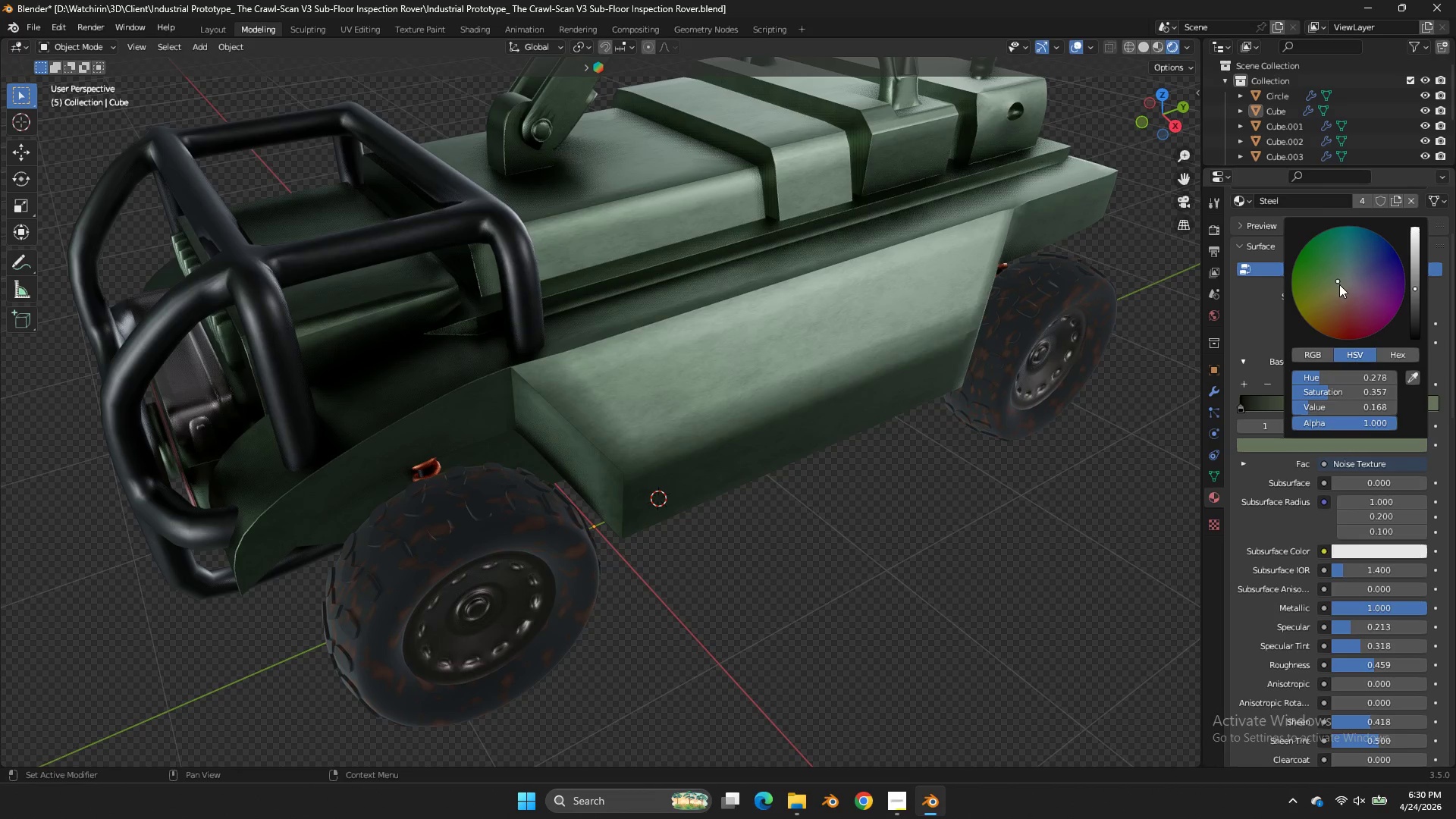 
left_click([1339, 284])
 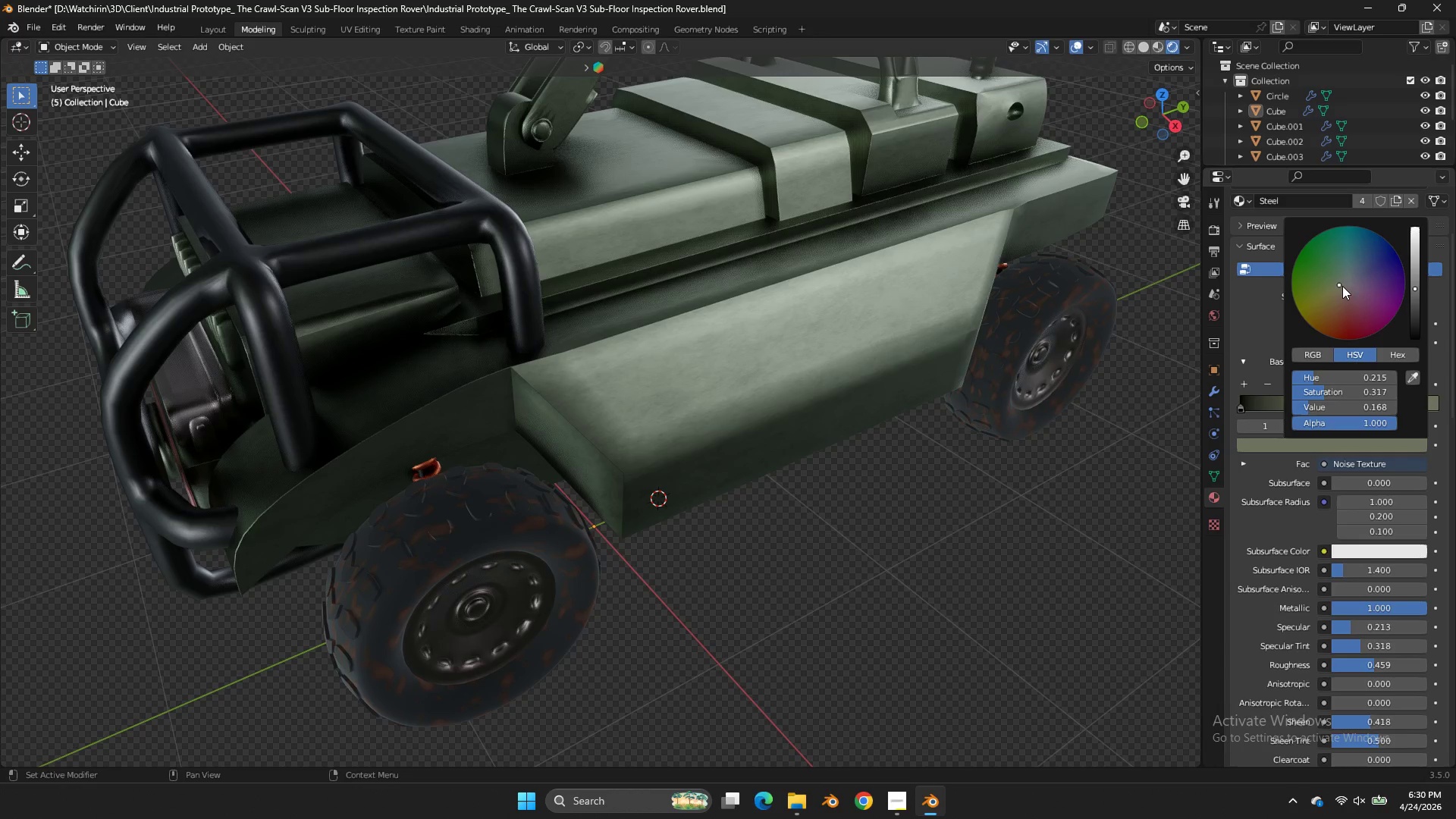 
left_click([1344, 286])
 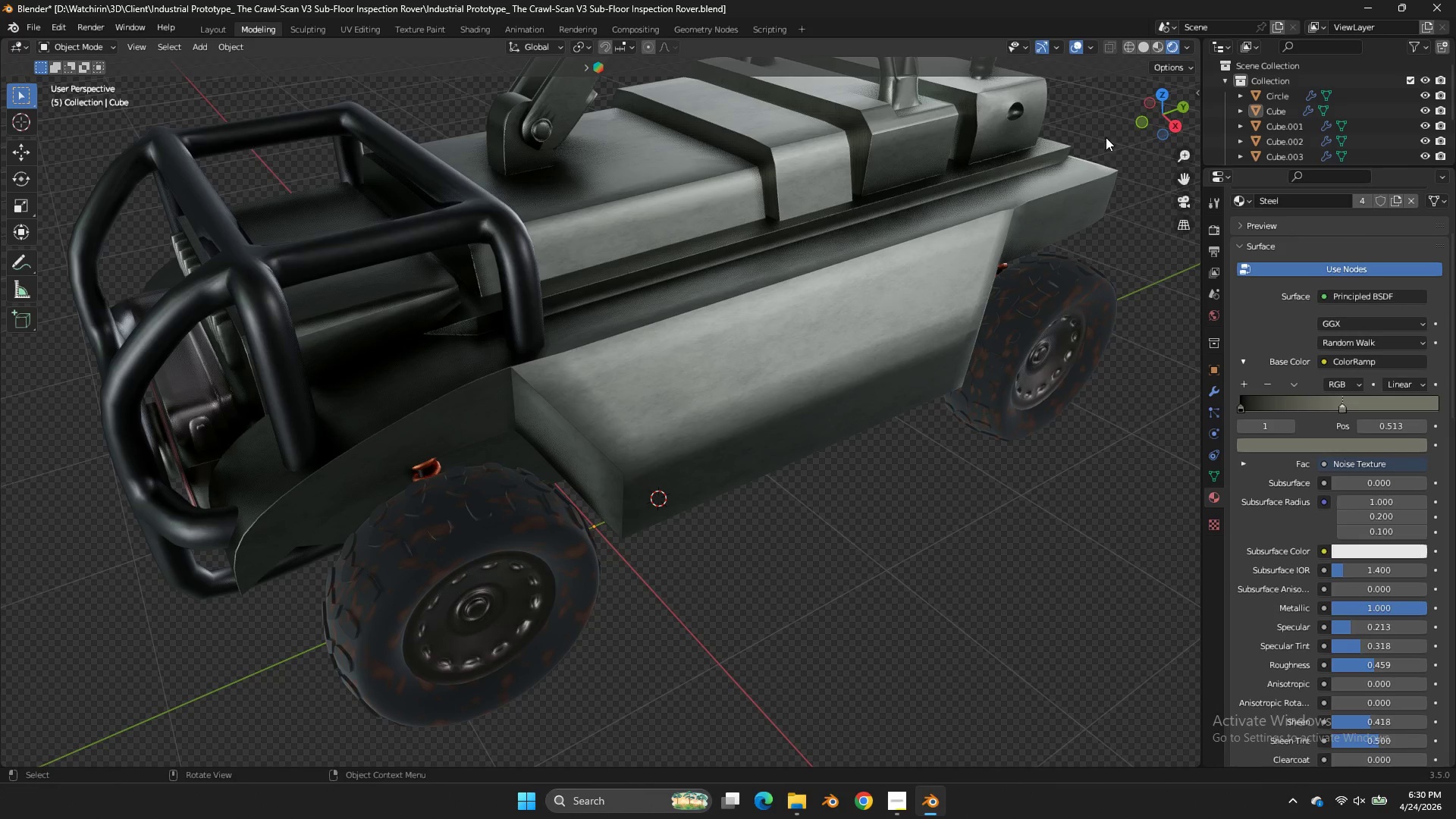 
left_click_drag(start_coordinate=[1140, 115], to_coordinate=[1028, 118])
 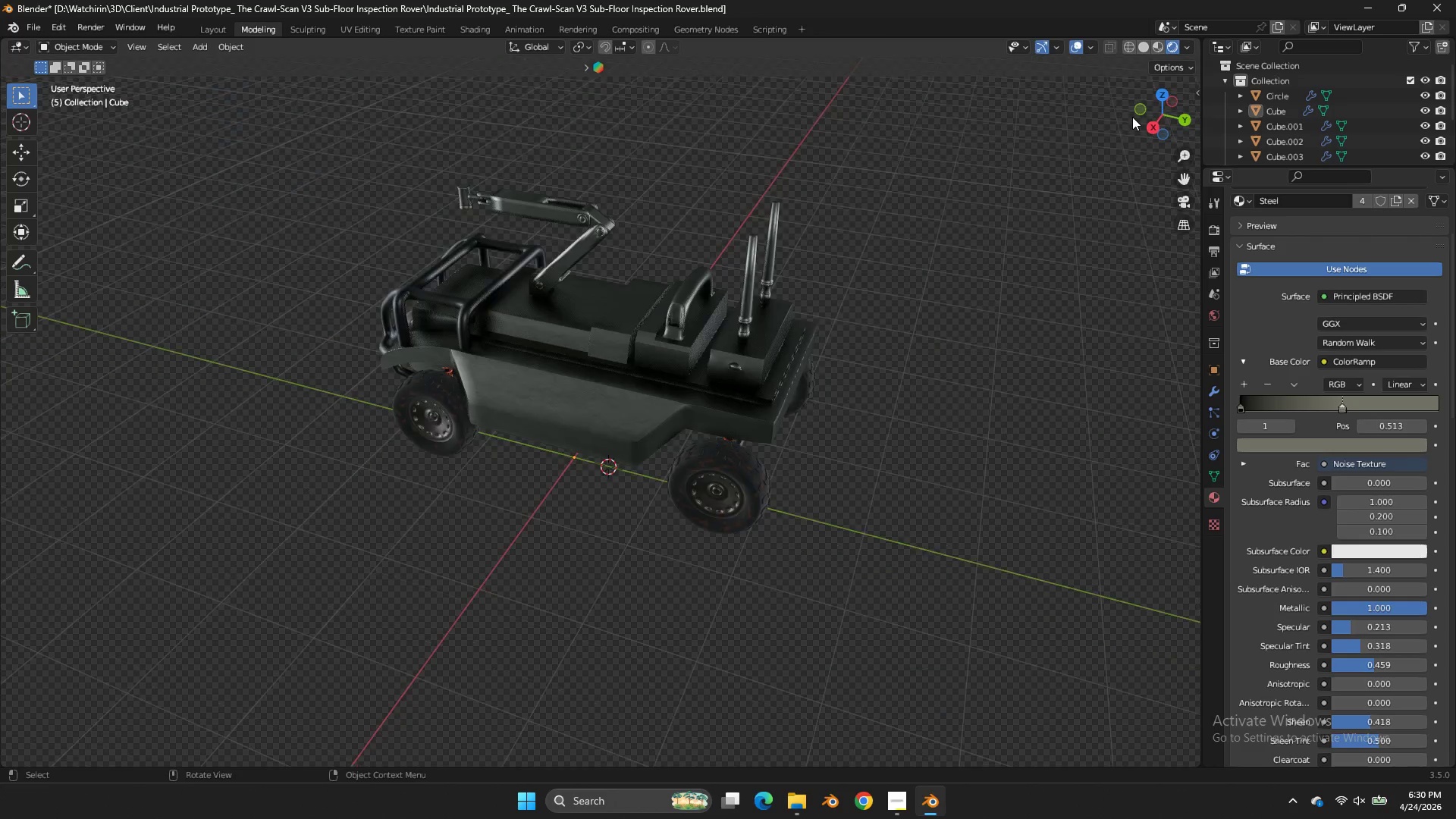 
left_click_drag(start_coordinate=[1132, 117], to_coordinate=[1075, 96])
 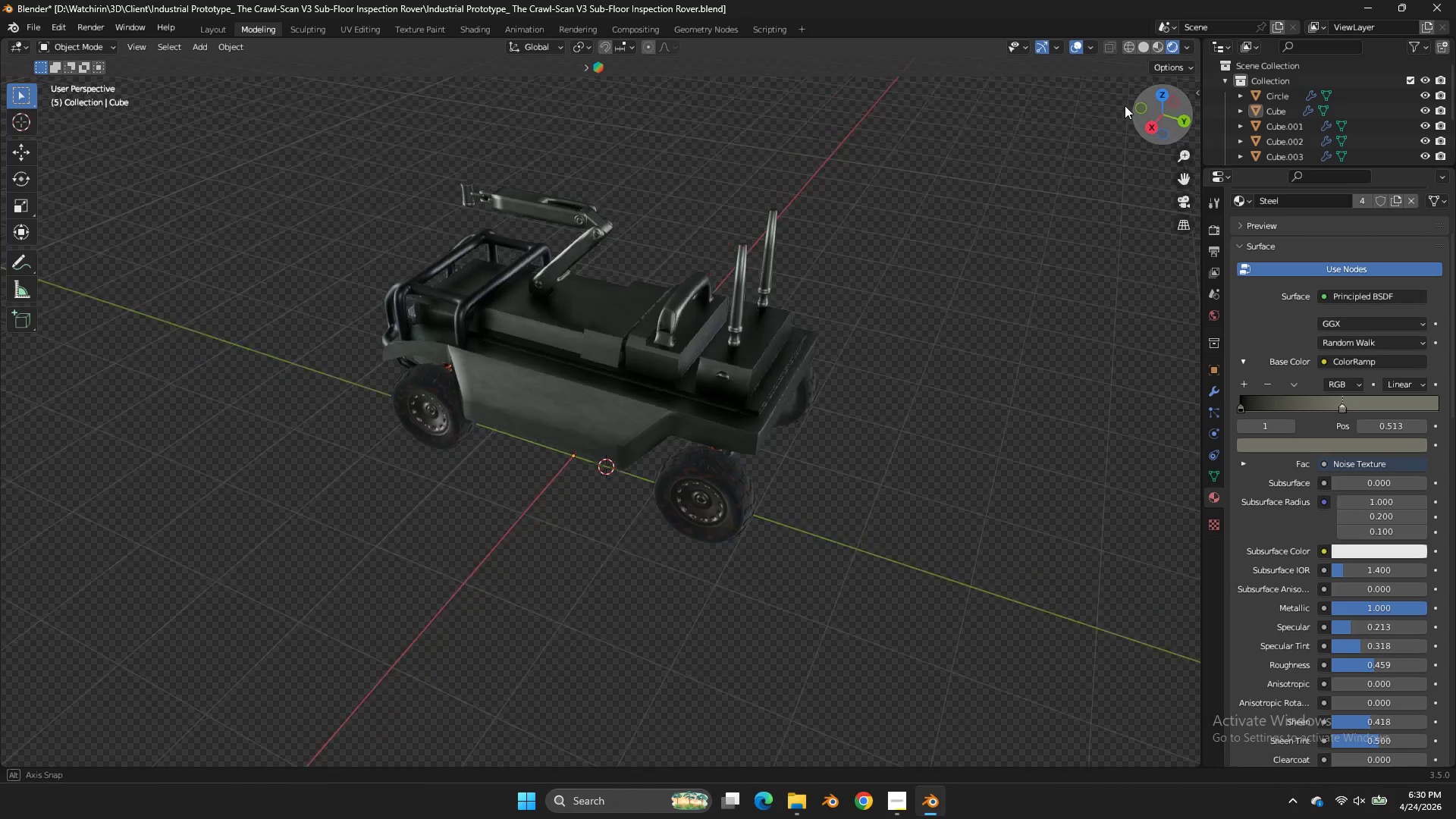 
scroll: coordinate [1132, 117], scroll_direction: down, amount: 4.0
 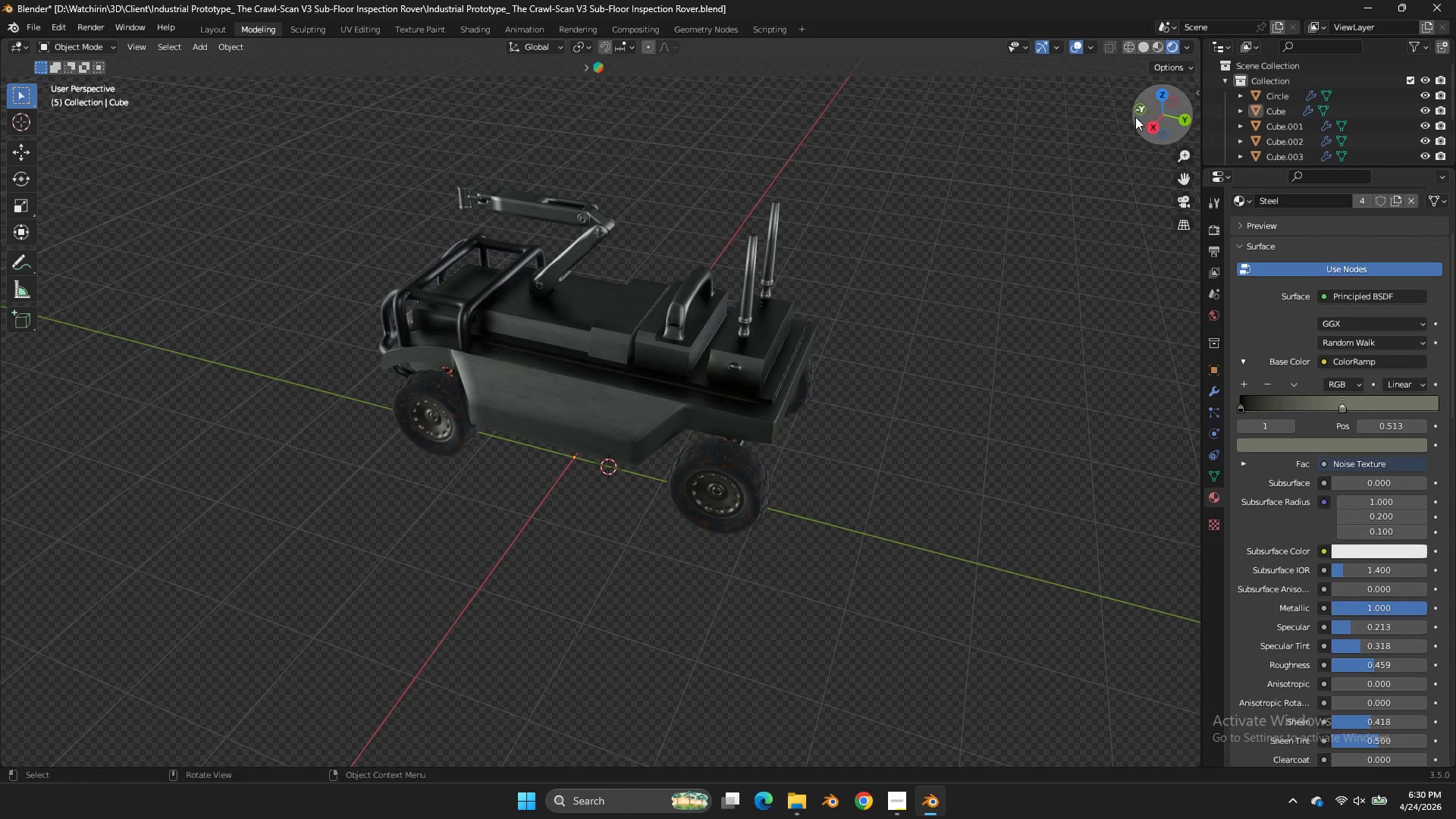 
left_click_drag(start_coordinate=[1160, 101], to_coordinate=[25, 95])
 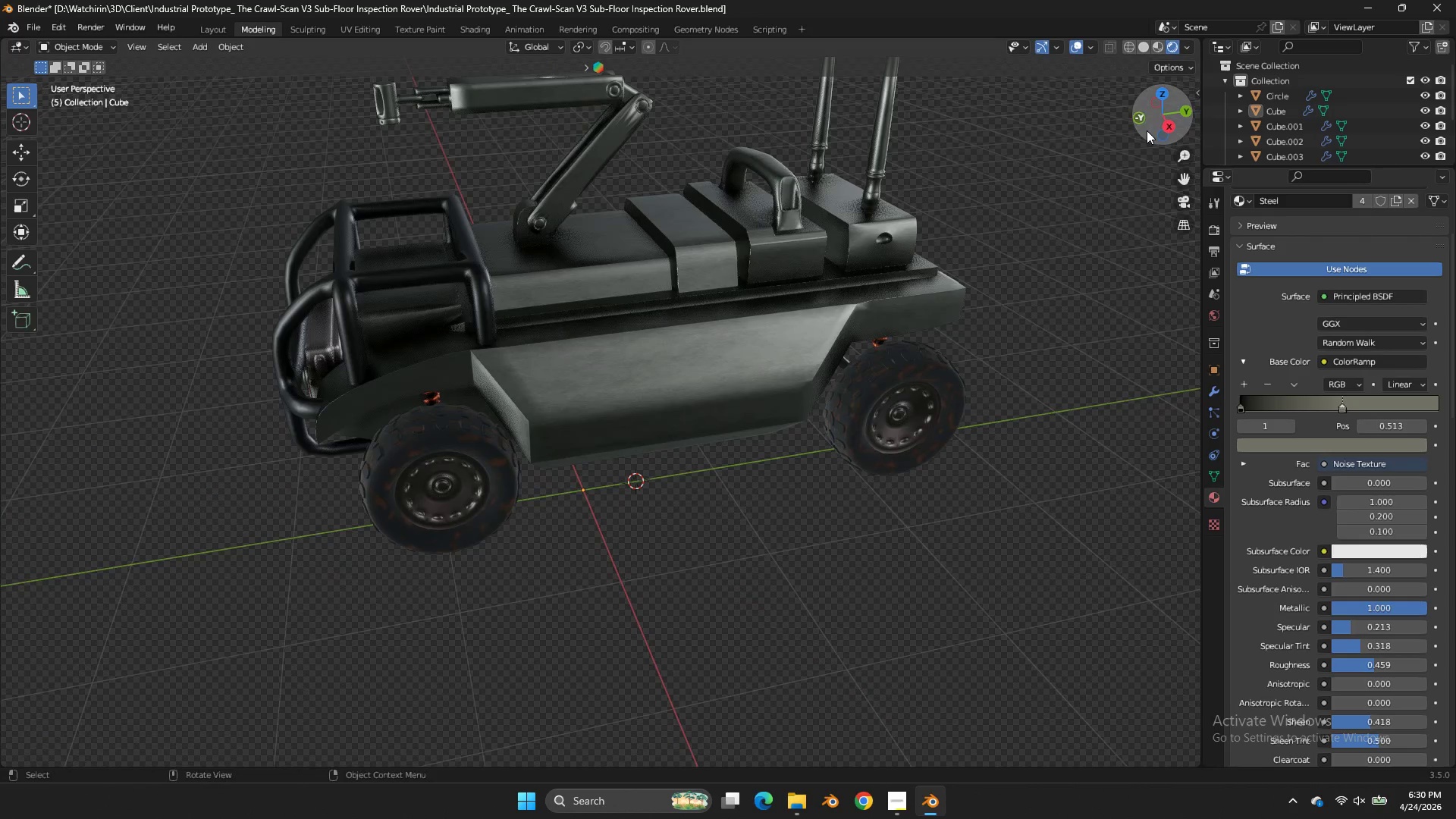 
scroll: coordinate [1146, 129], scroll_direction: up, amount: 2.0
 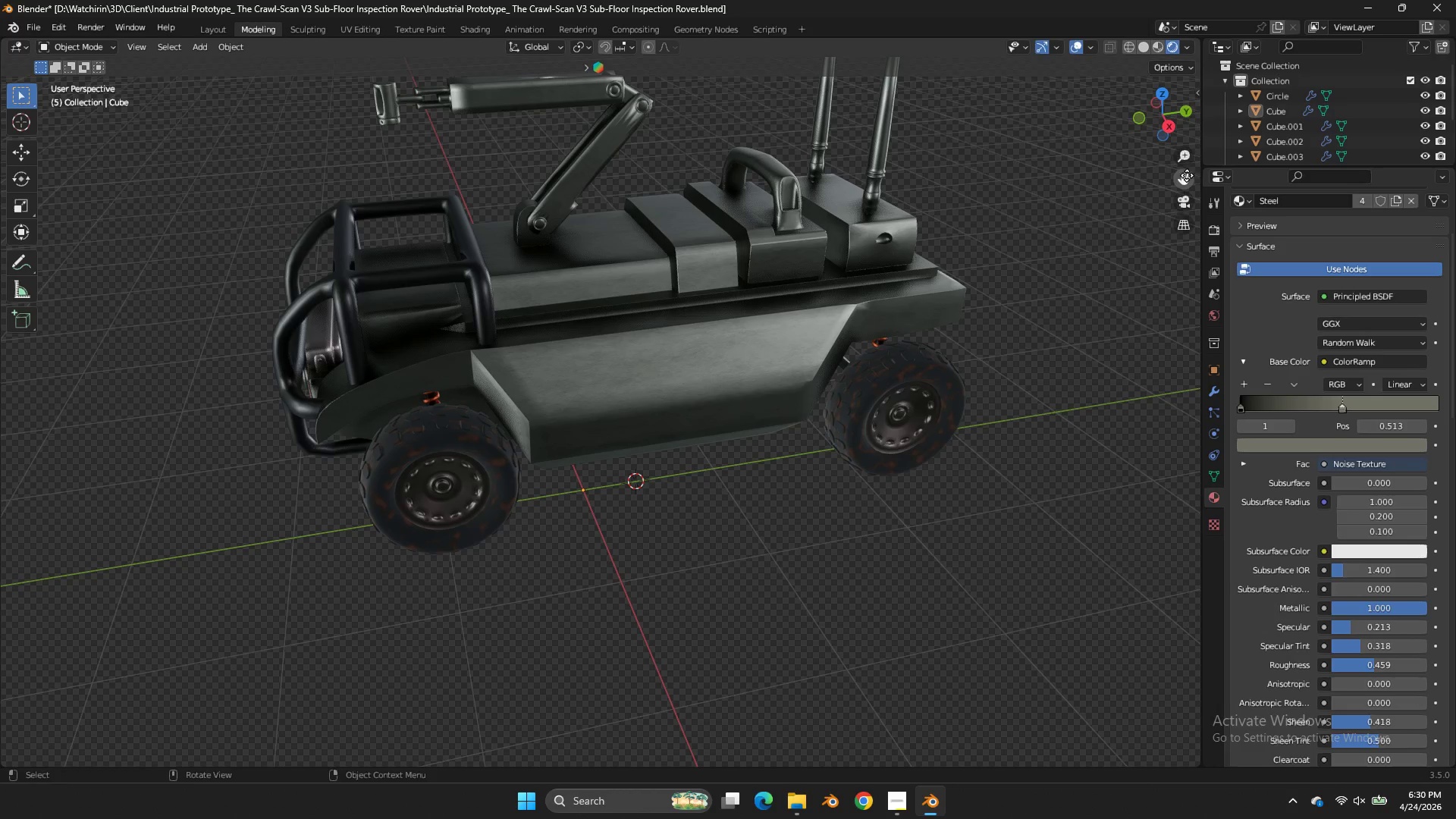 
left_click_drag(start_coordinate=[1188, 179], to_coordinate=[96, 294])
 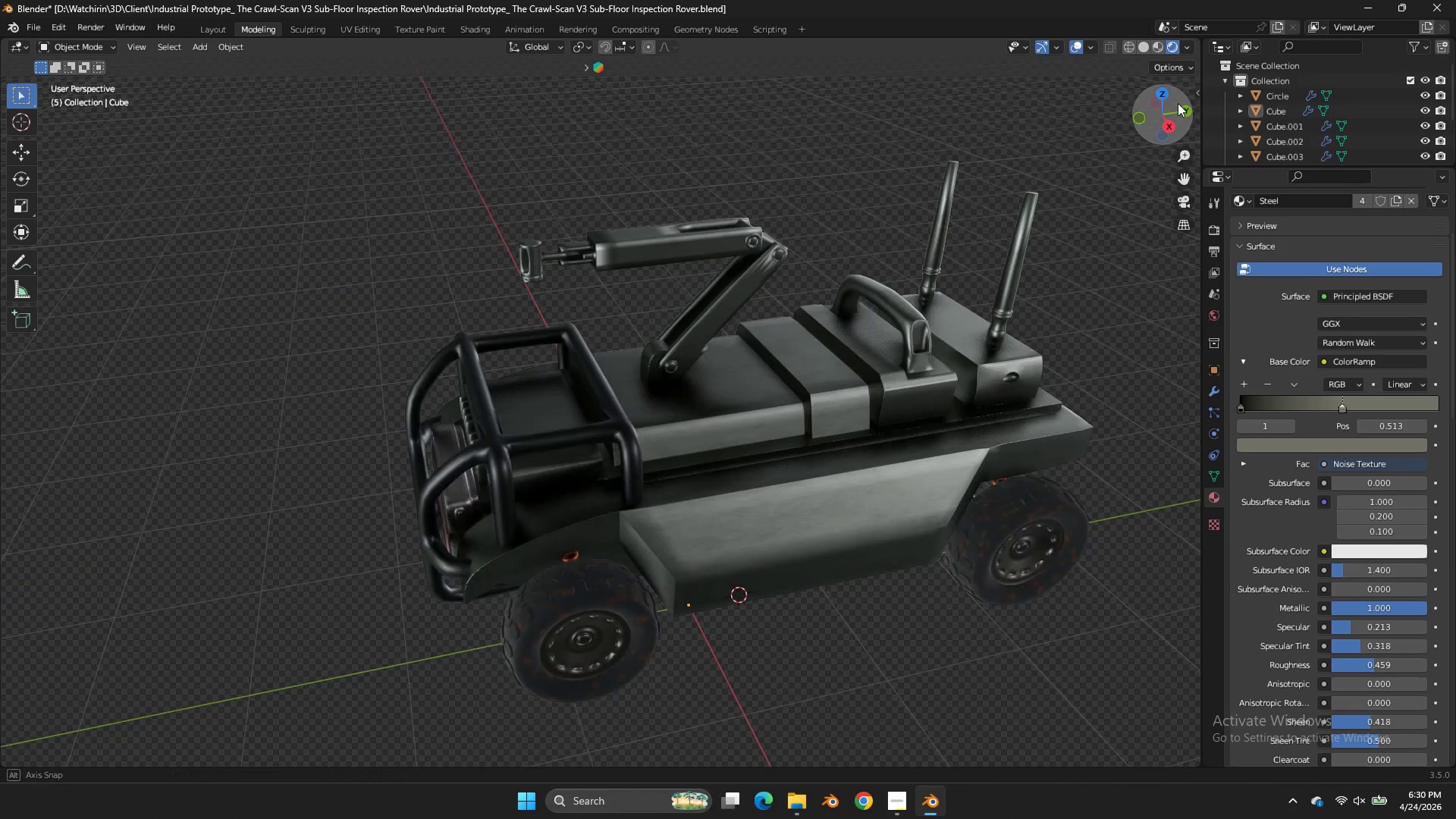 
left_click_drag(start_coordinate=[1166, 99], to_coordinate=[21, 100])
 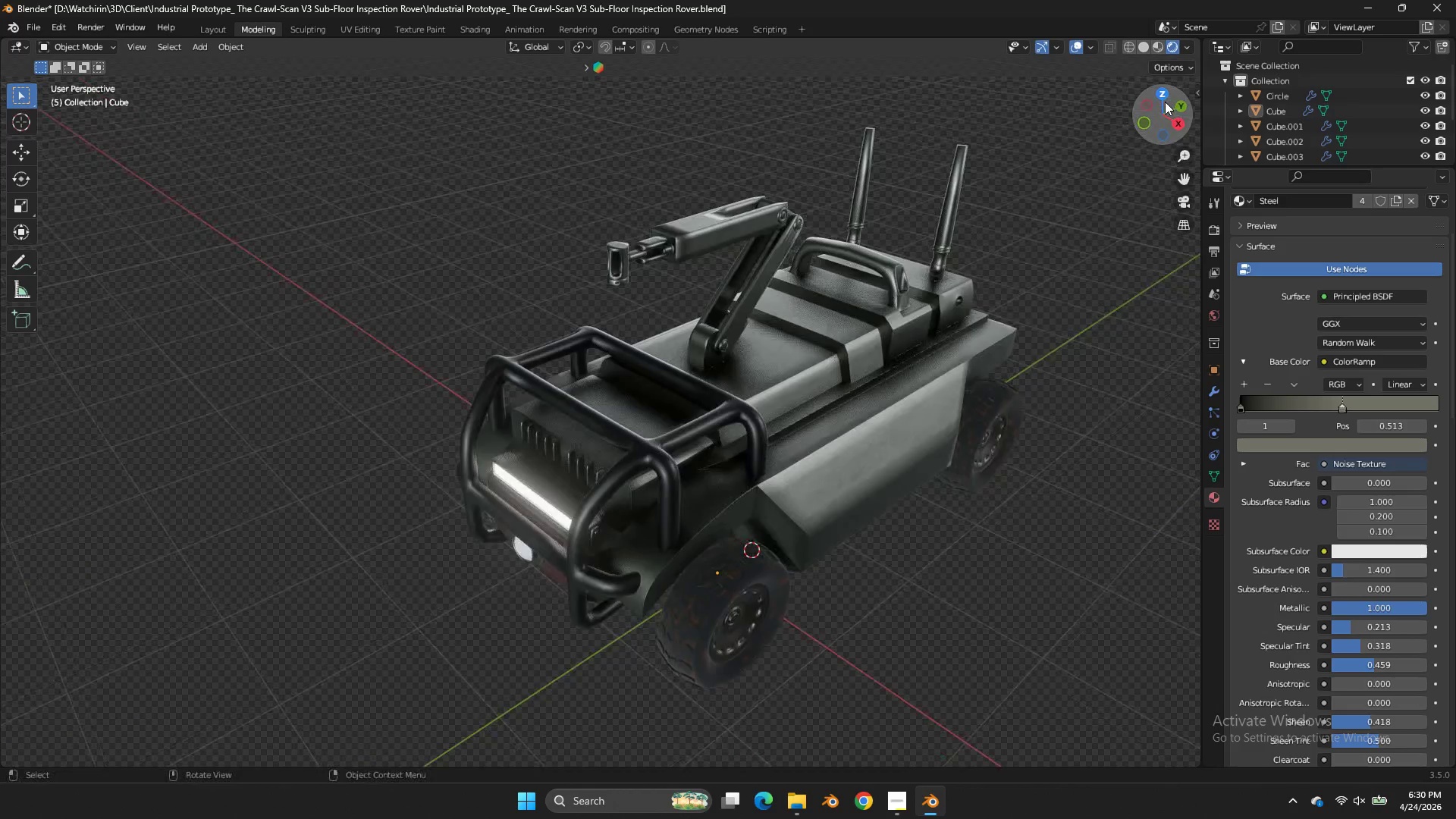 
left_click_drag(start_coordinate=[1164, 102], to_coordinate=[1109, 85])
 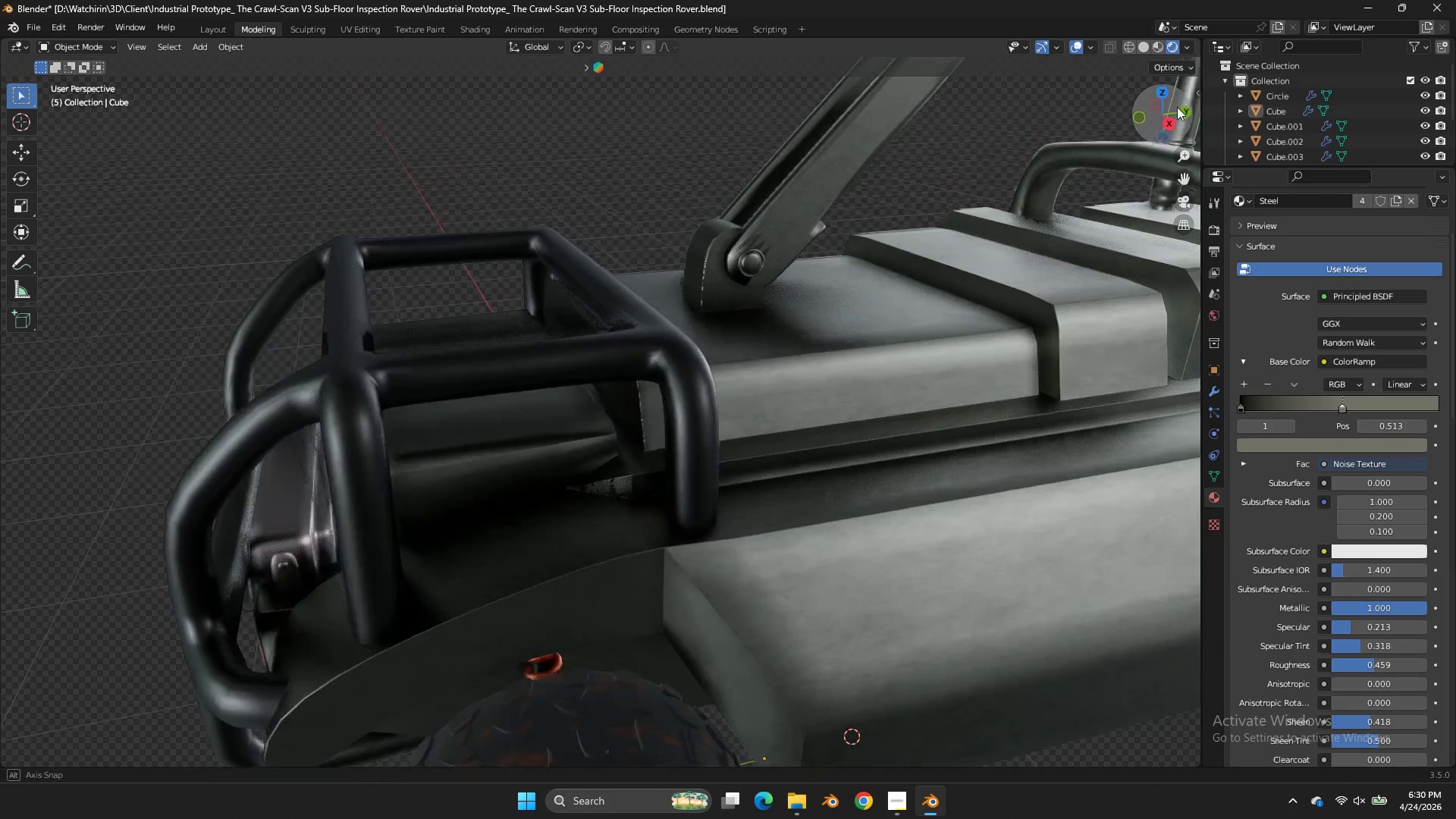 